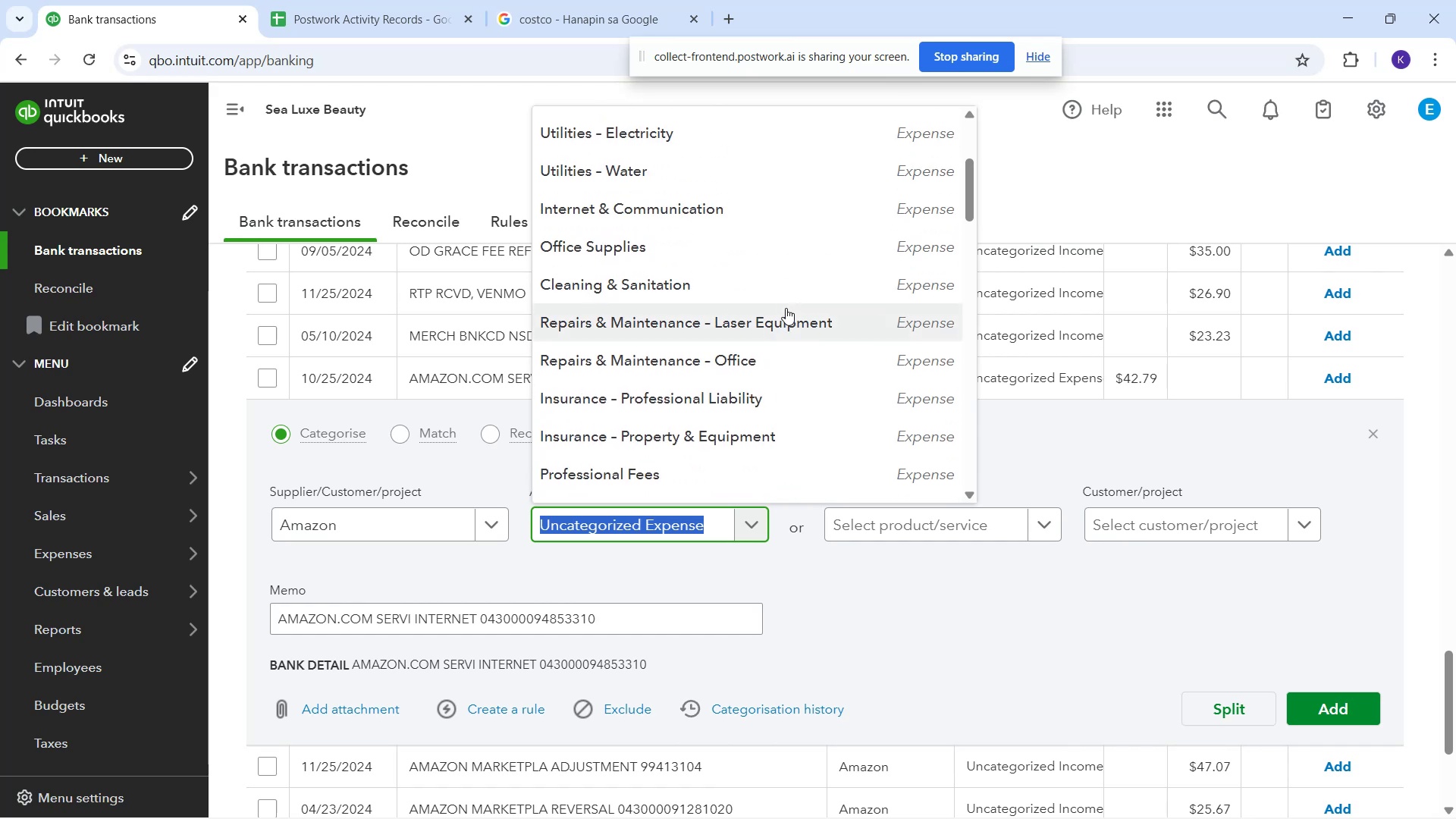 
left_click([779, 203])
 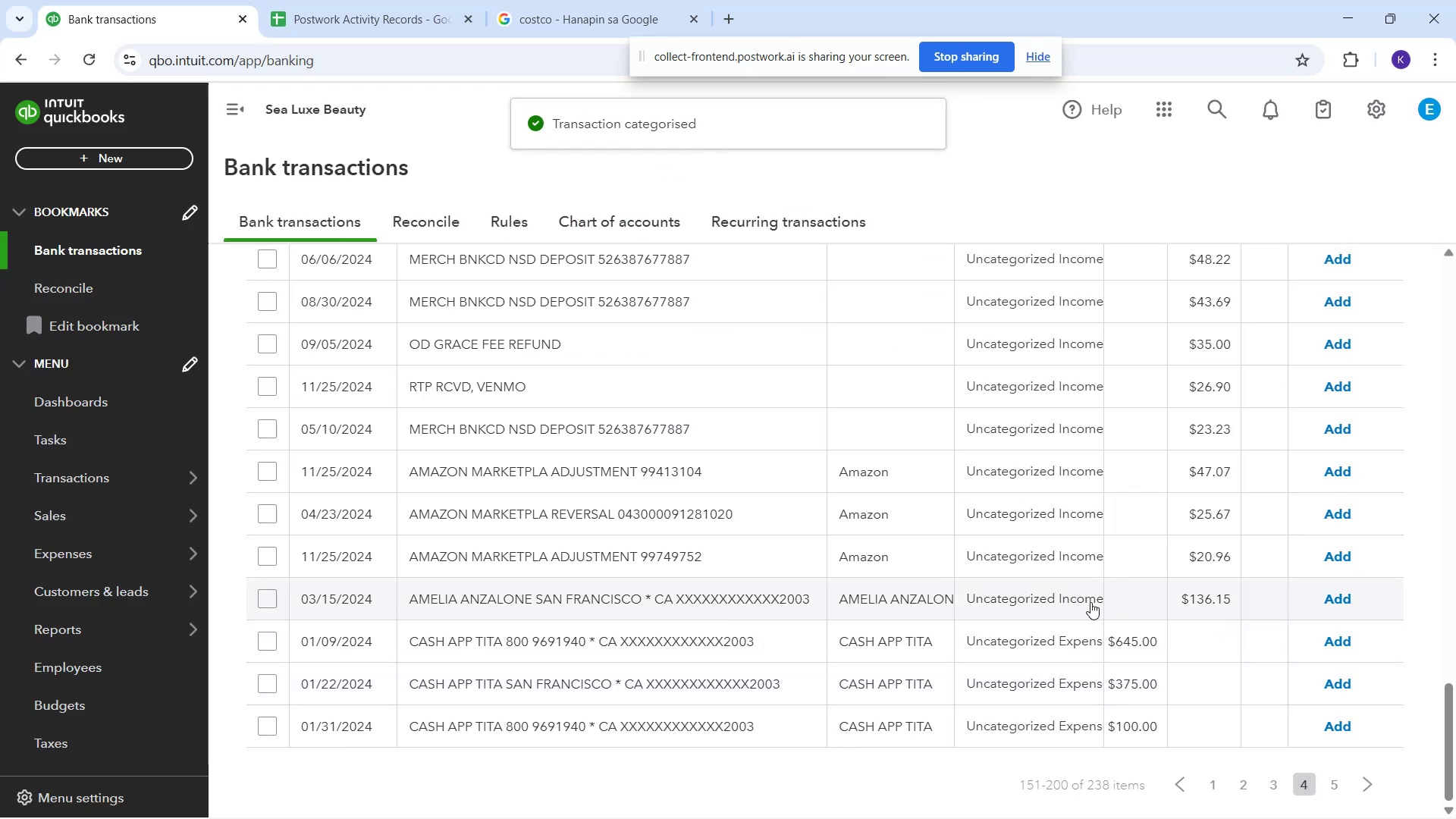 
wait(9.88)
 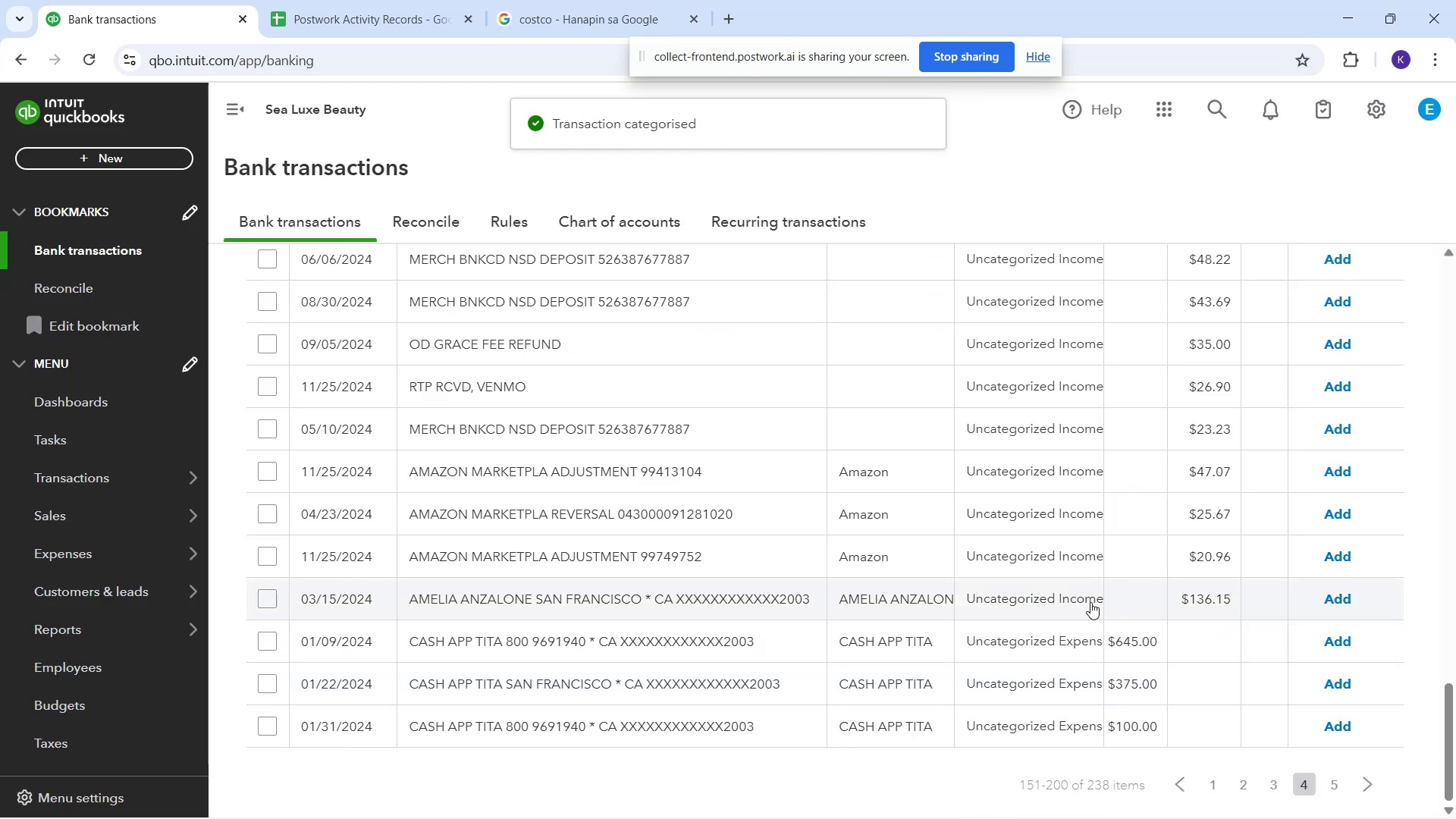 
left_click([1006, 460])
 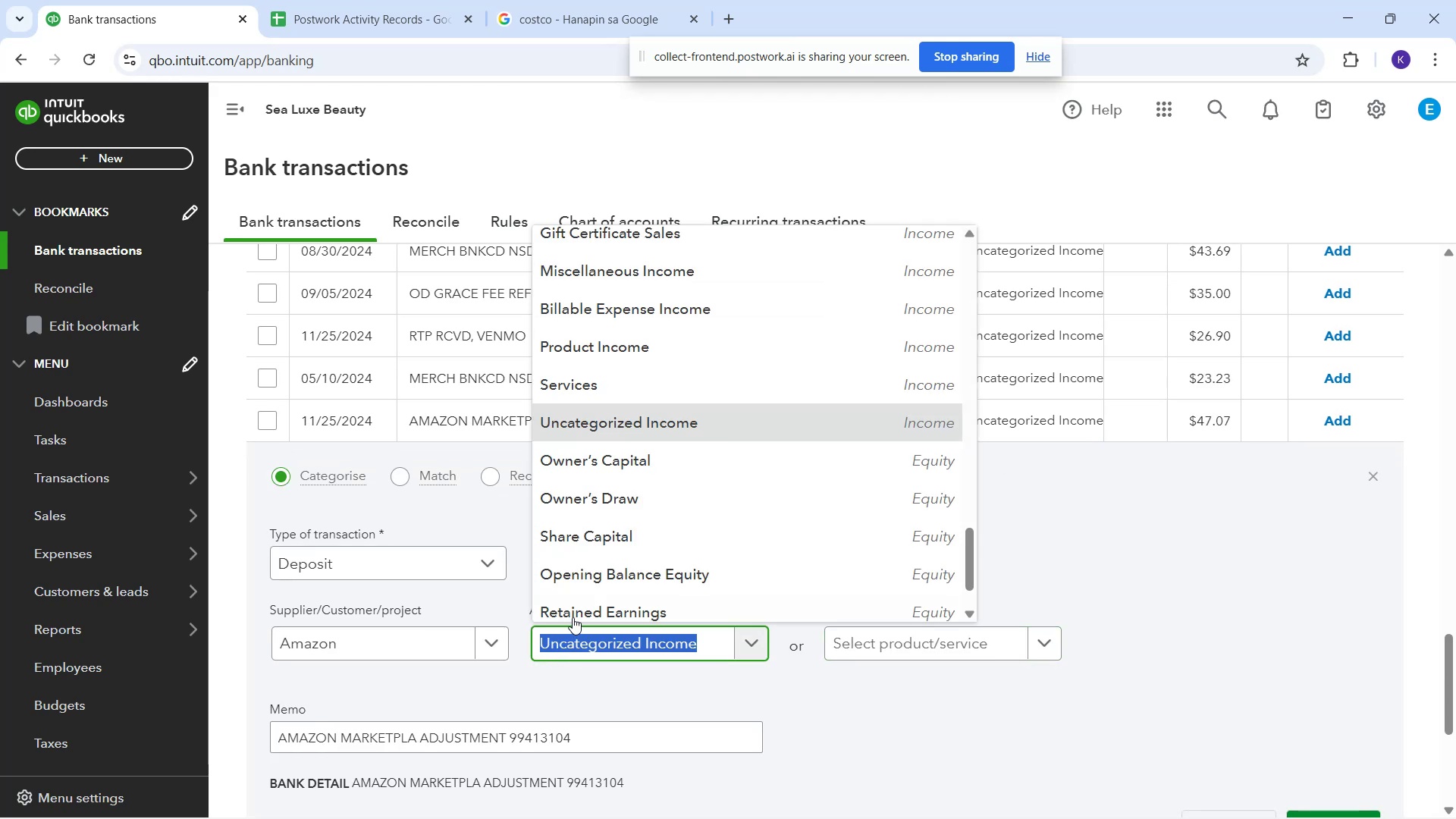 
mouse_move([669, 428])
 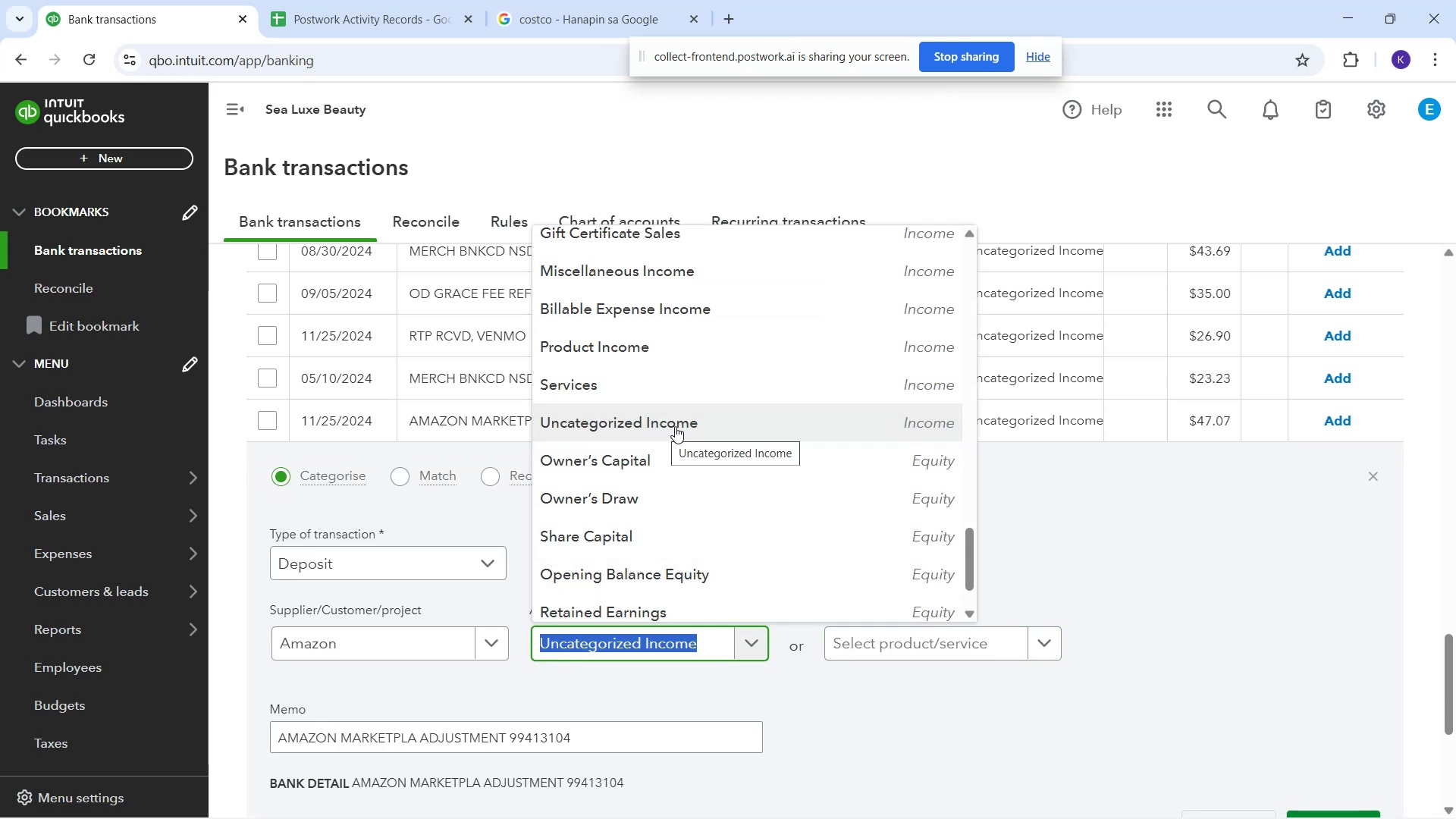 
scroll: coordinate [679, 426], scroll_direction: up, amount: 3.0
 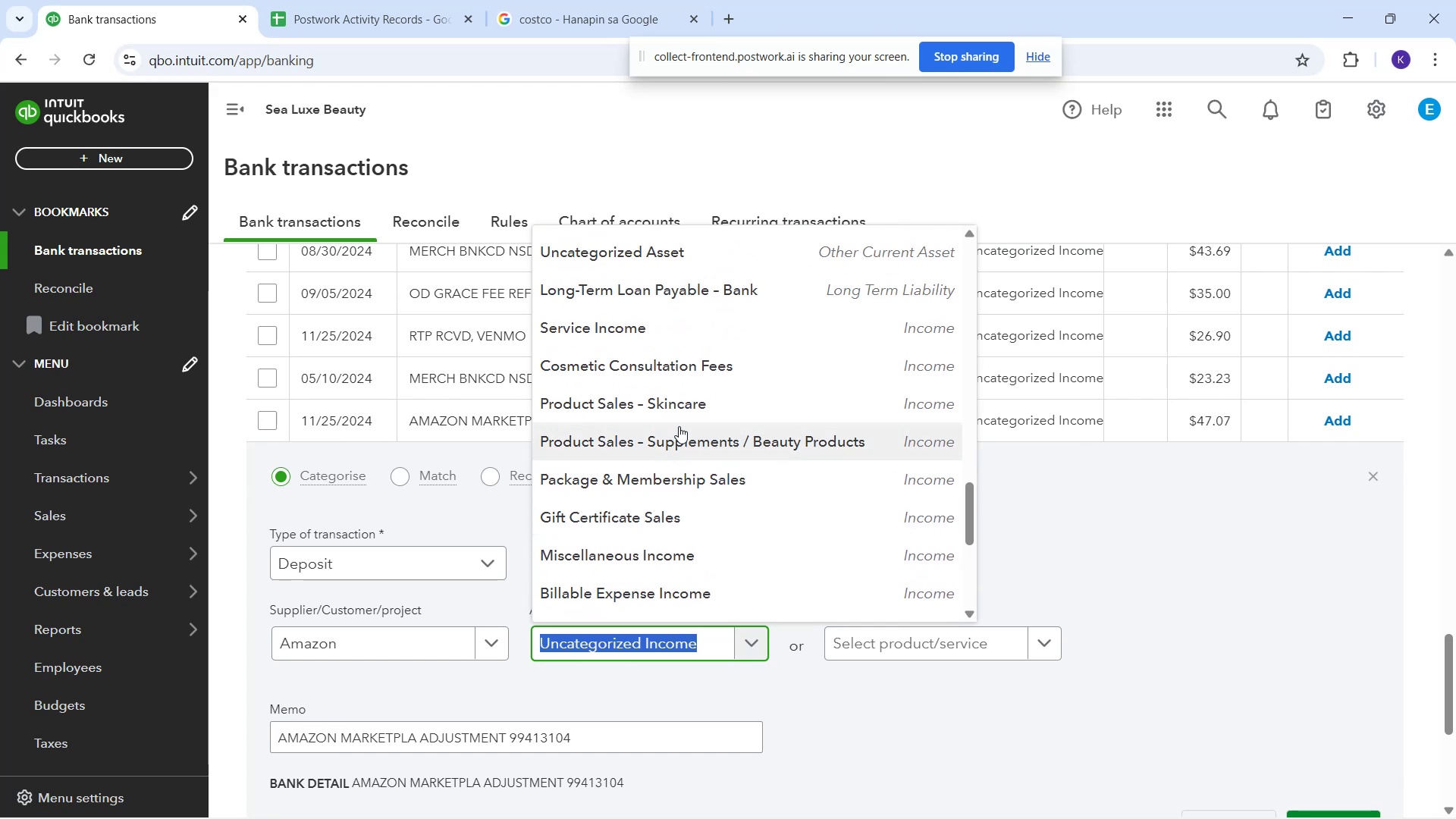 
scroll: coordinate [720, 521], scroll_direction: down, amount: 6.0
 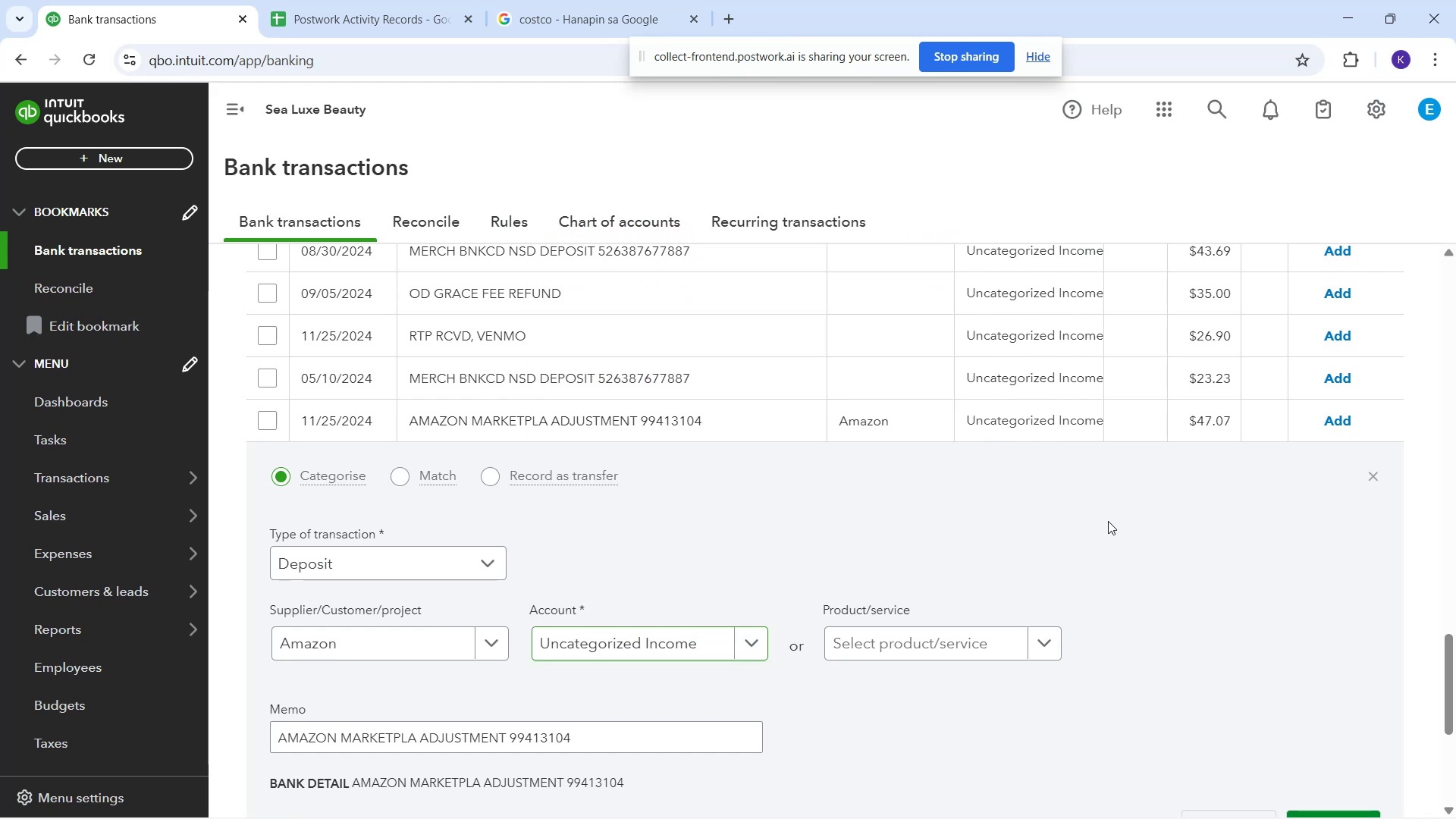 
scroll: coordinate [987, 649], scroll_direction: down, amount: 7.0
 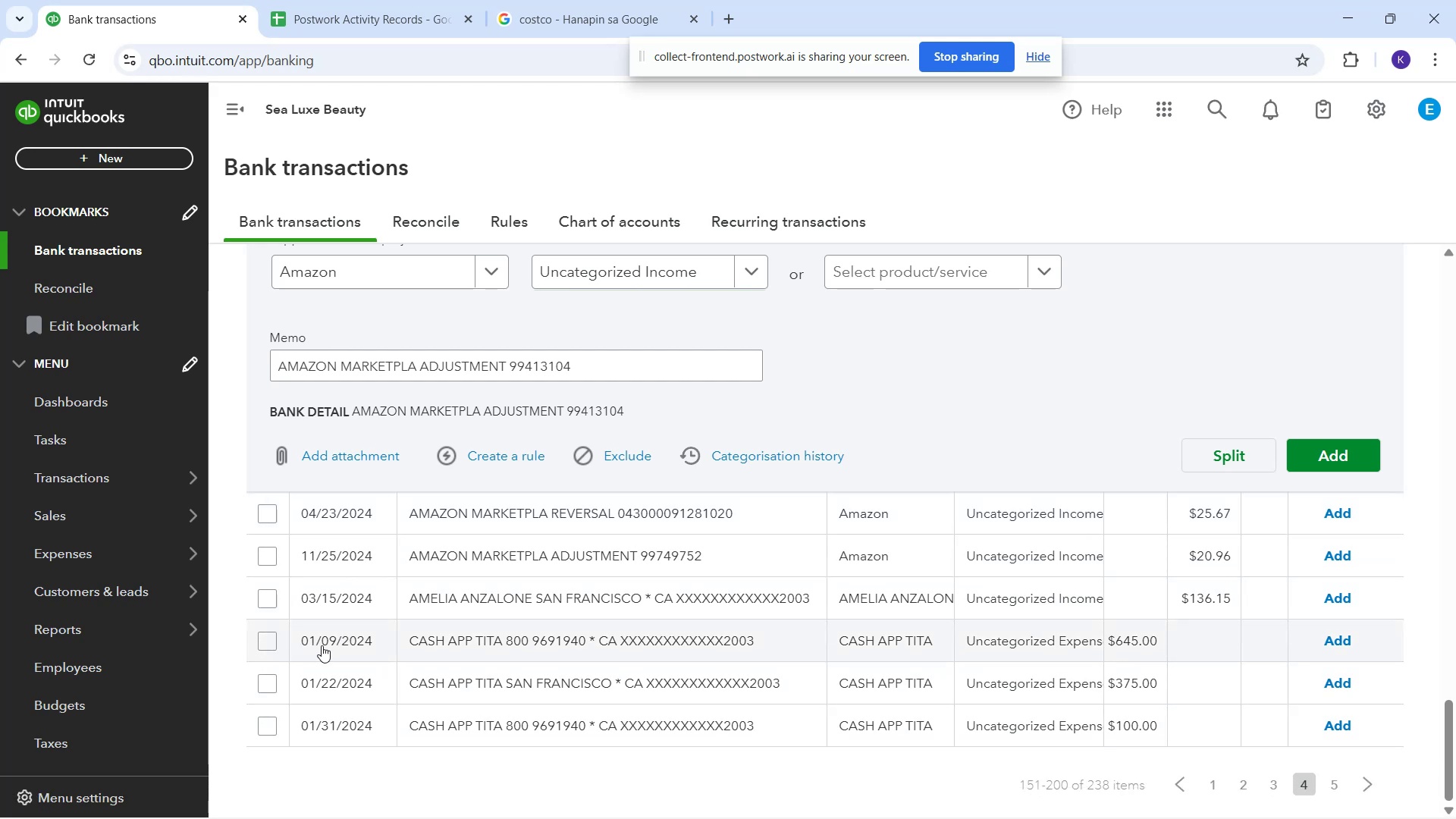 
left_click_drag(start_coordinate=[407, 629], to_coordinate=[529, 644])
 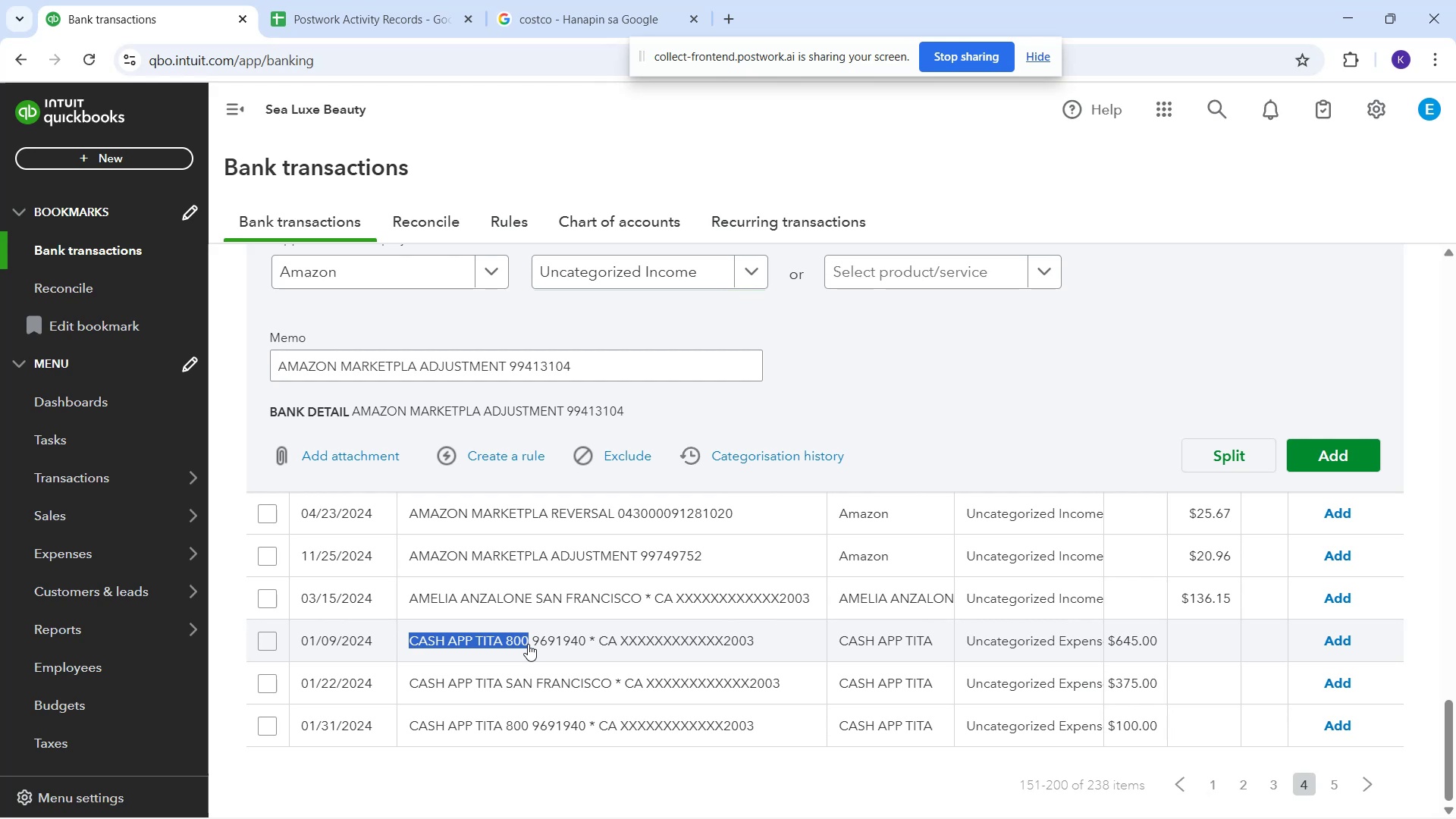 
key(Control+C)
 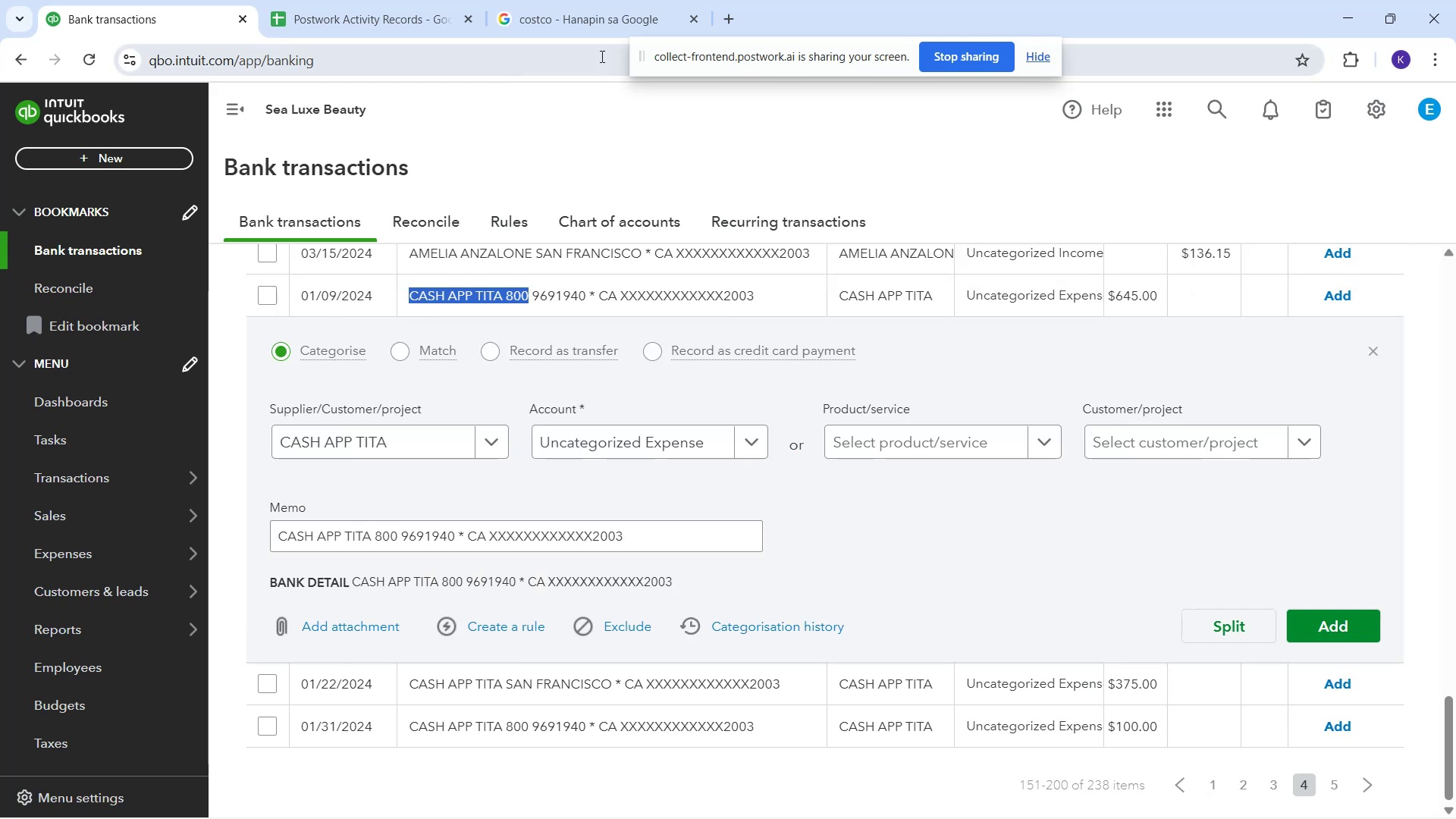 
left_click_drag(start_coordinate=[563, 10], to_coordinate=[561, 17])
 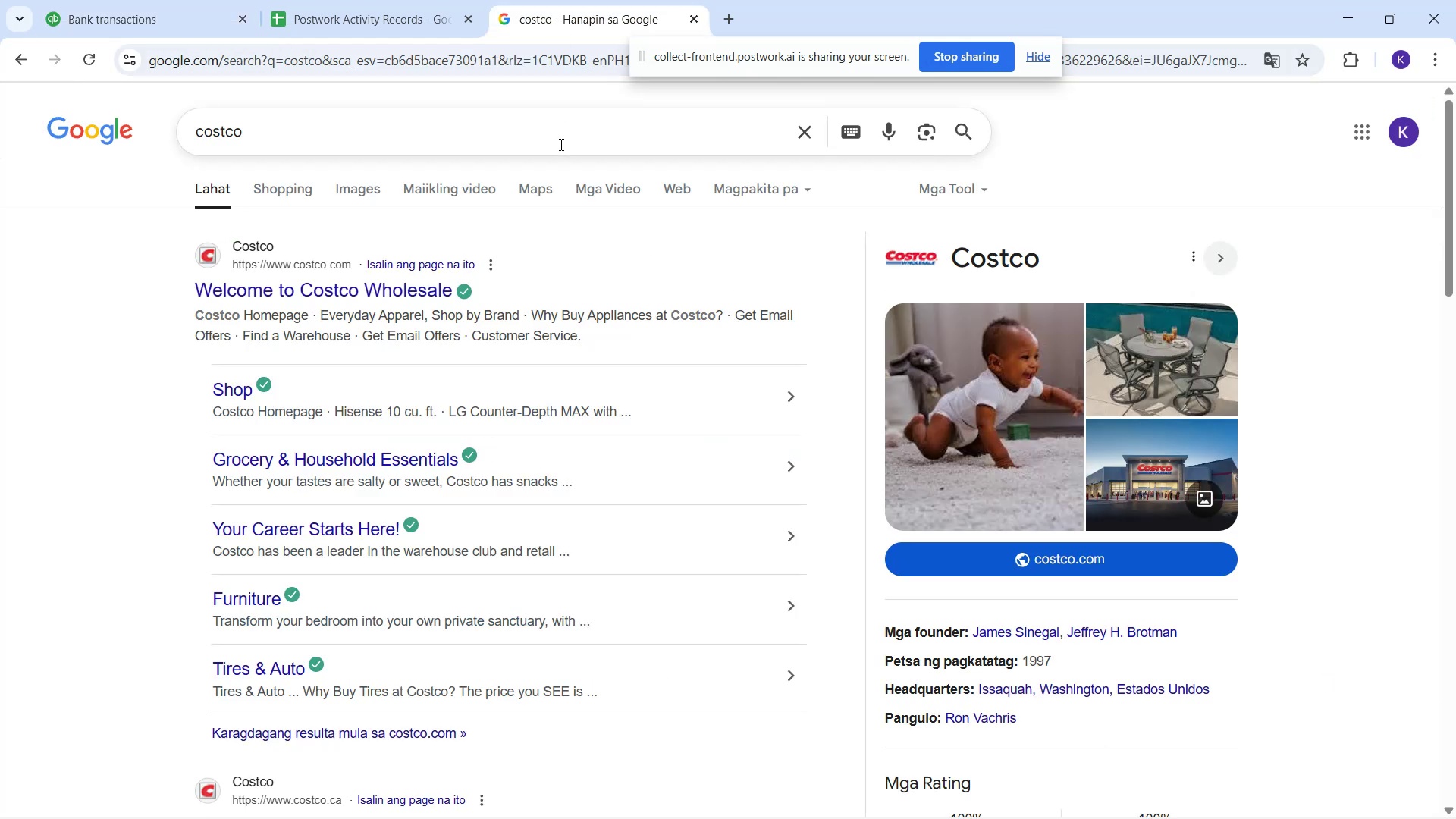 
left_click_drag(start_coordinate=[538, 142], to_coordinate=[154, 172])
 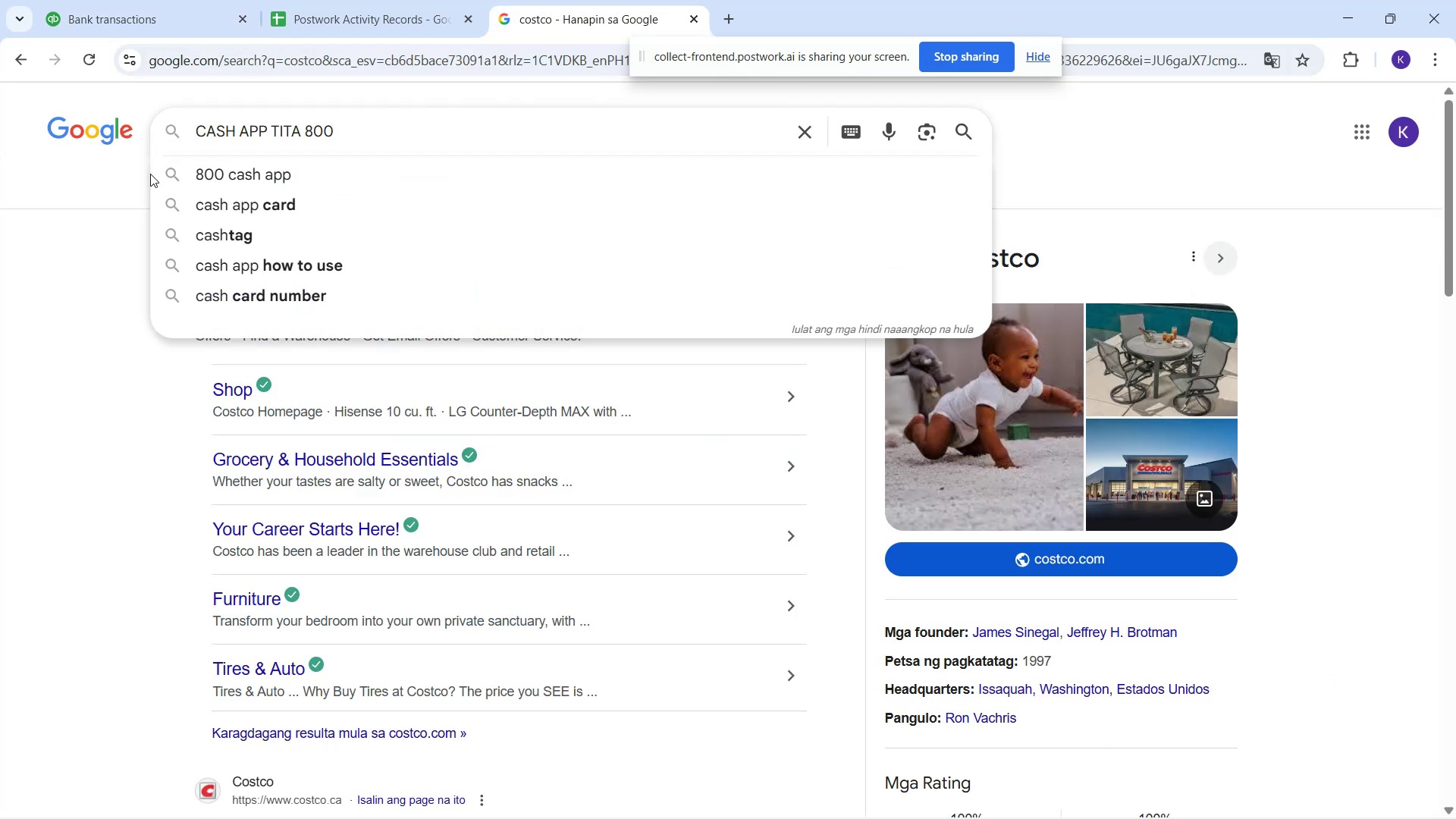 
key(Control+V)
 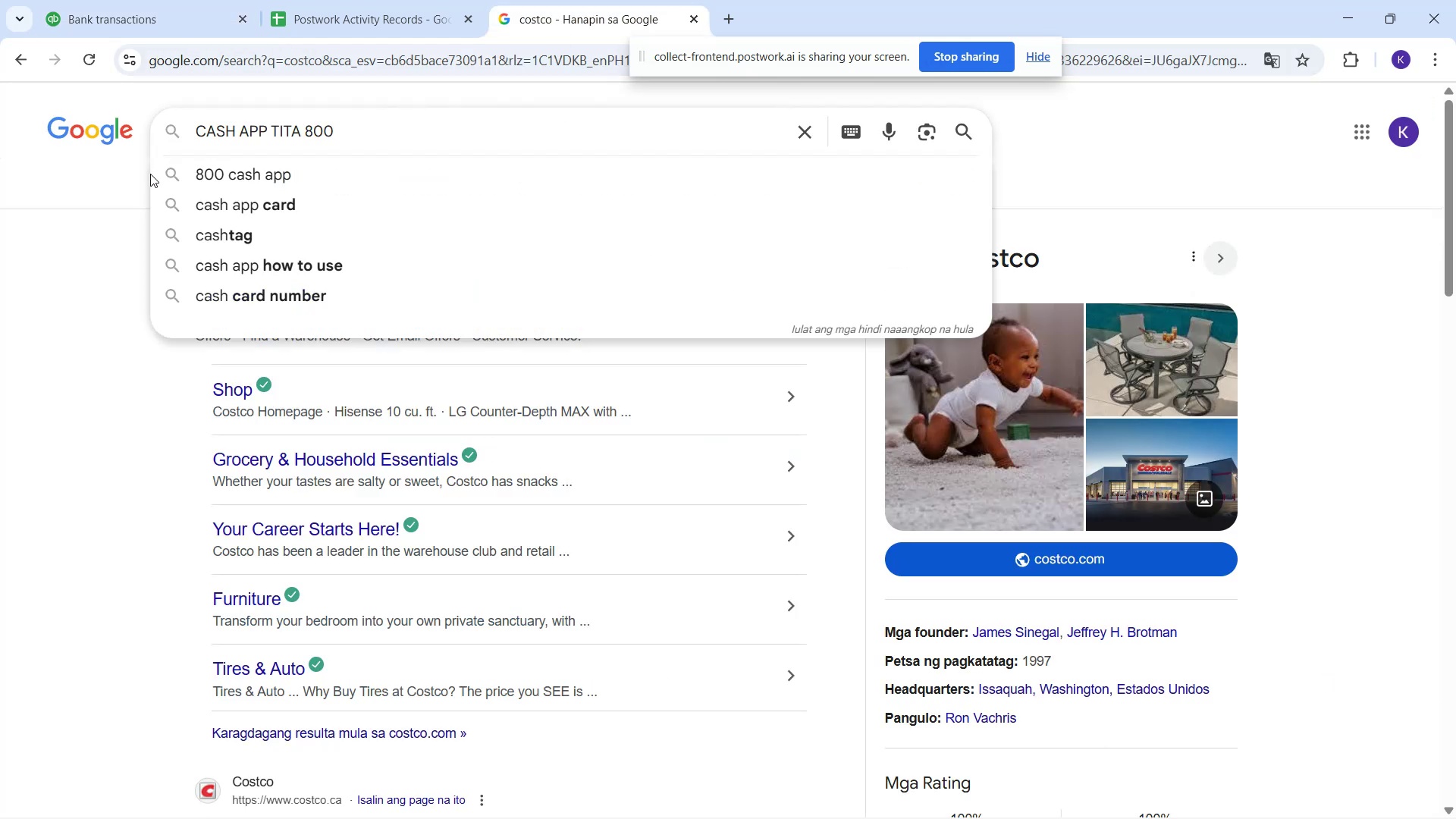 
key(Enter)
 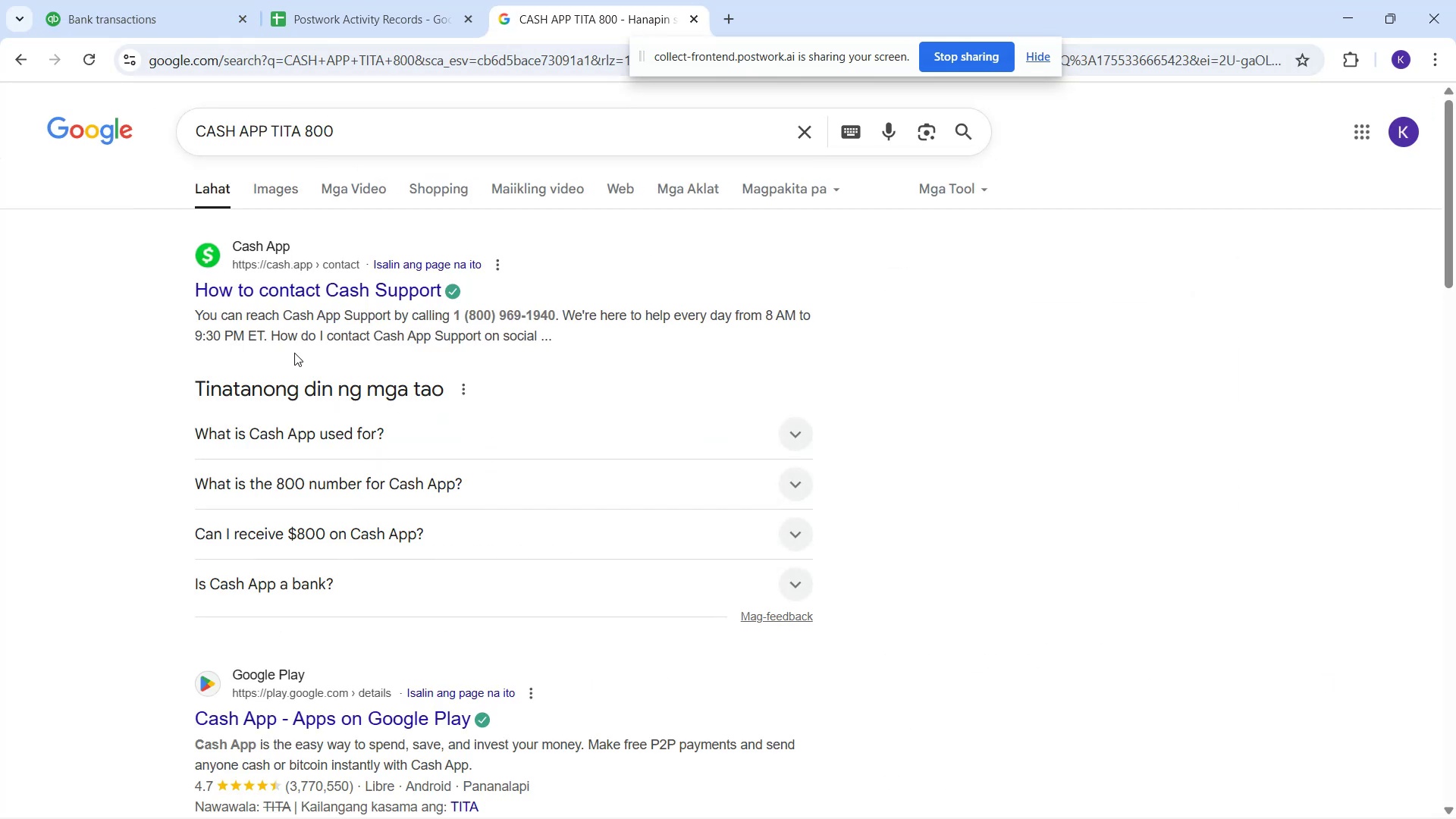 
wait(9.79)
 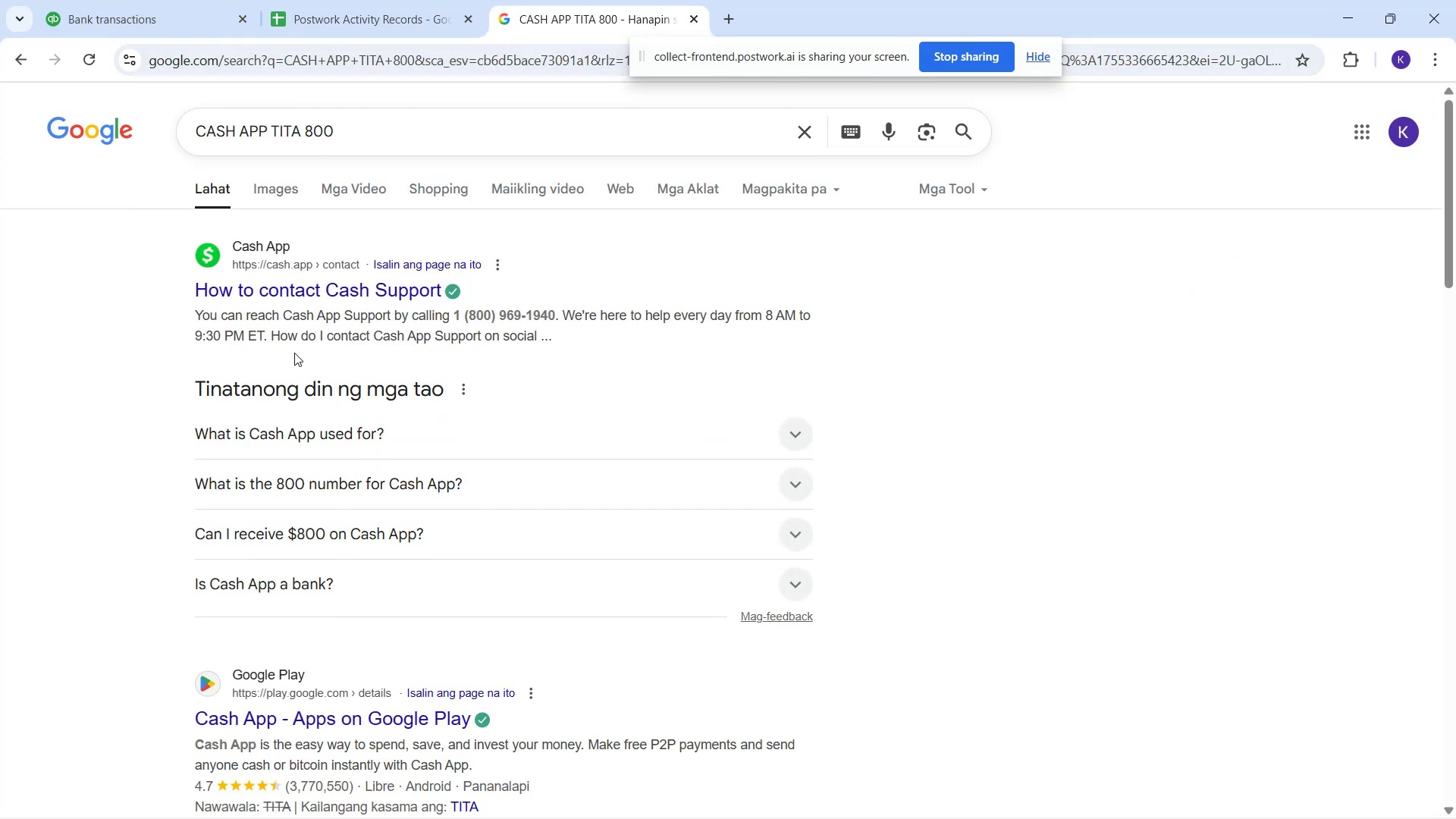 
scroll: coordinate [441, 398], scroll_direction: down, amount: 3.0
 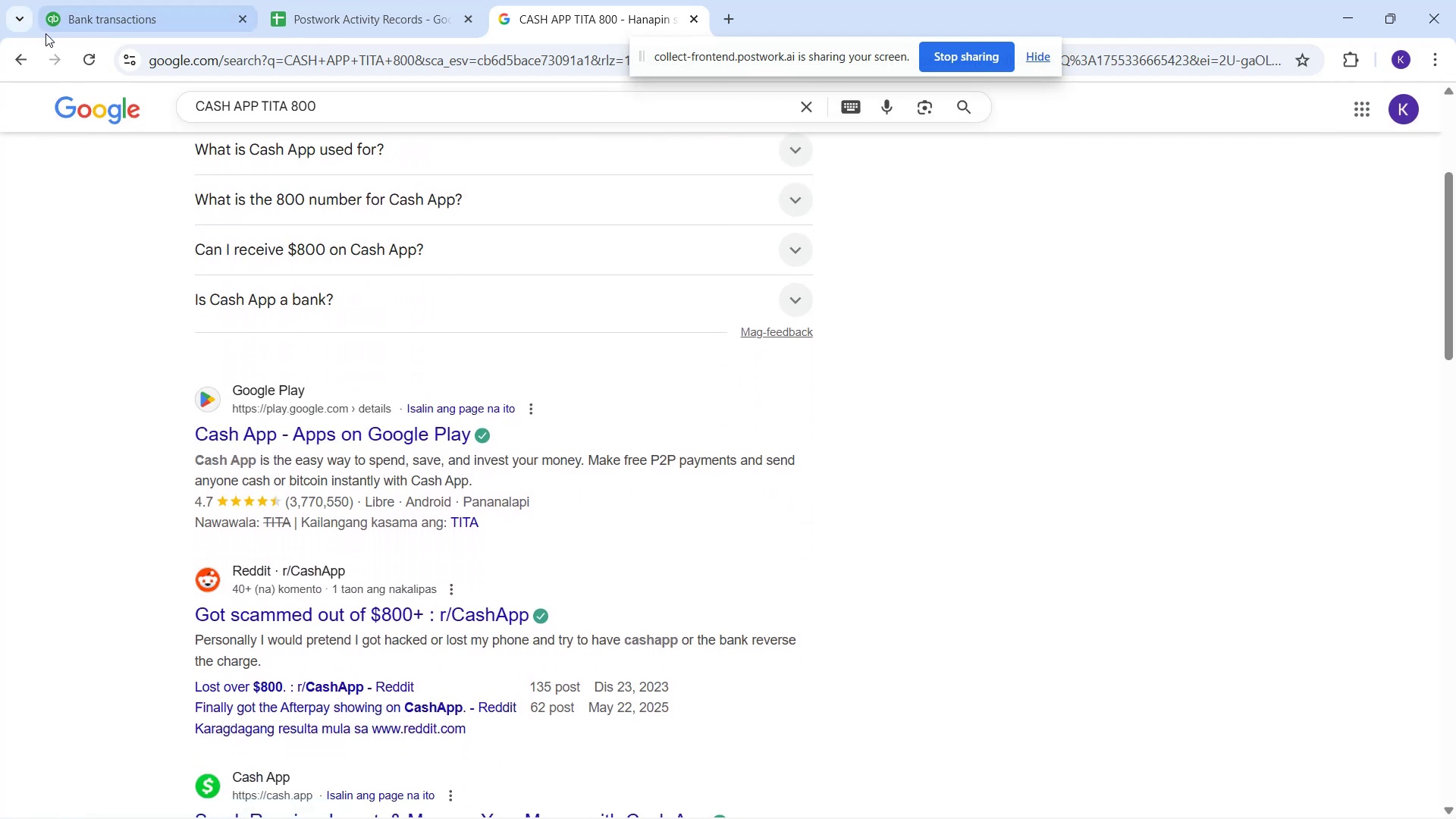 
wait(5.67)
 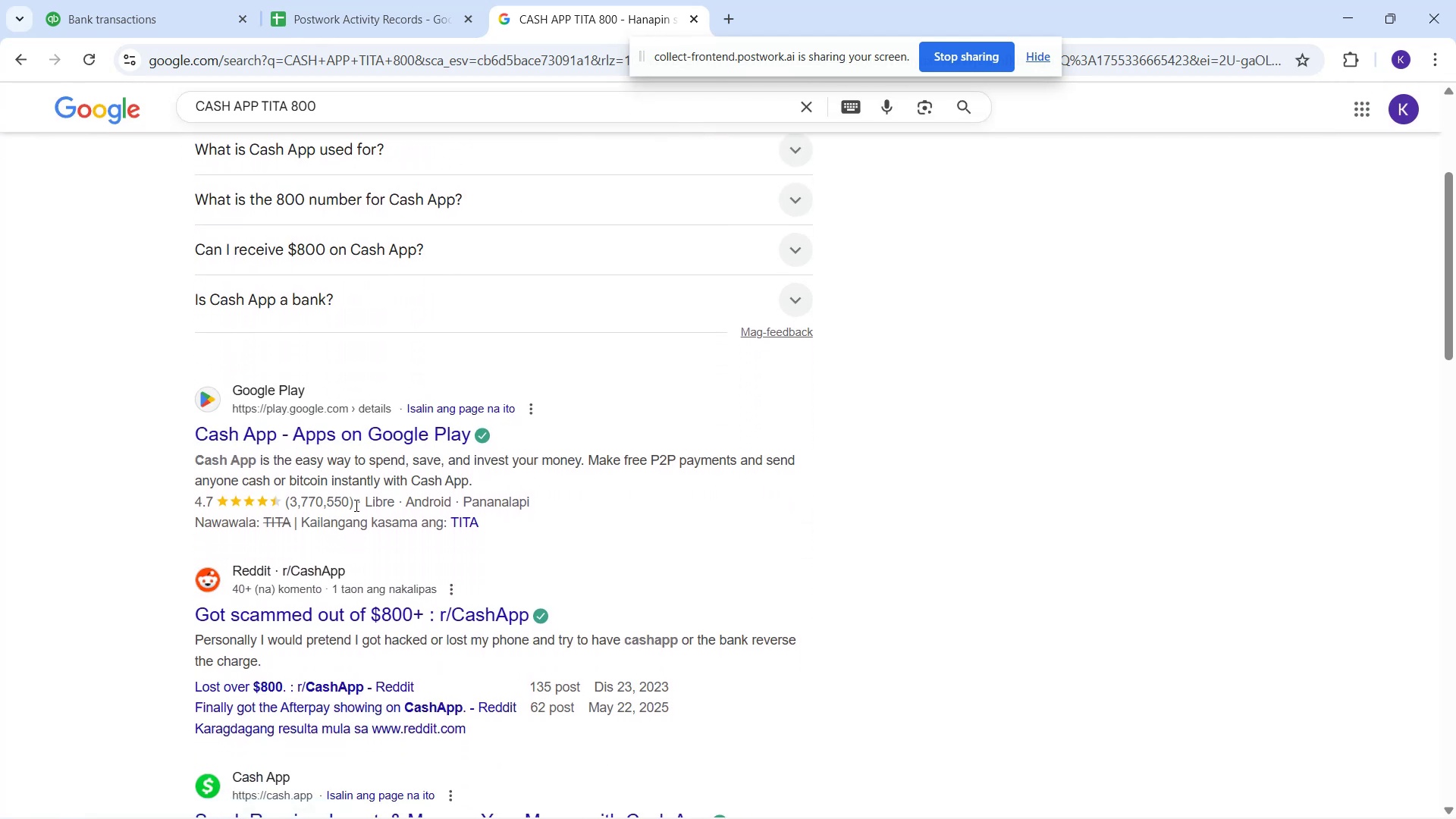 
scroll: coordinate [1007, 607], scroll_direction: down, amount: 3.0
 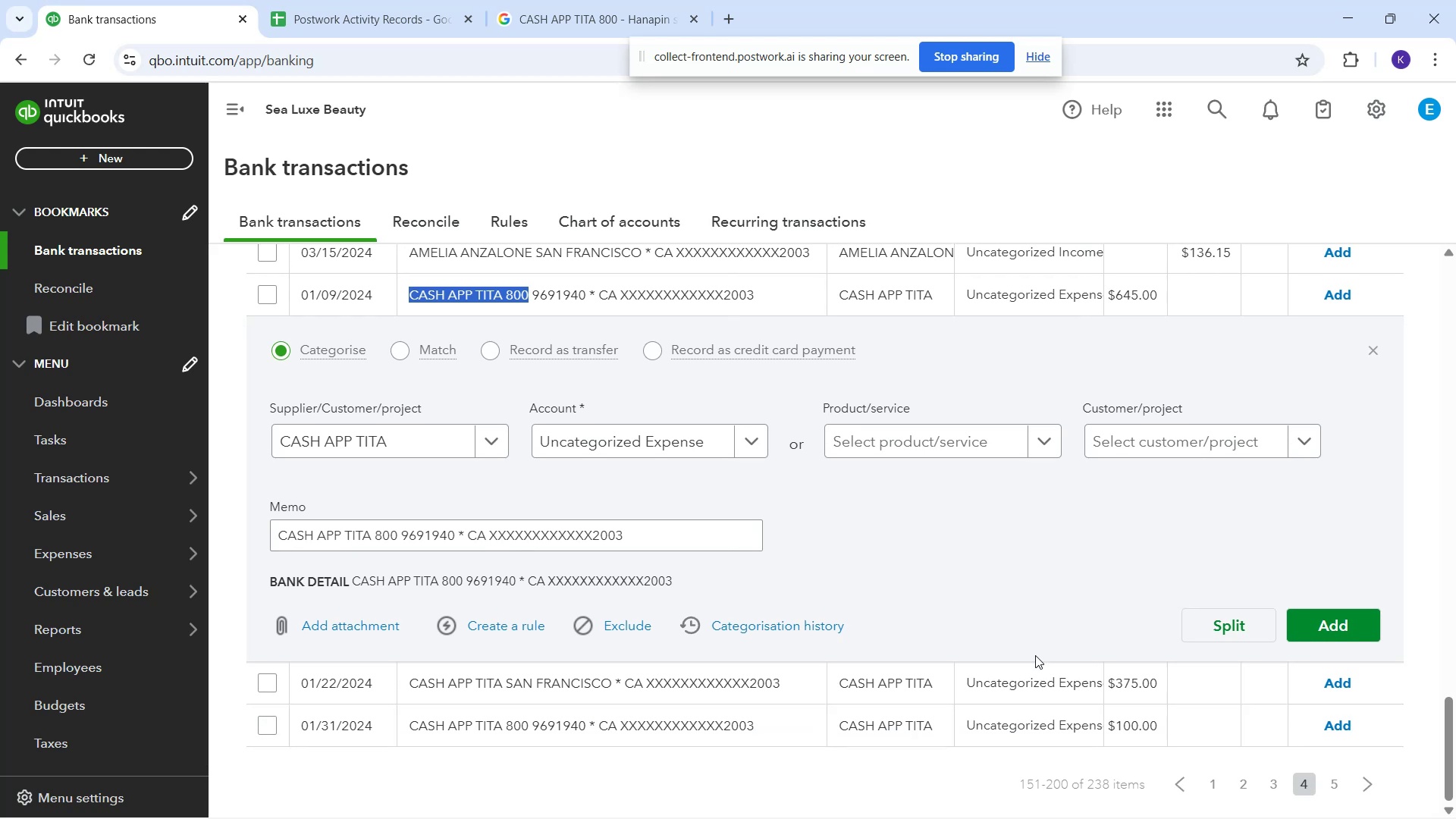 
left_click_drag(start_coordinate=[1040, 688], to_coordinate=[1034, 683])
 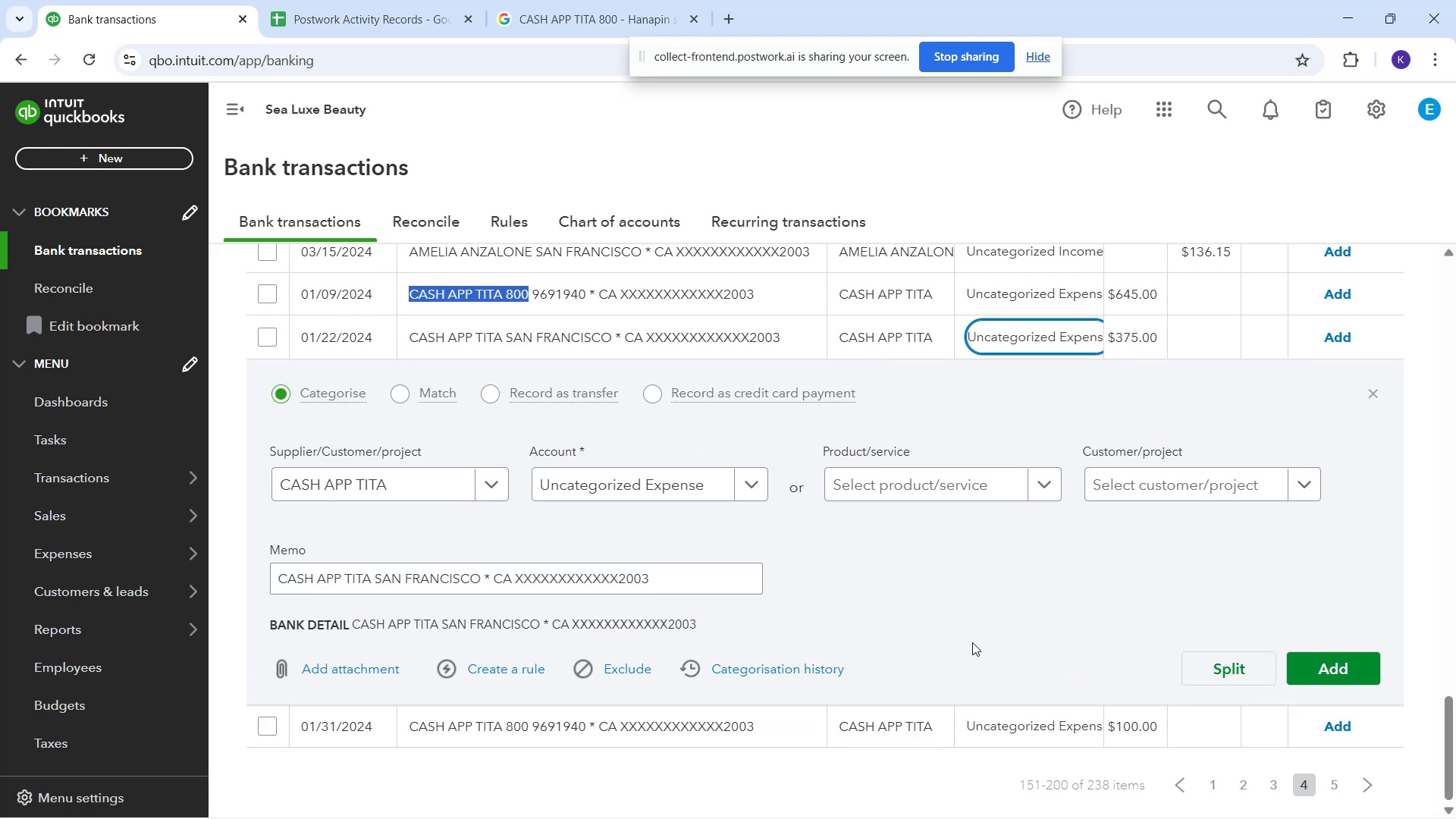 
scroll: coordinate [927, 598], scroll_direction: down, amount: 2.0
 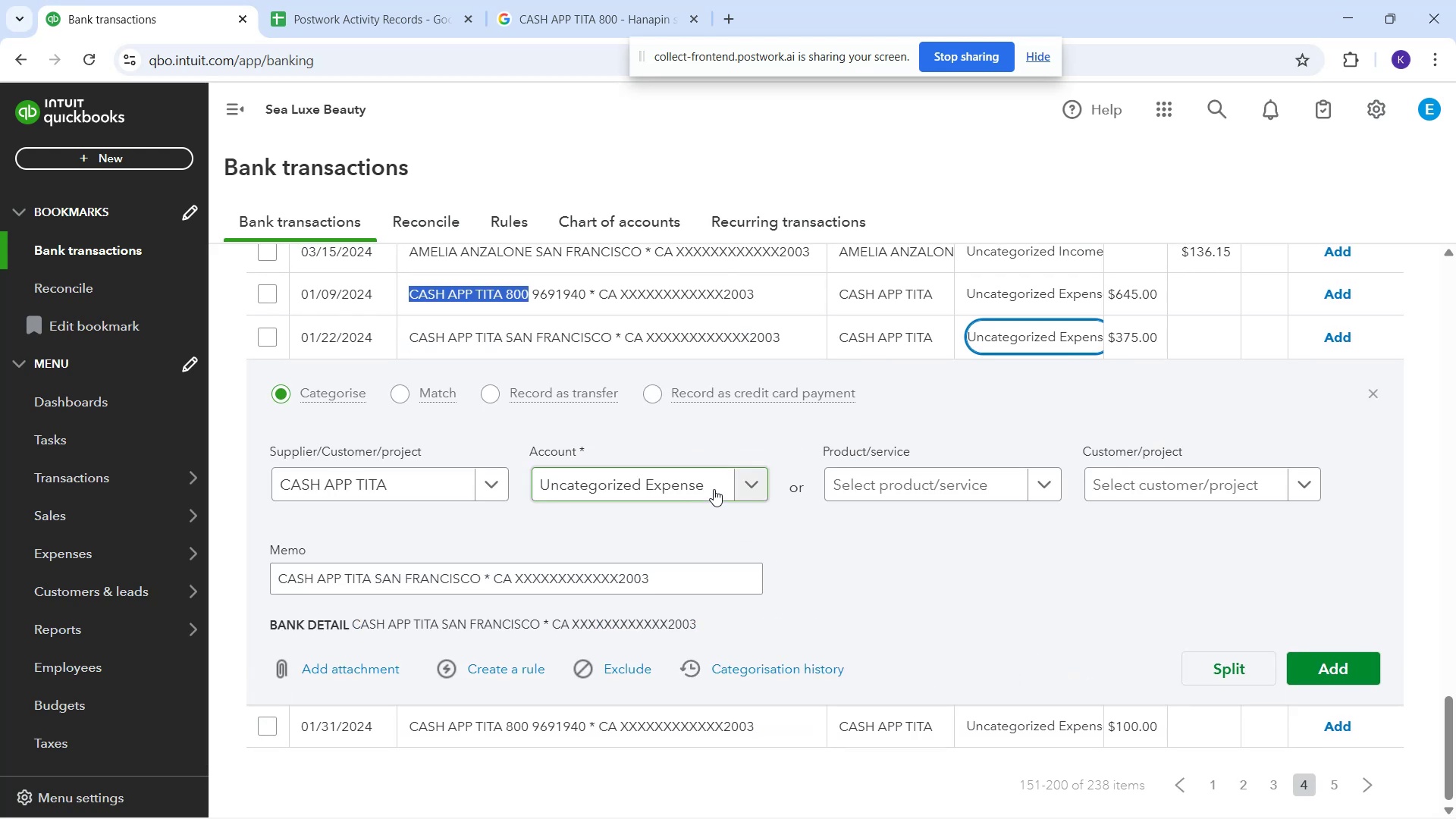 
left_click([714, 489])
 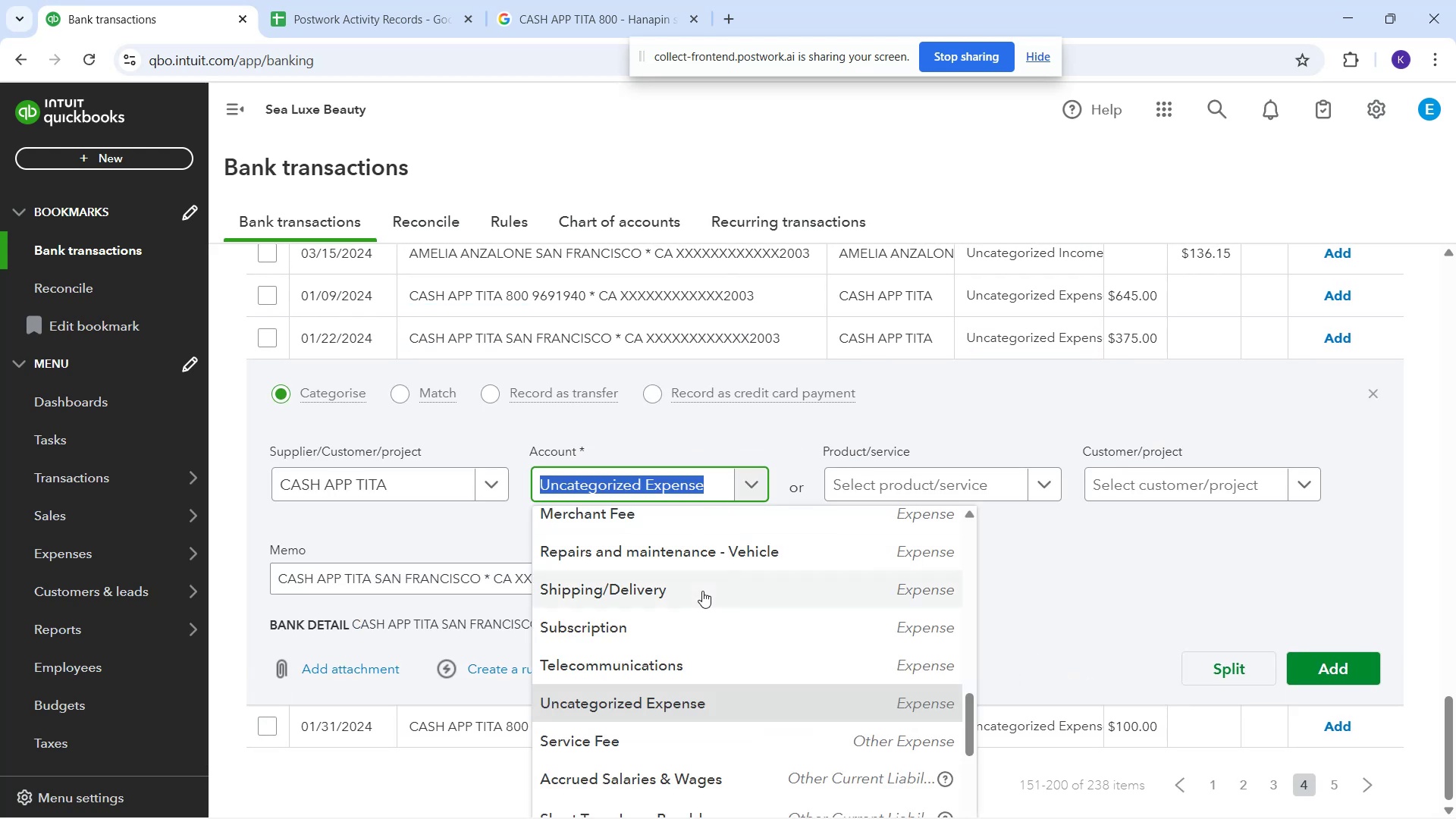 
scroll: coordinate [700, 592], scroll_direction: down, amount: 2.0
 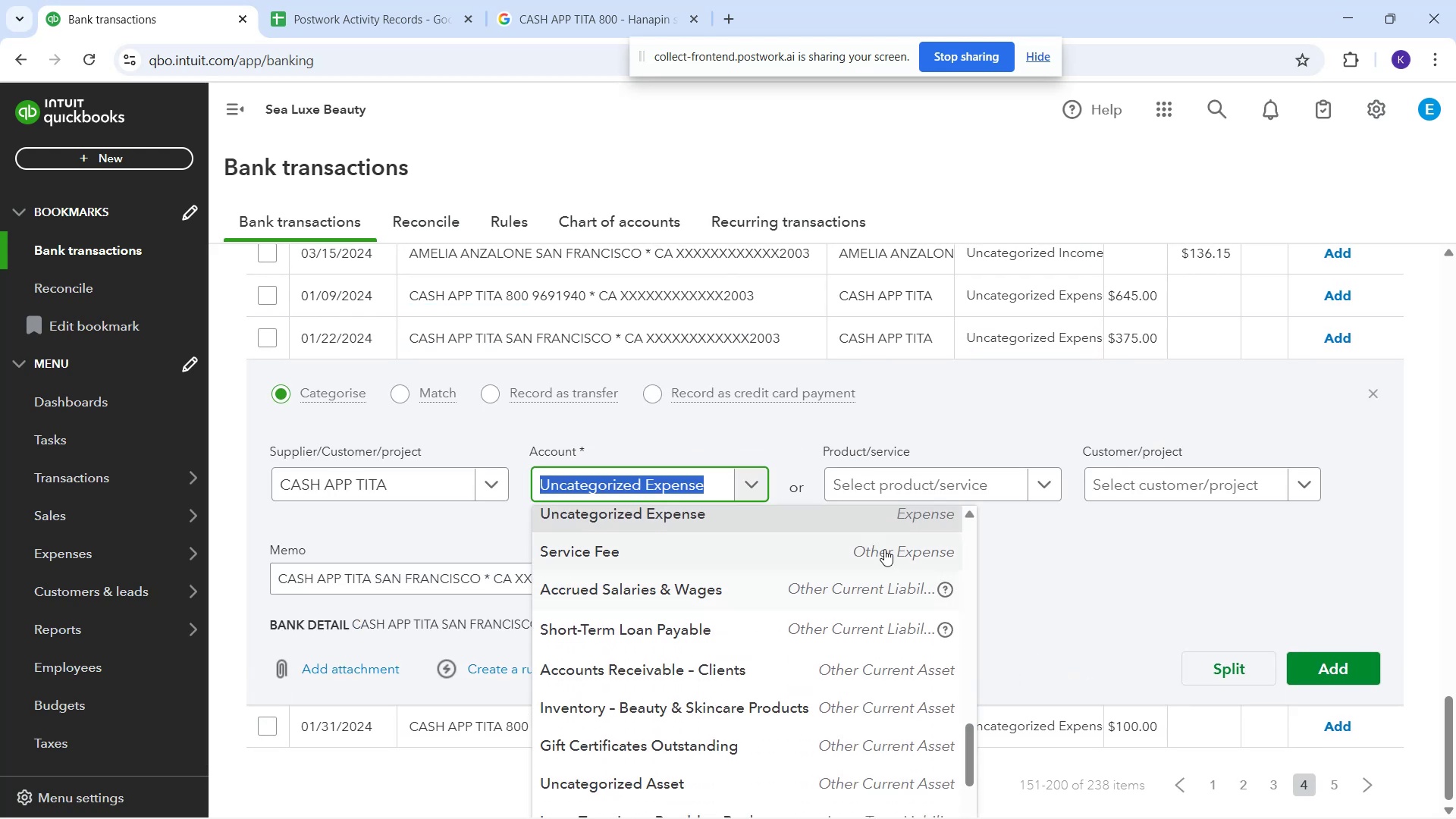 
left_click([1106, 545])
 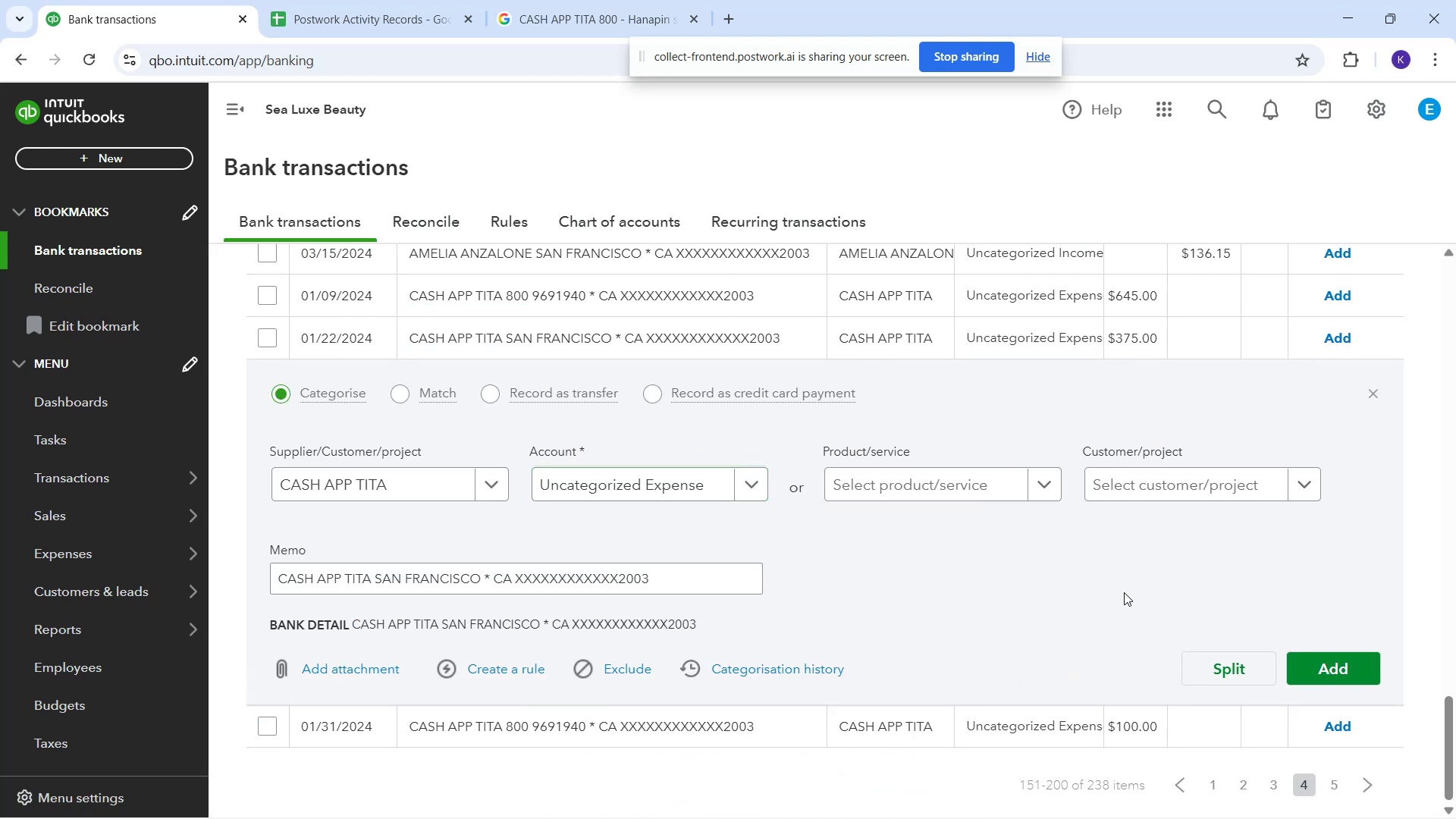 
scroll: coordinate [1075, 636], scroll_direction: down, amount: 3.0
 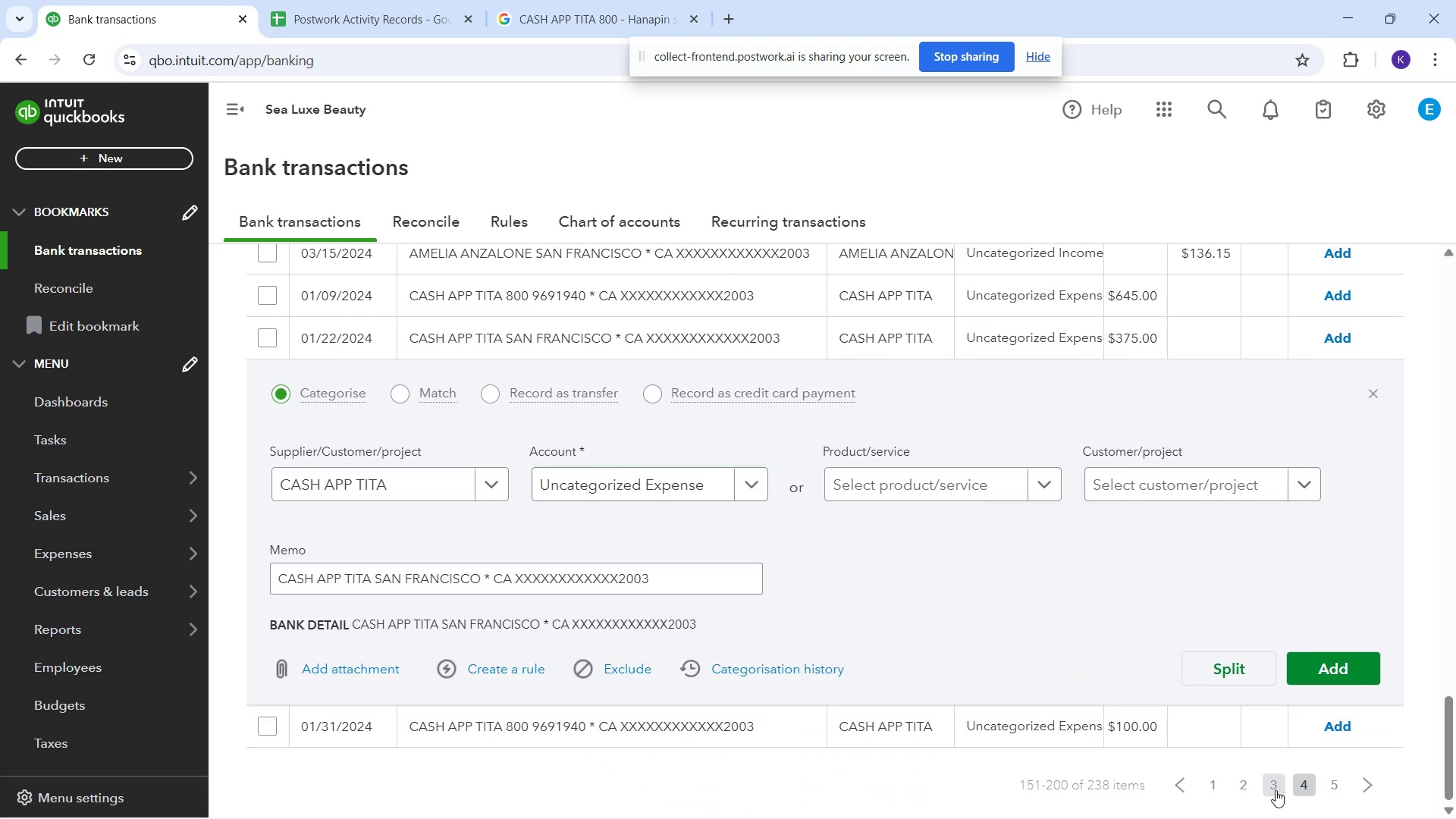 
left_click([1276, 790])
 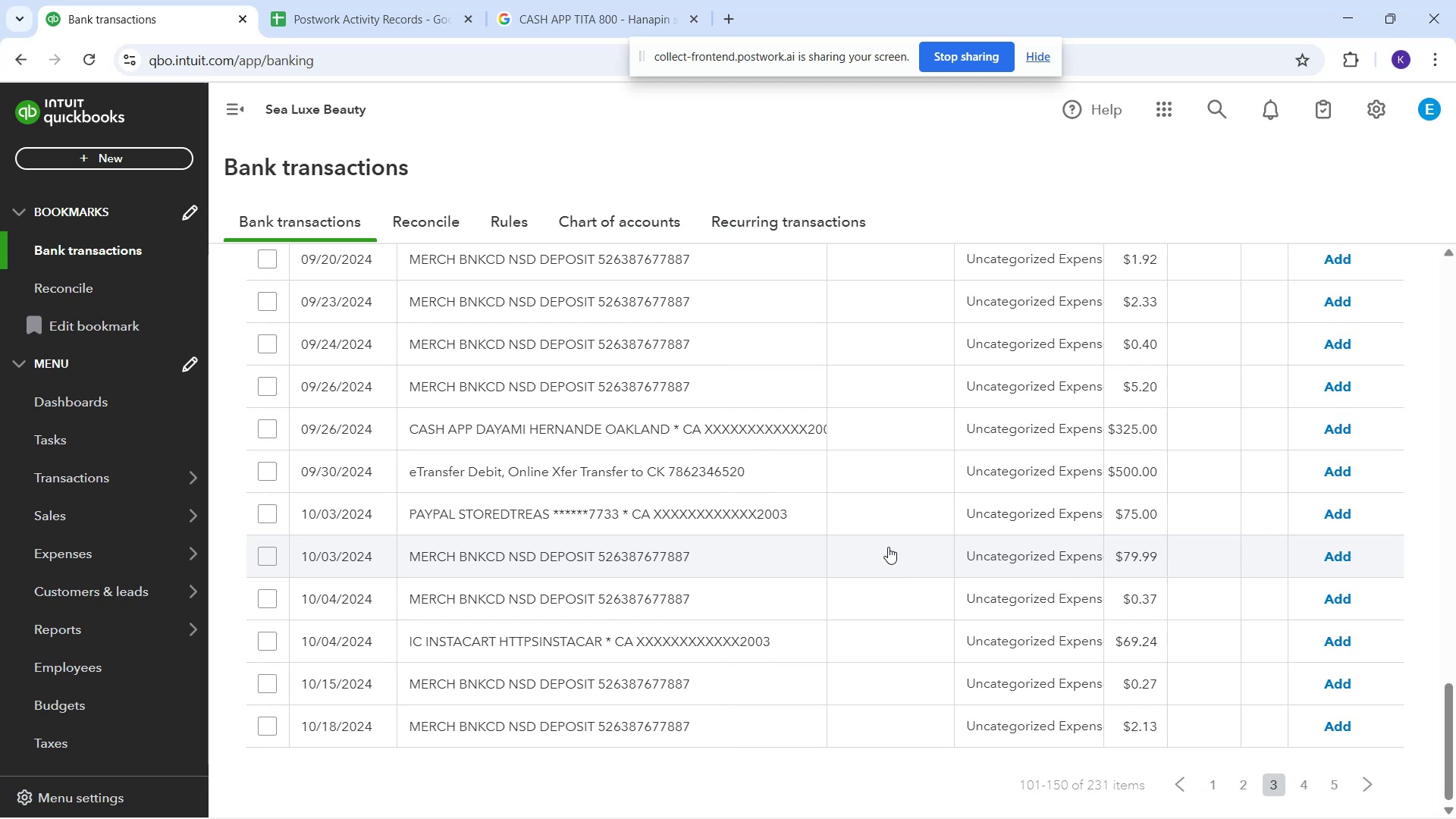 
wait(13.79)
 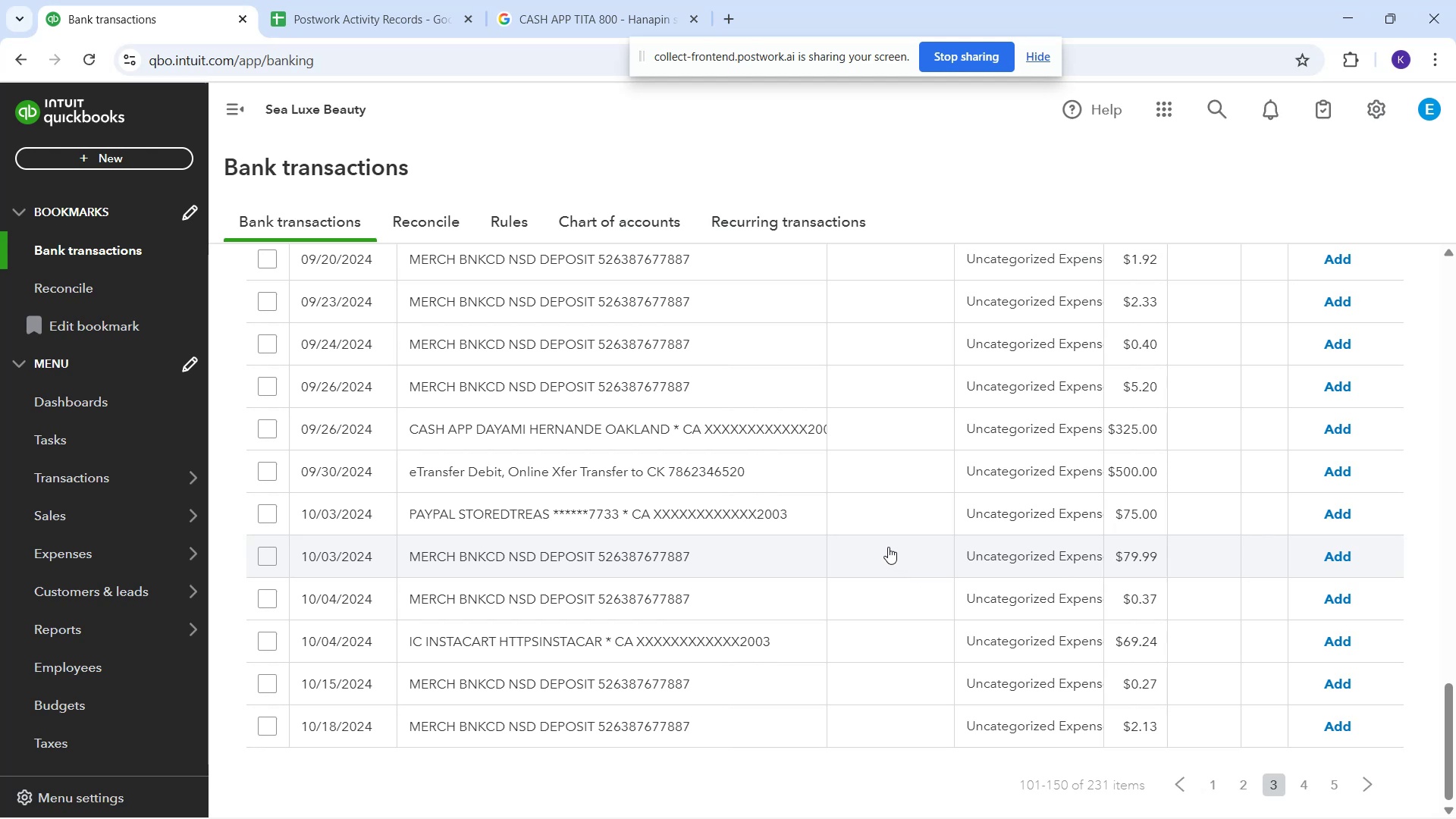 
left_click([347, 651])
 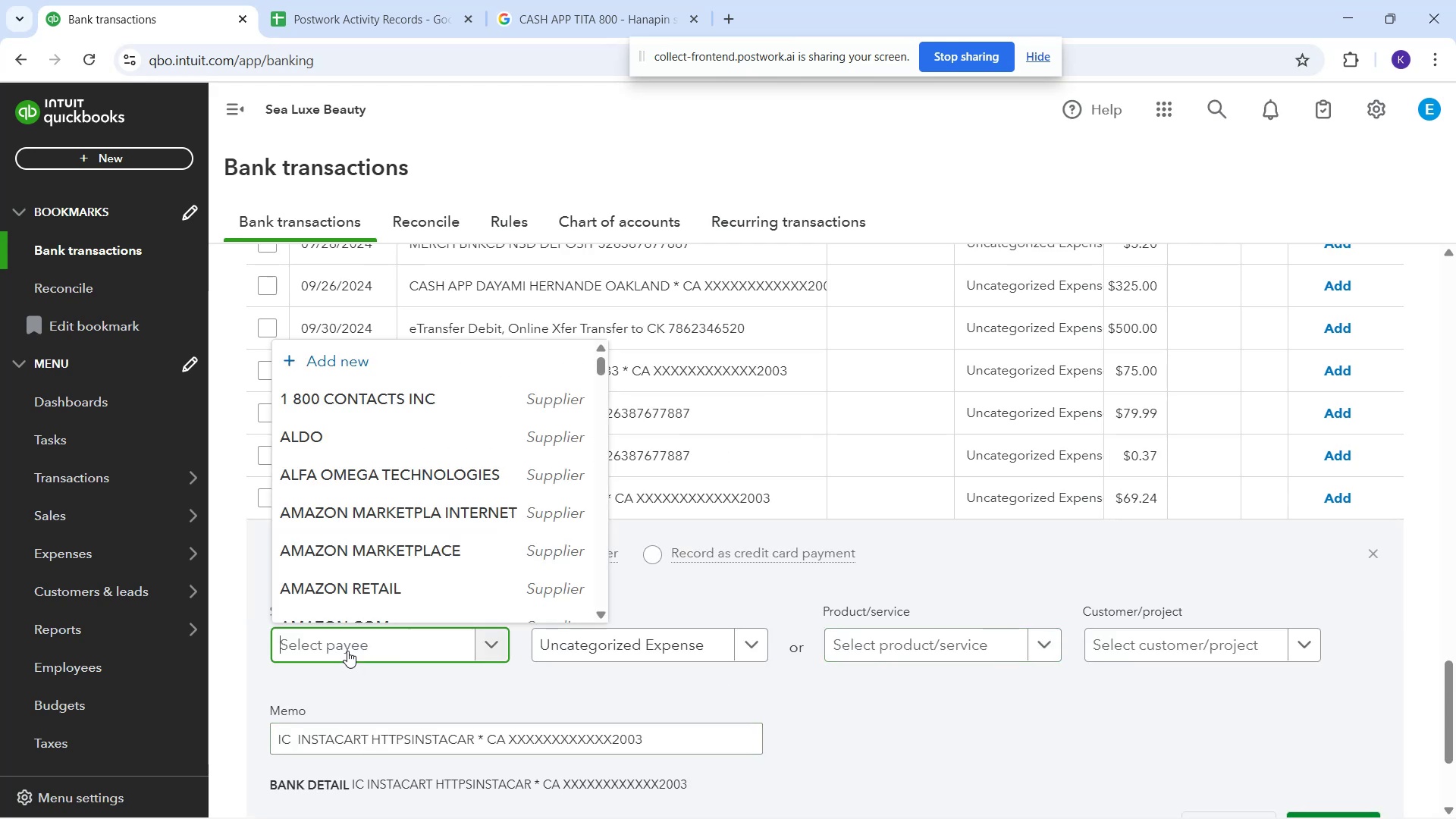 
type(ins)
 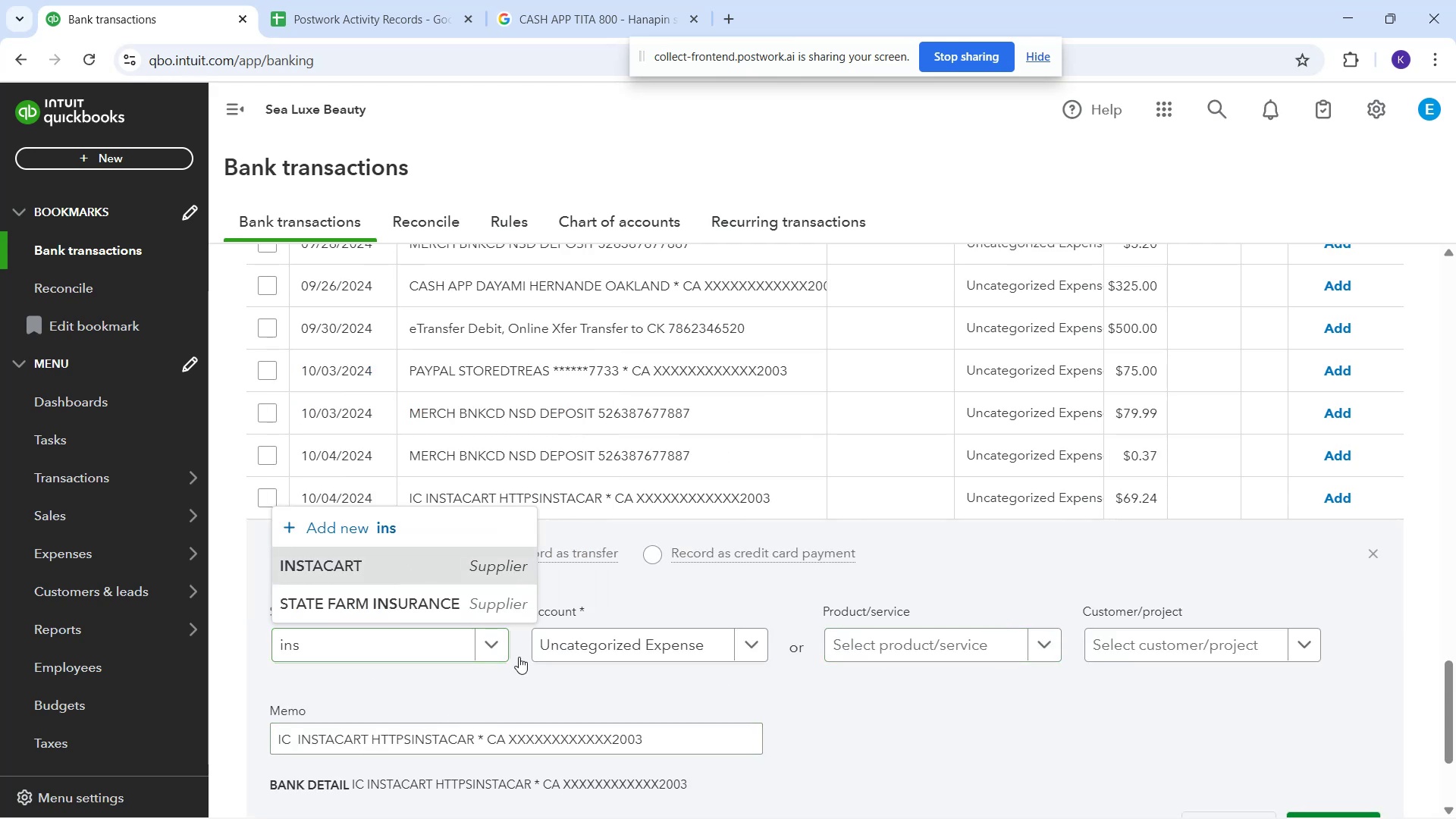 
left_click([603, 654])
 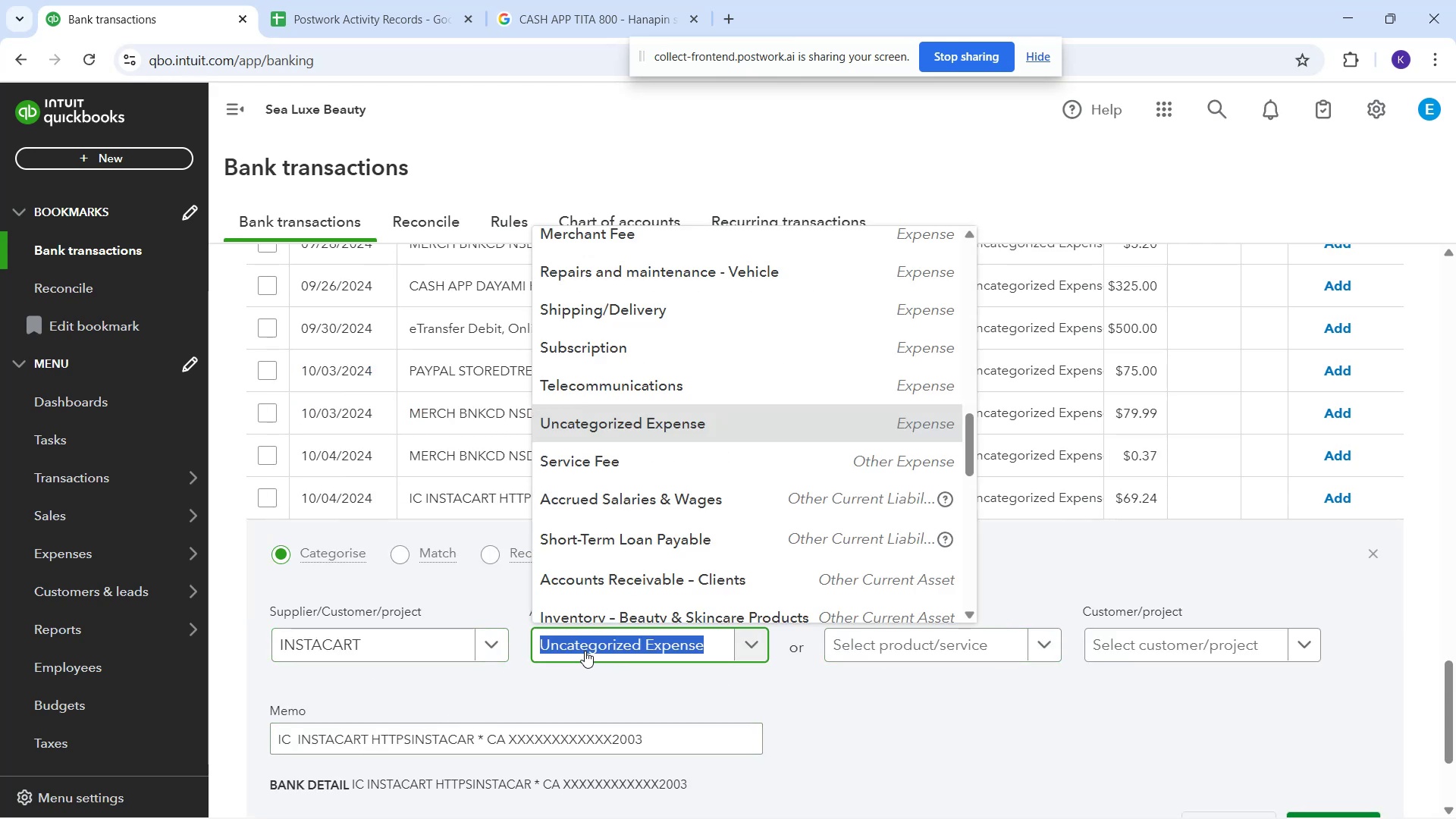 
type(gener)
 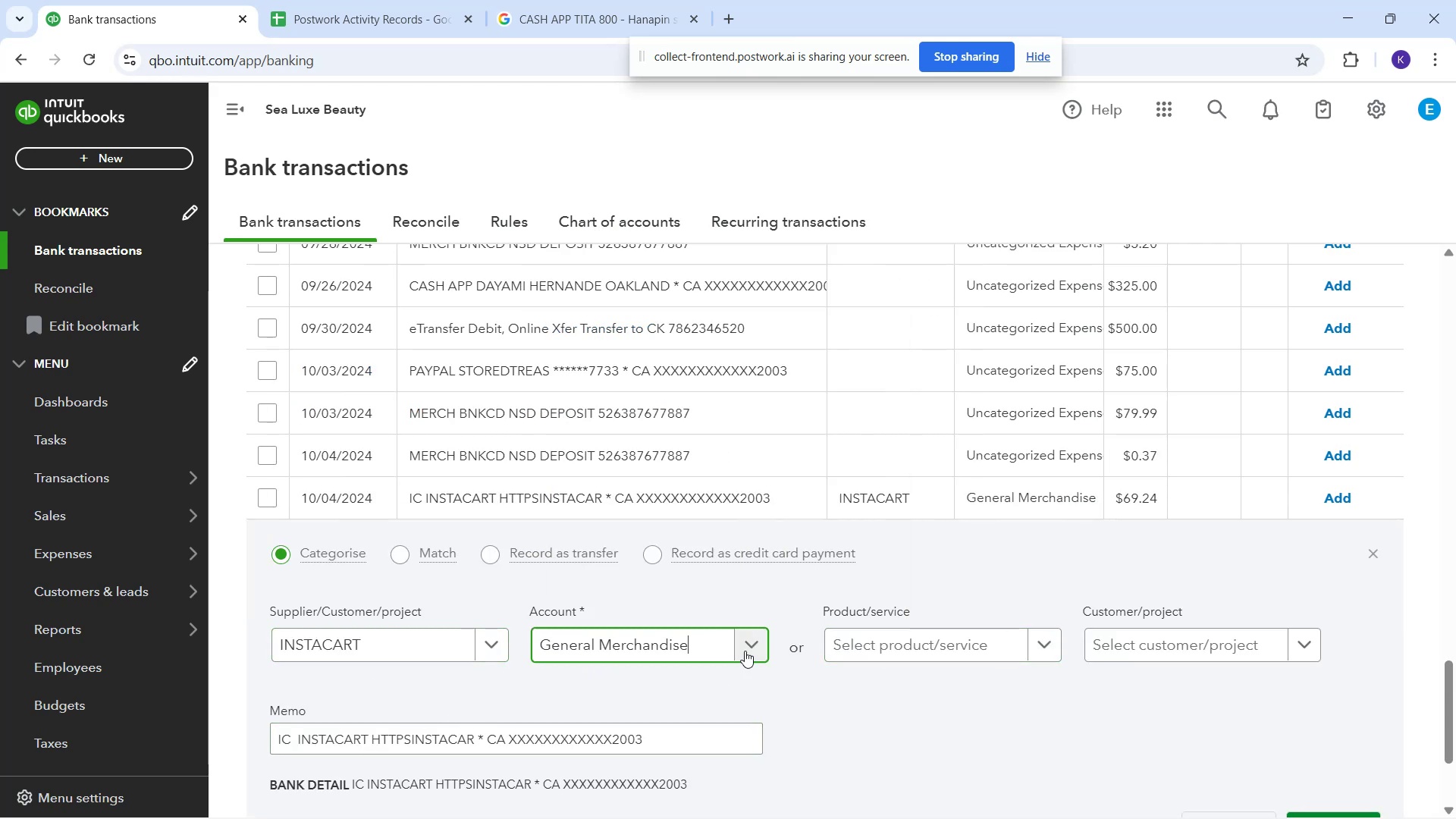 
scroll: coordinate [889, 667], scroll_direction: down, amount: 1.0
 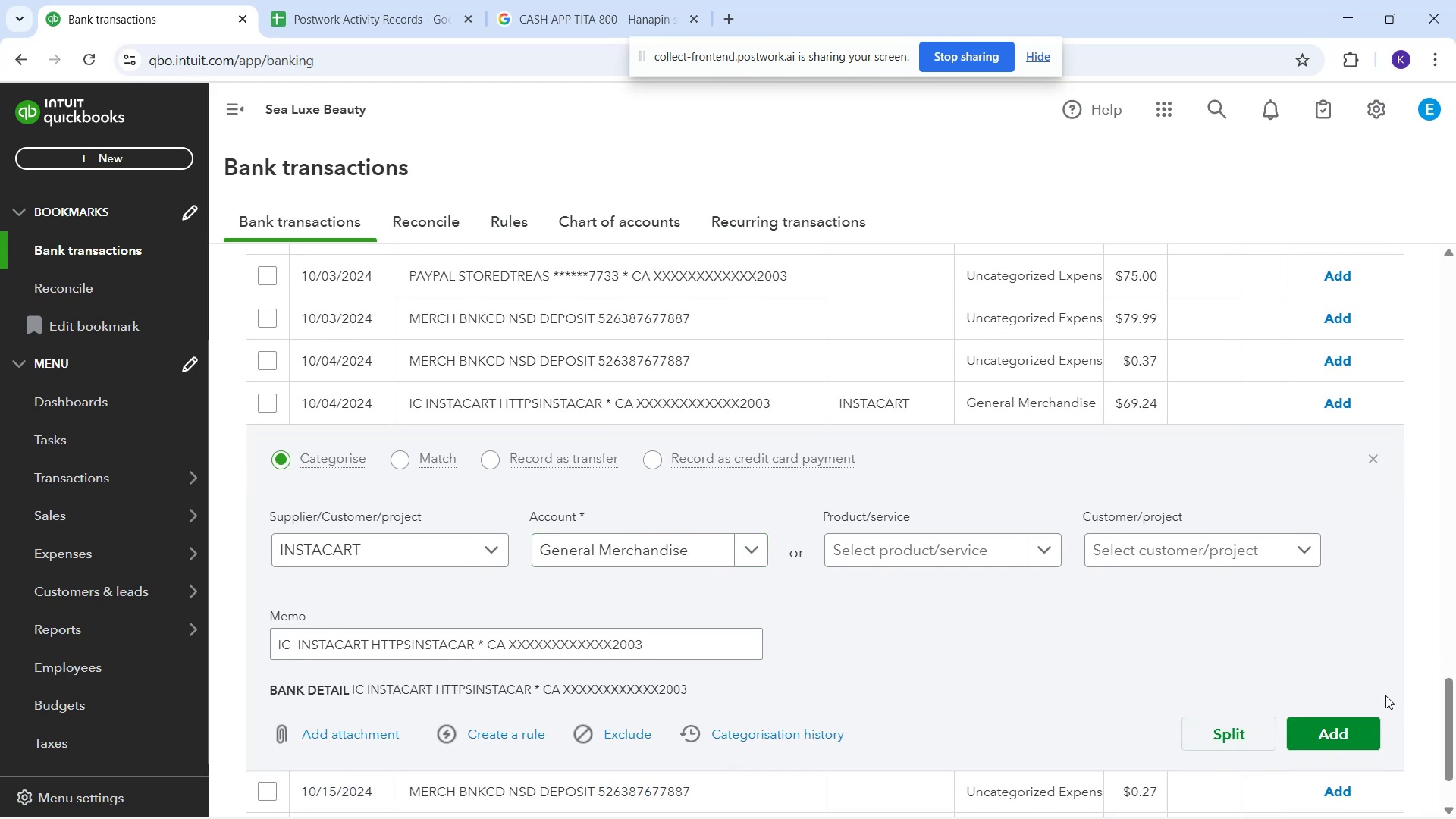 
left_click([1359, 717])
 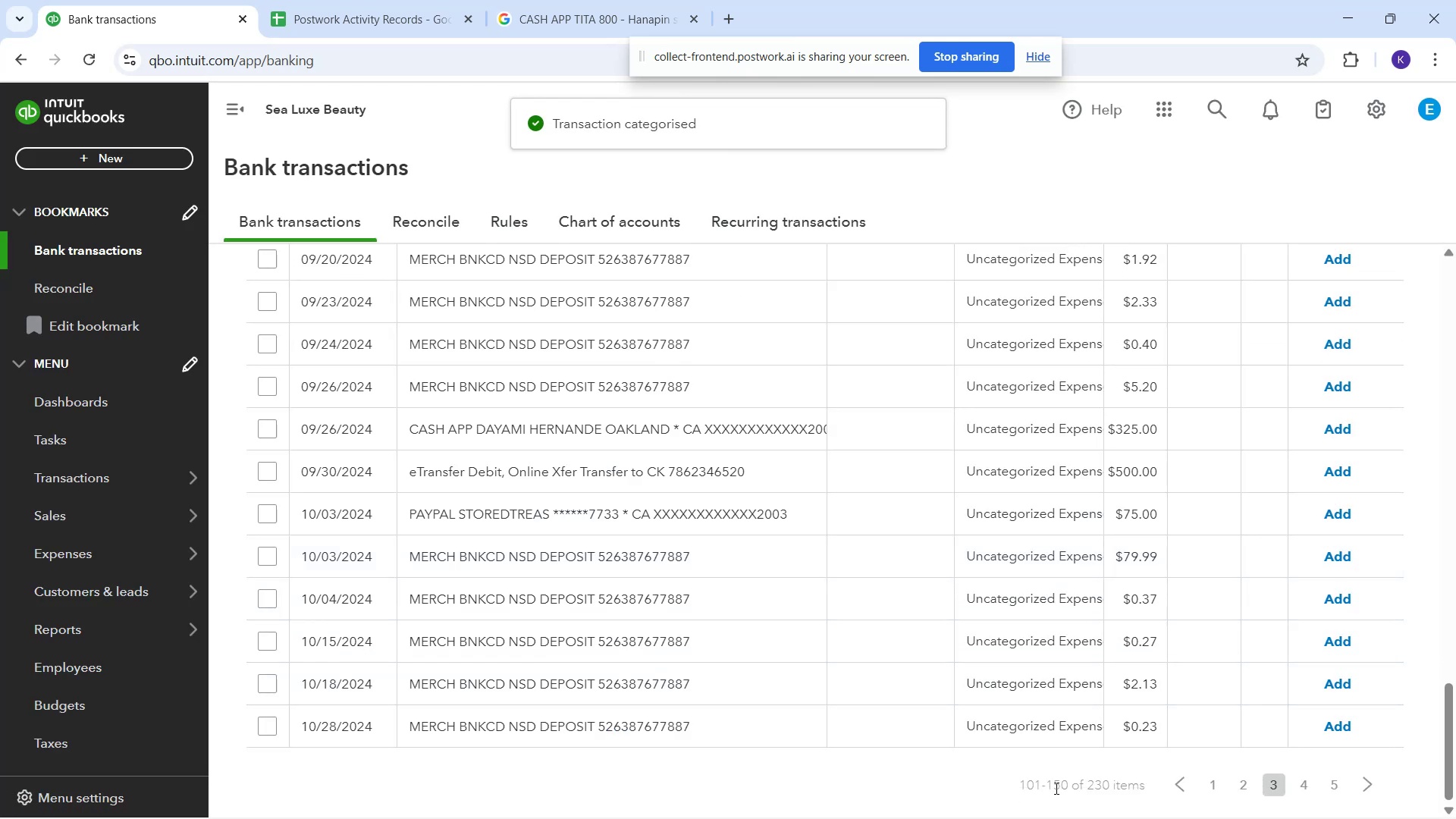 
wait(7.2)
 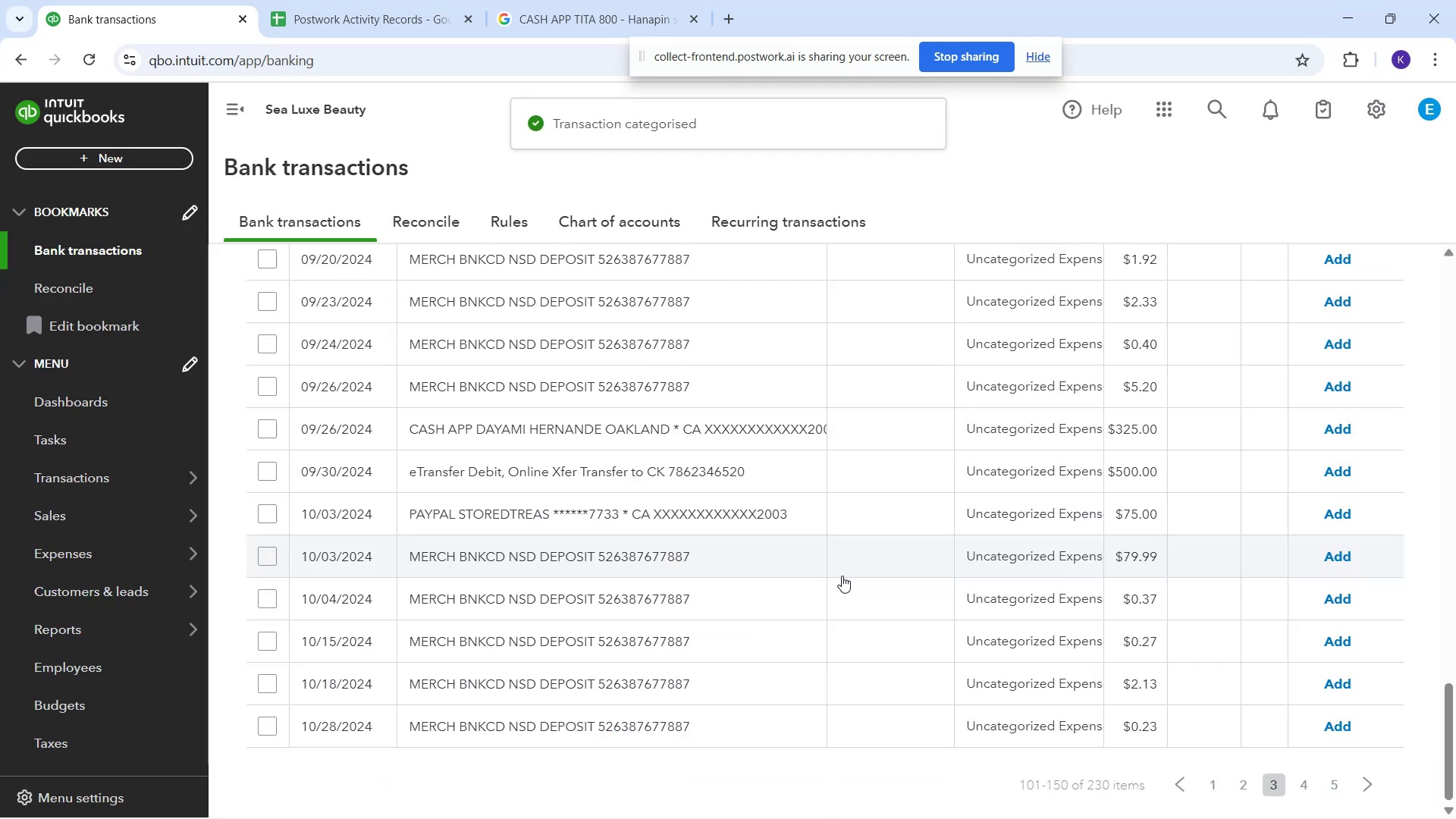 
left_click([1245, 786])
 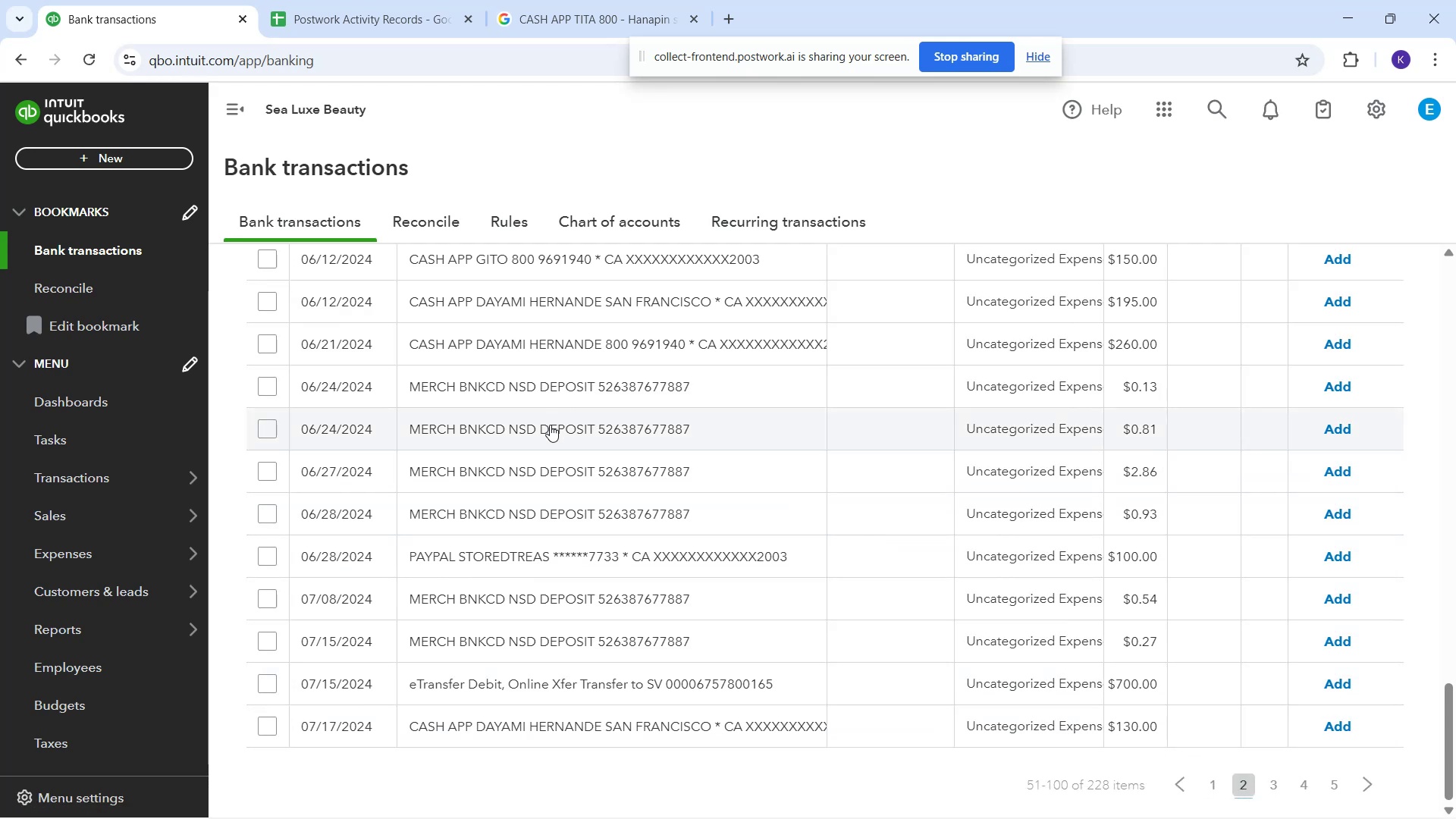 
wait(6.36)
 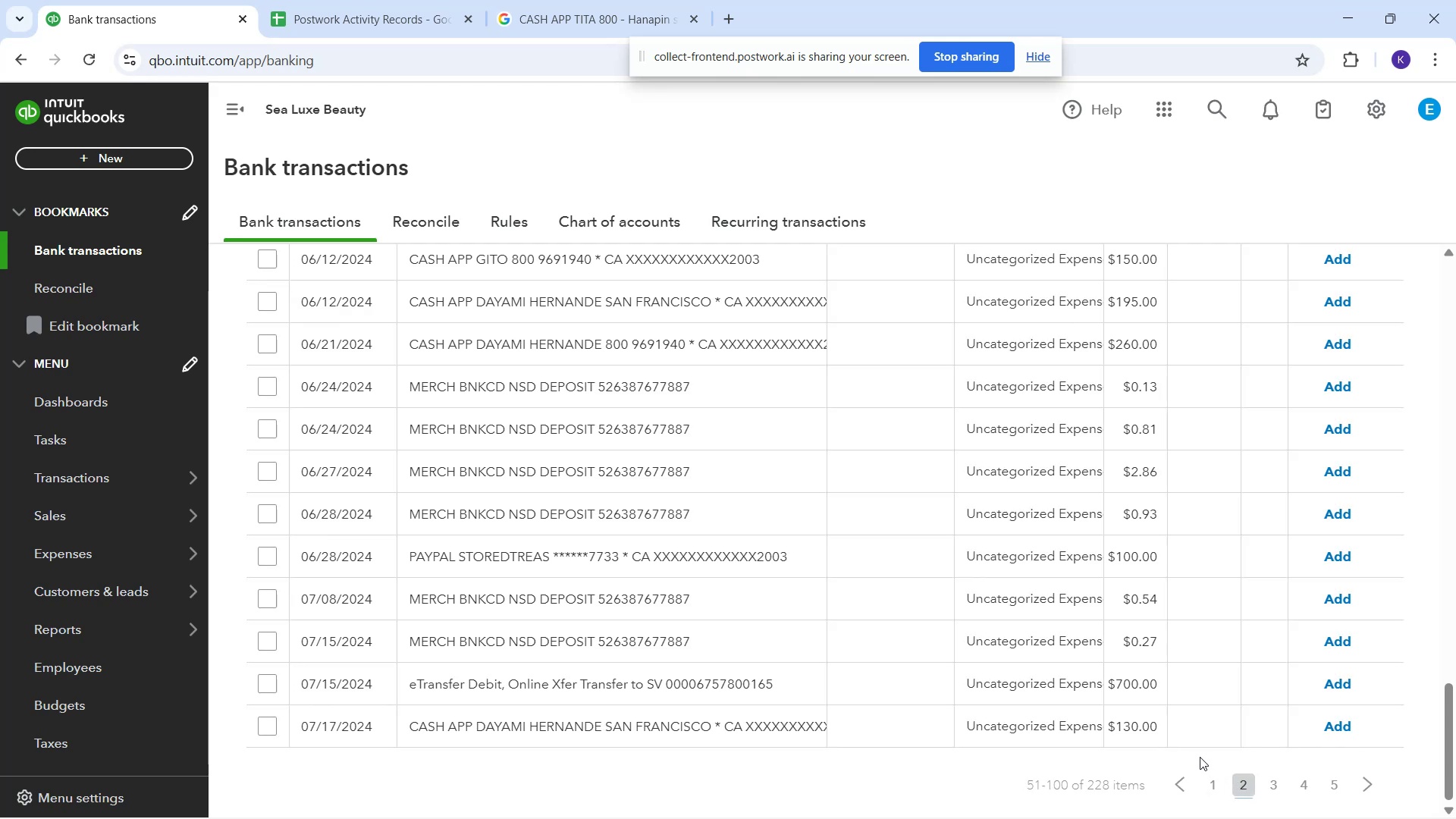 
scroll: coordinate [608, 390], scroll_direction: up, amount: 5.0
 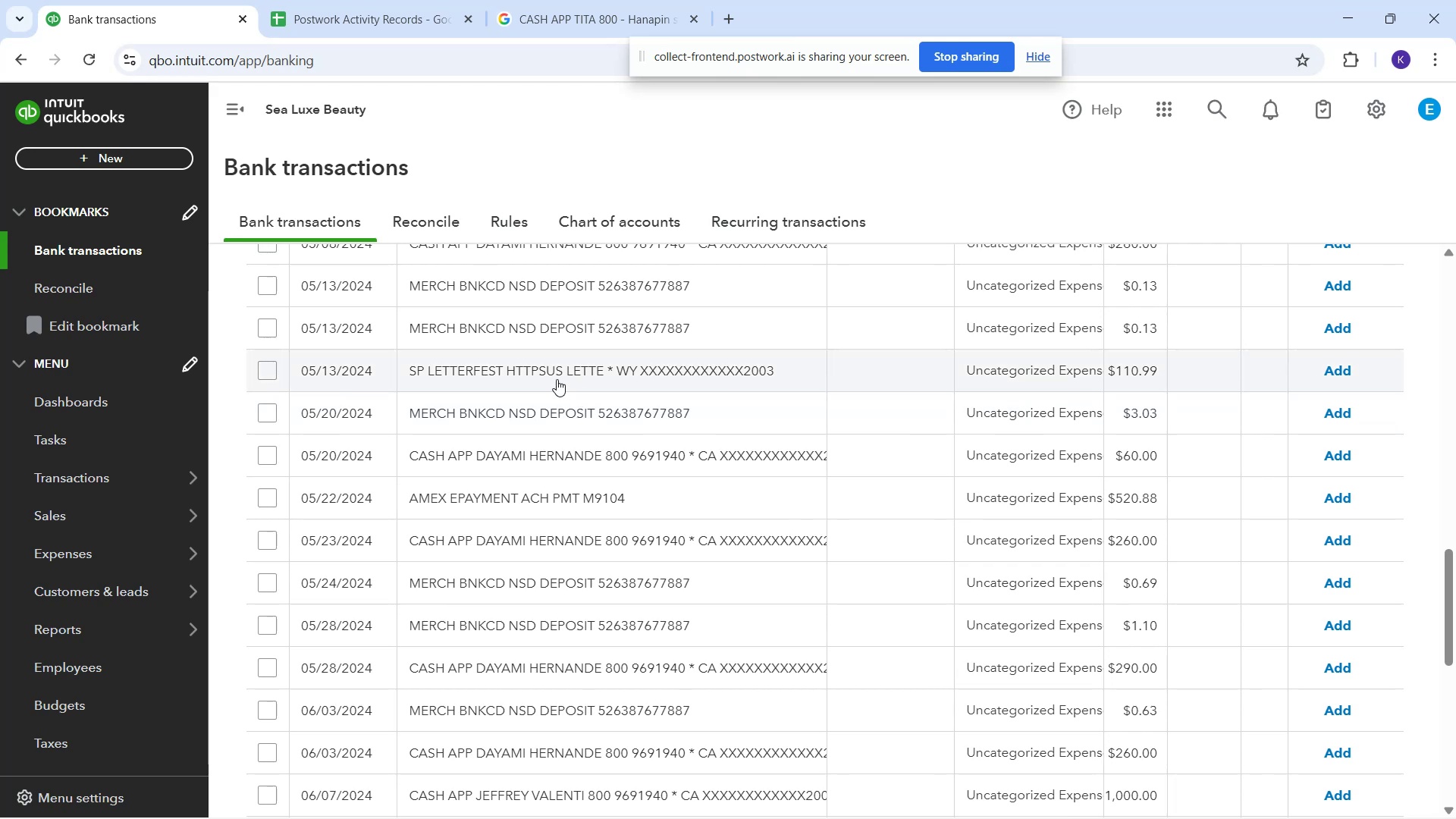 
wait(16.15)
 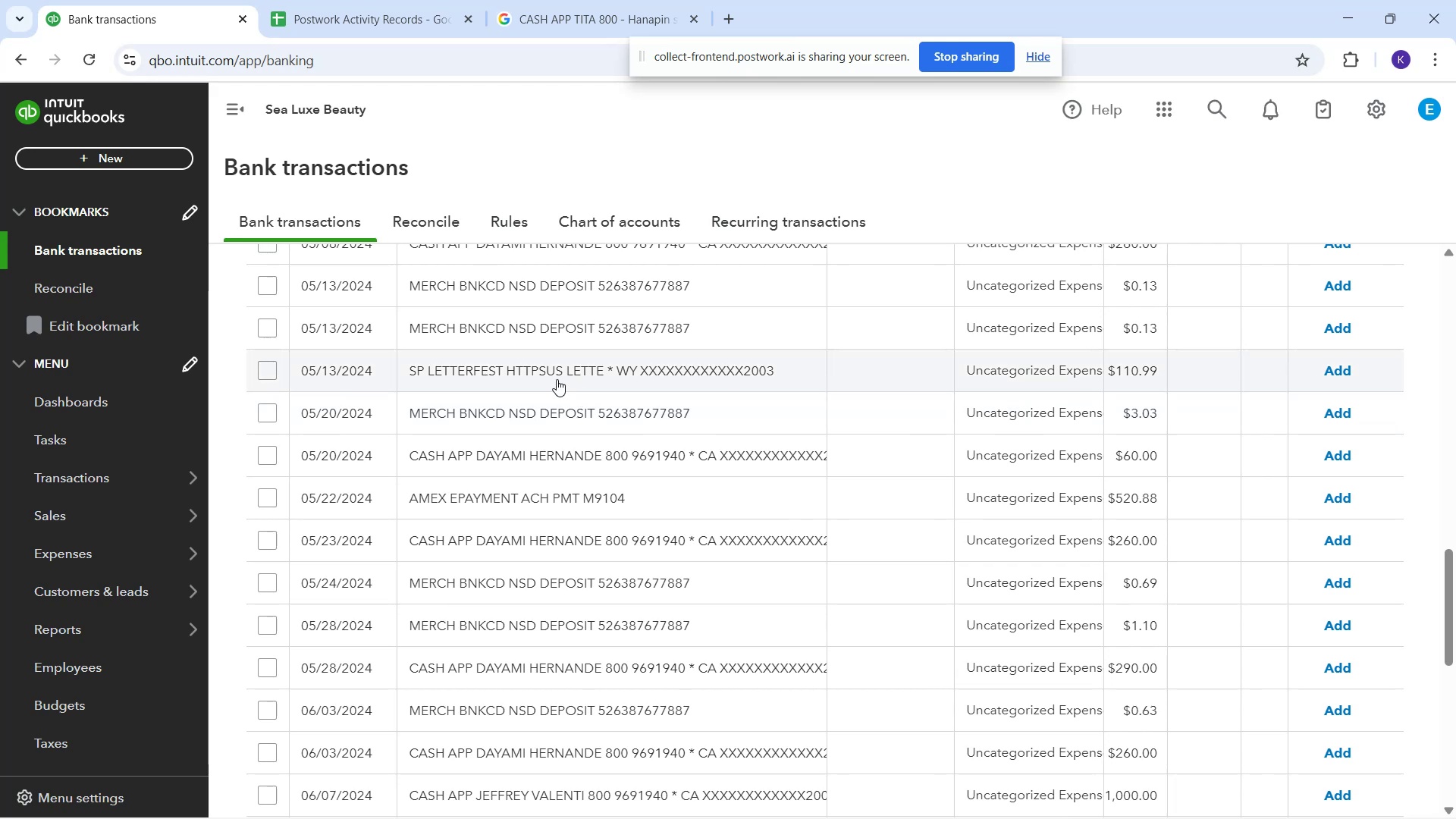 
left_click_drag(start_coordinate=[425, 379], to_coordinate=[604, 387])
 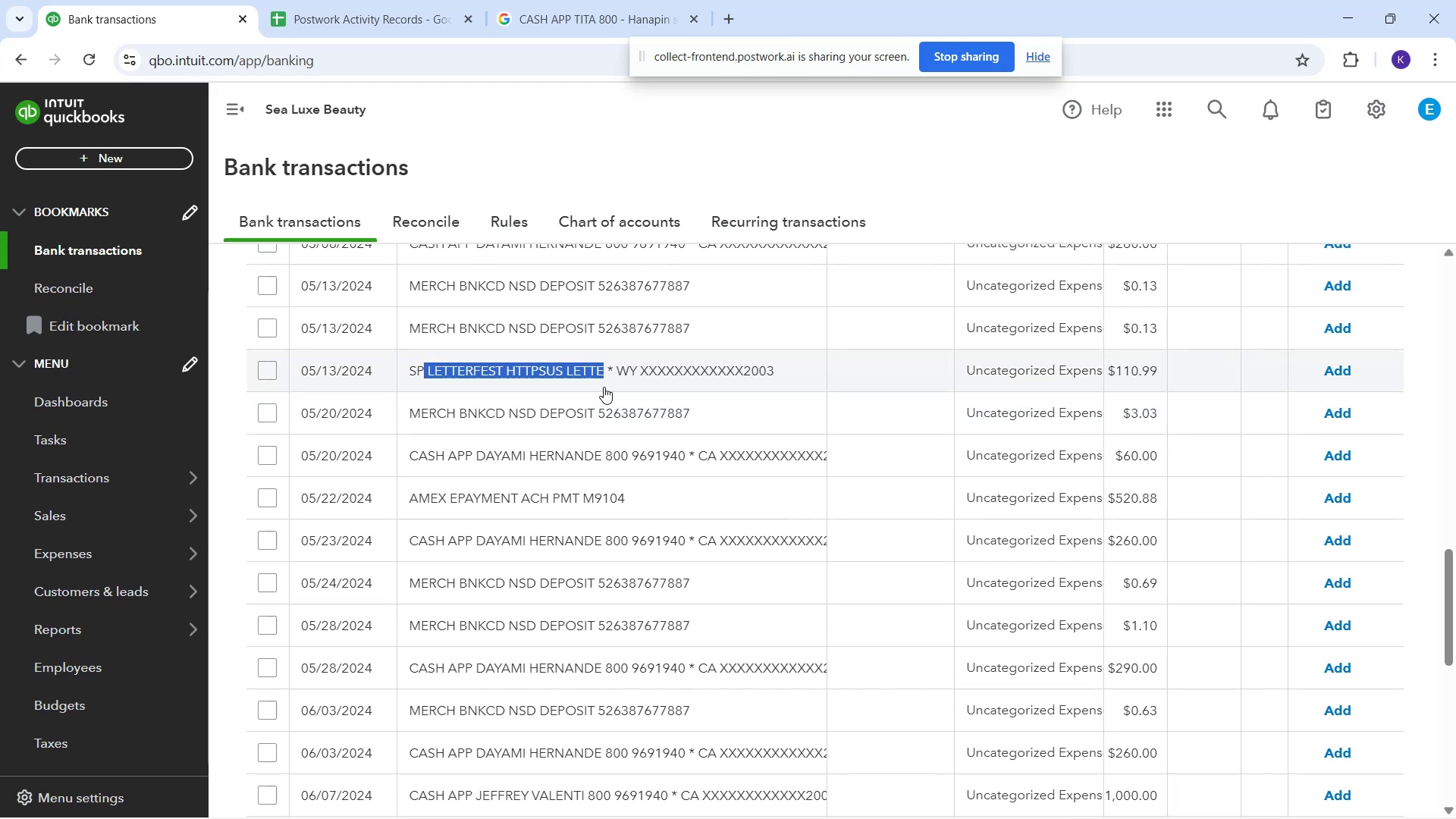 
key(Control+C)
 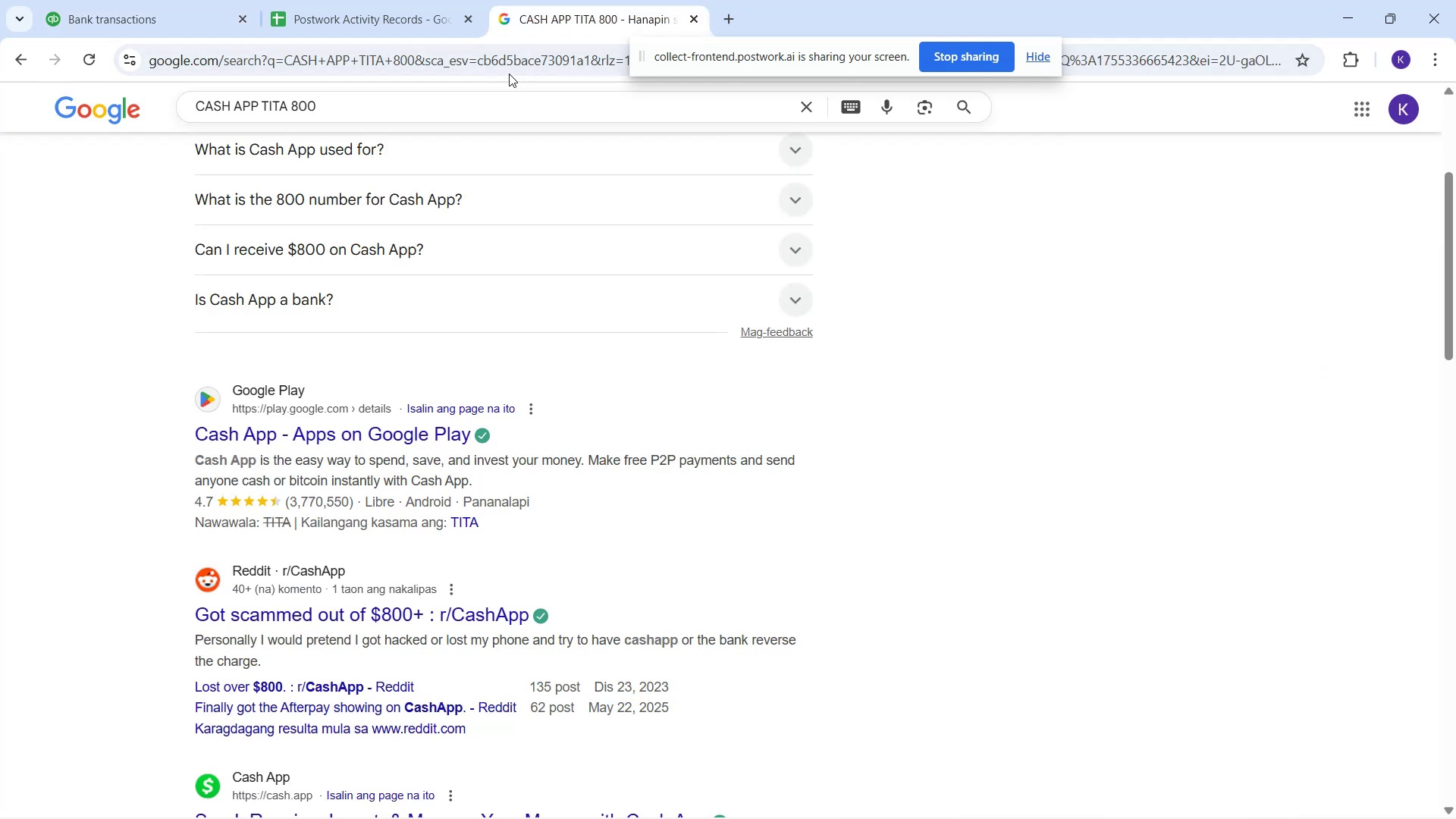 
left_click_drag(start_coordinate=[344, 110], to_coordinate=[0, 130])
 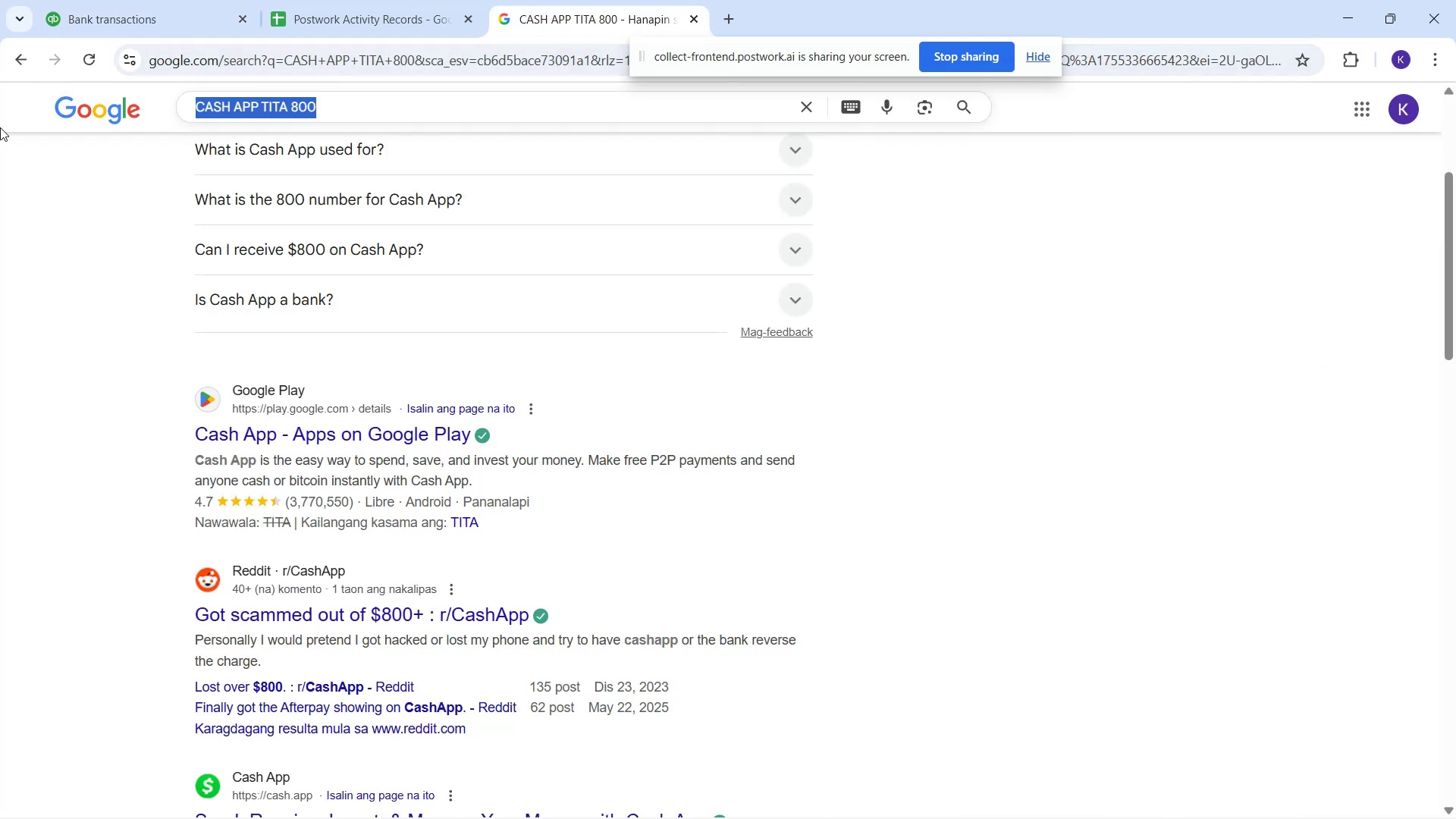 
key(Control+V)
 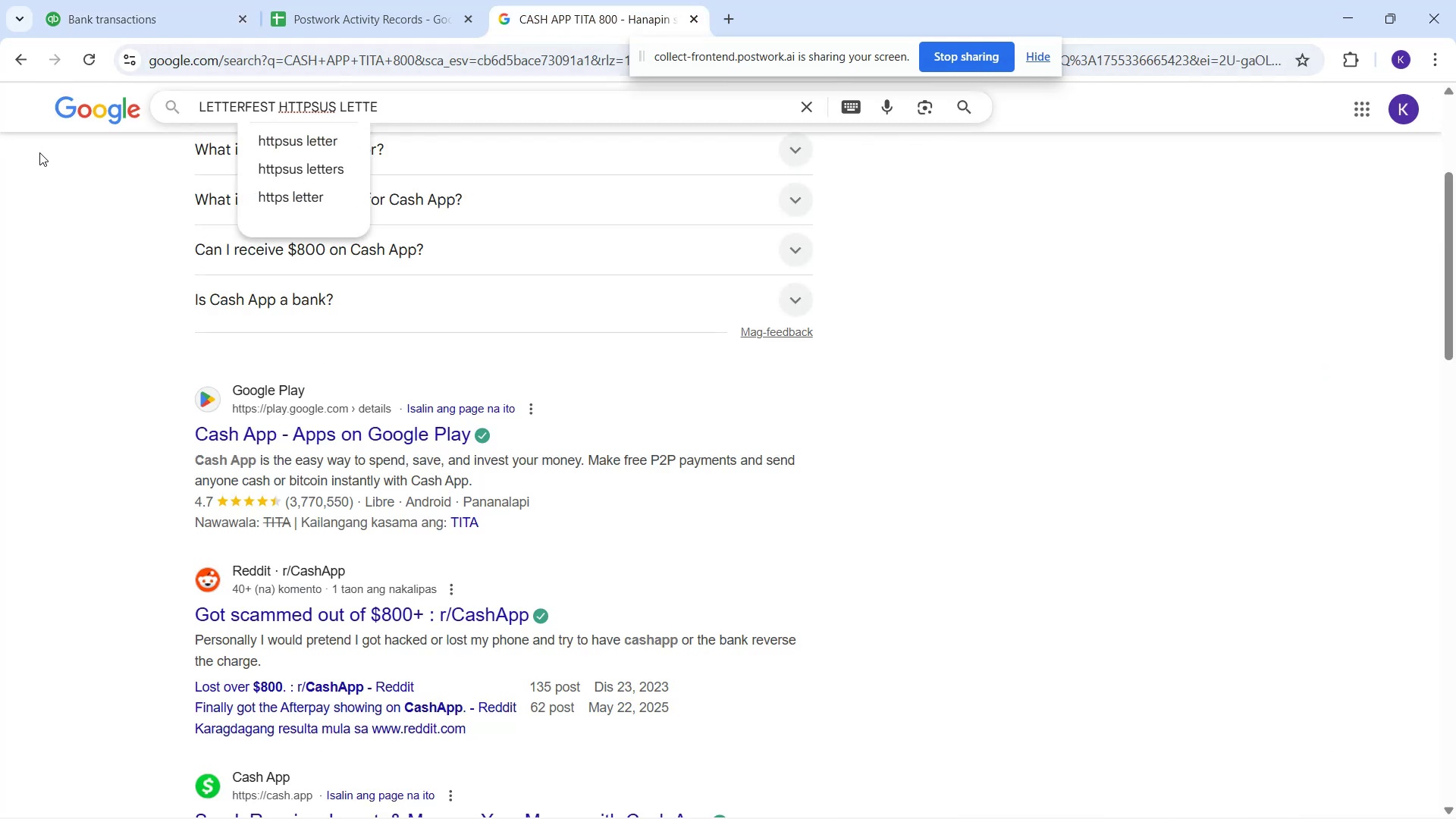 
key(Enter)
 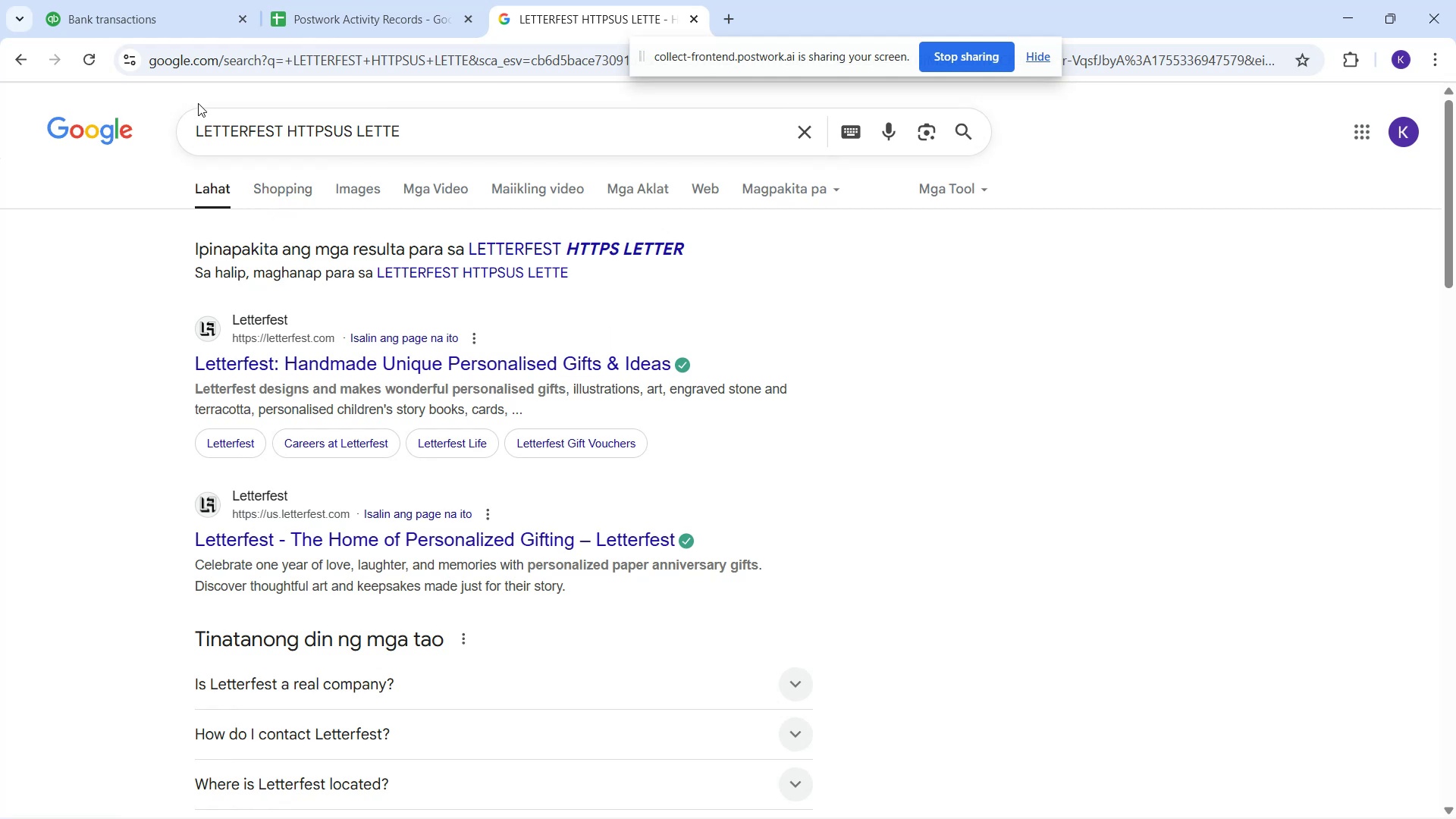 
wait(16.64)
 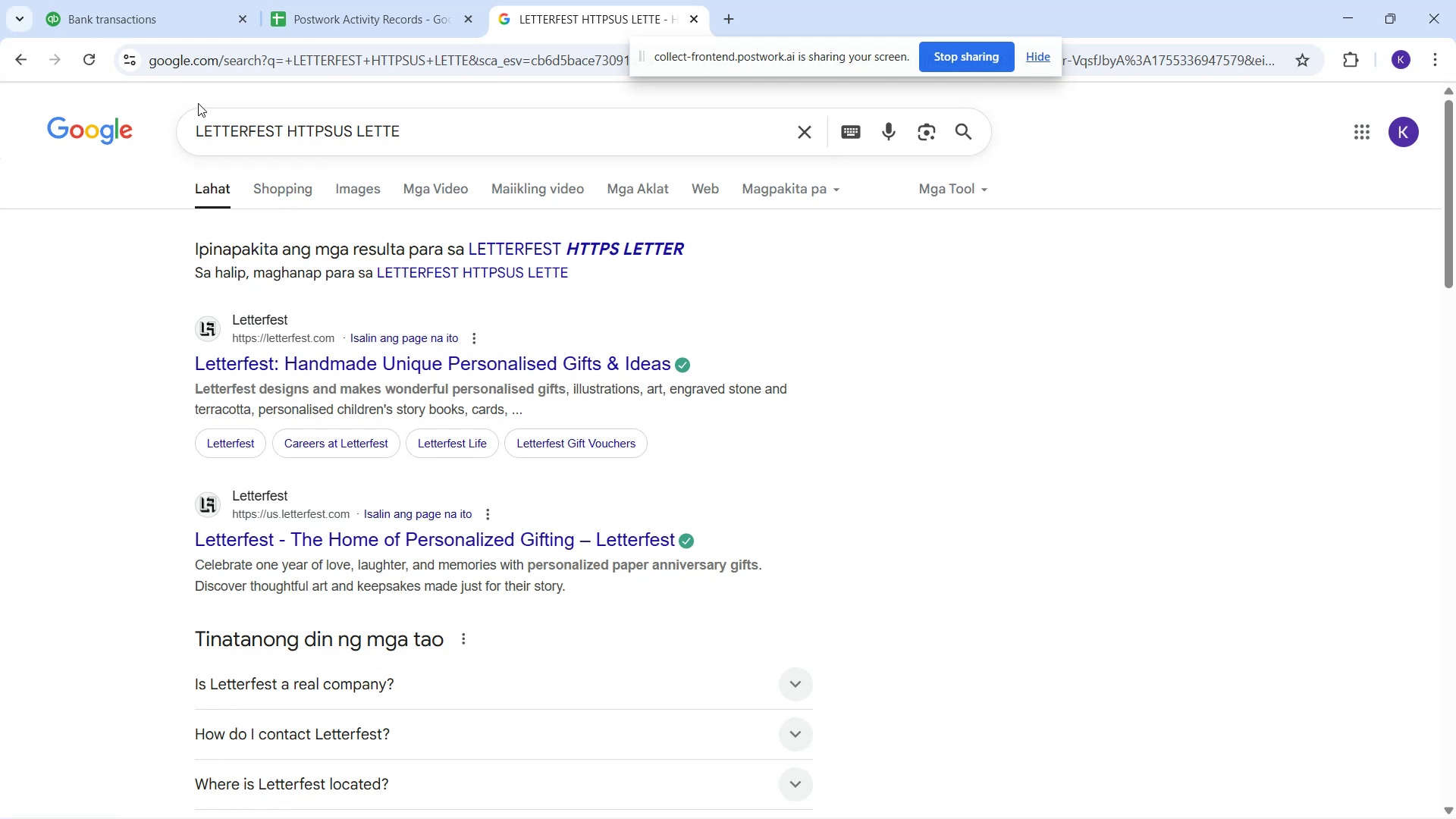 
left_click([338, 0])
 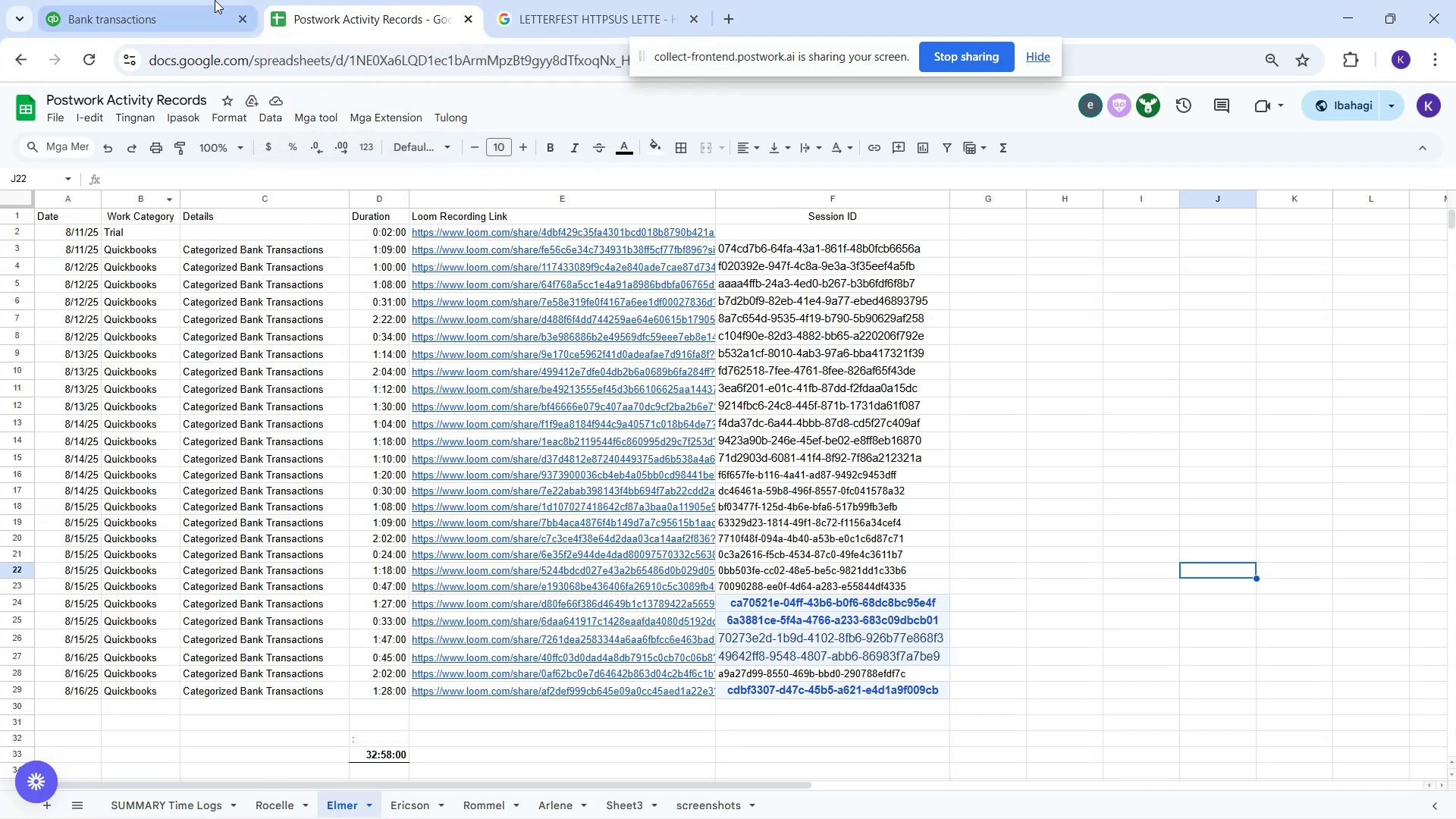 
left_click([190, 10])
 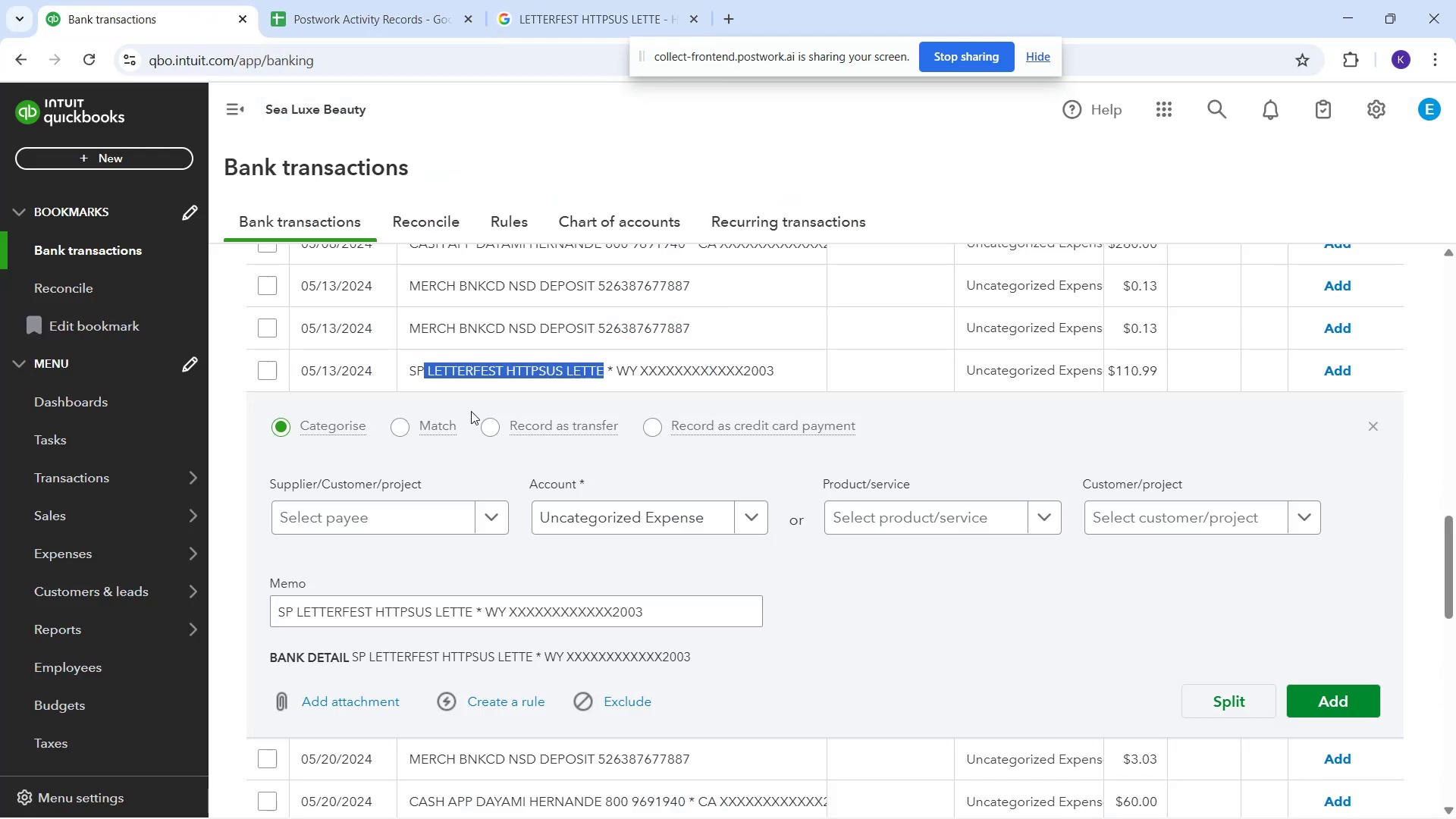 
scroll: coordinate [592, 399], scroll_direction: up, amount: 2.0
 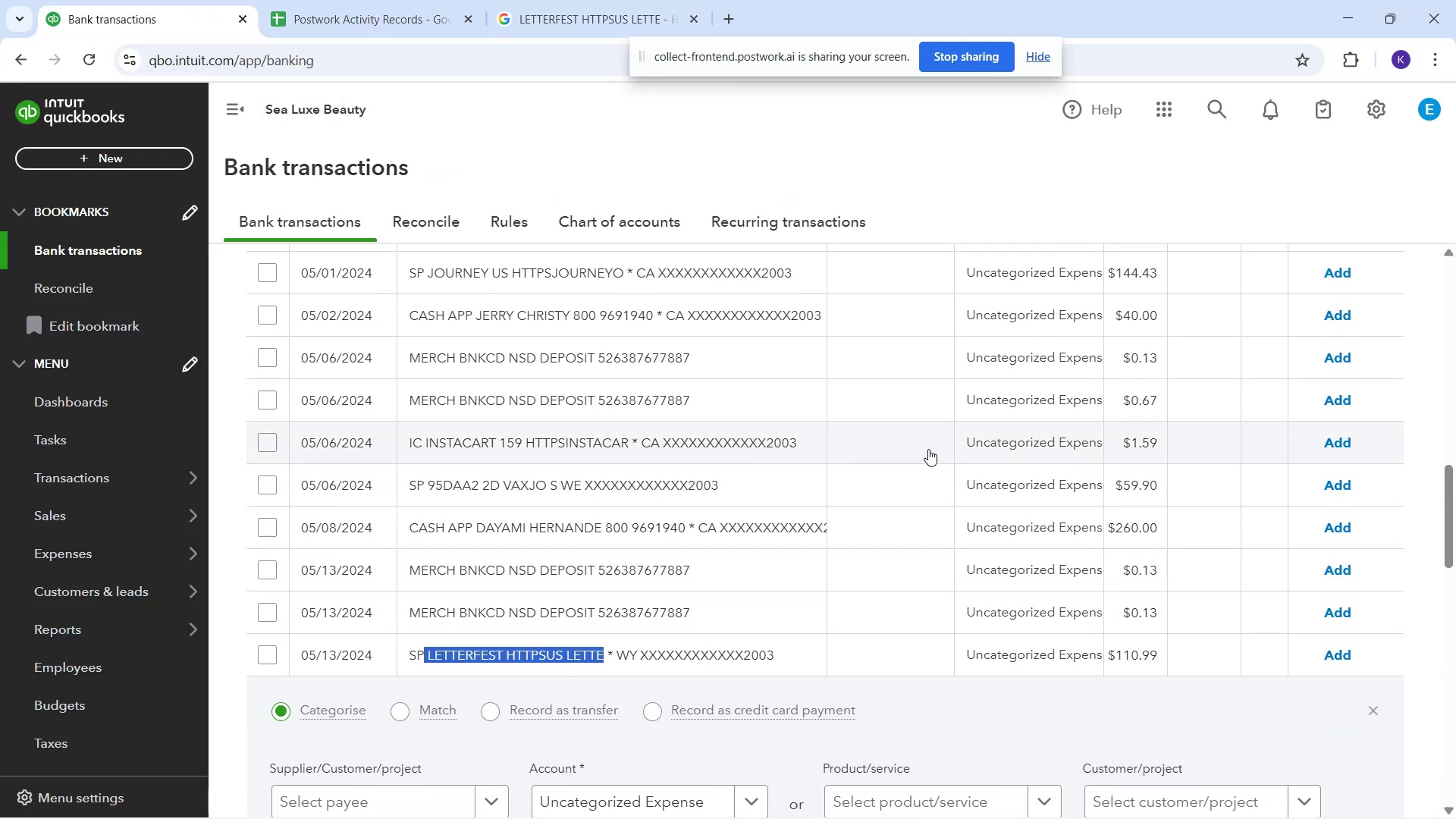 
left_click([928, 449])
 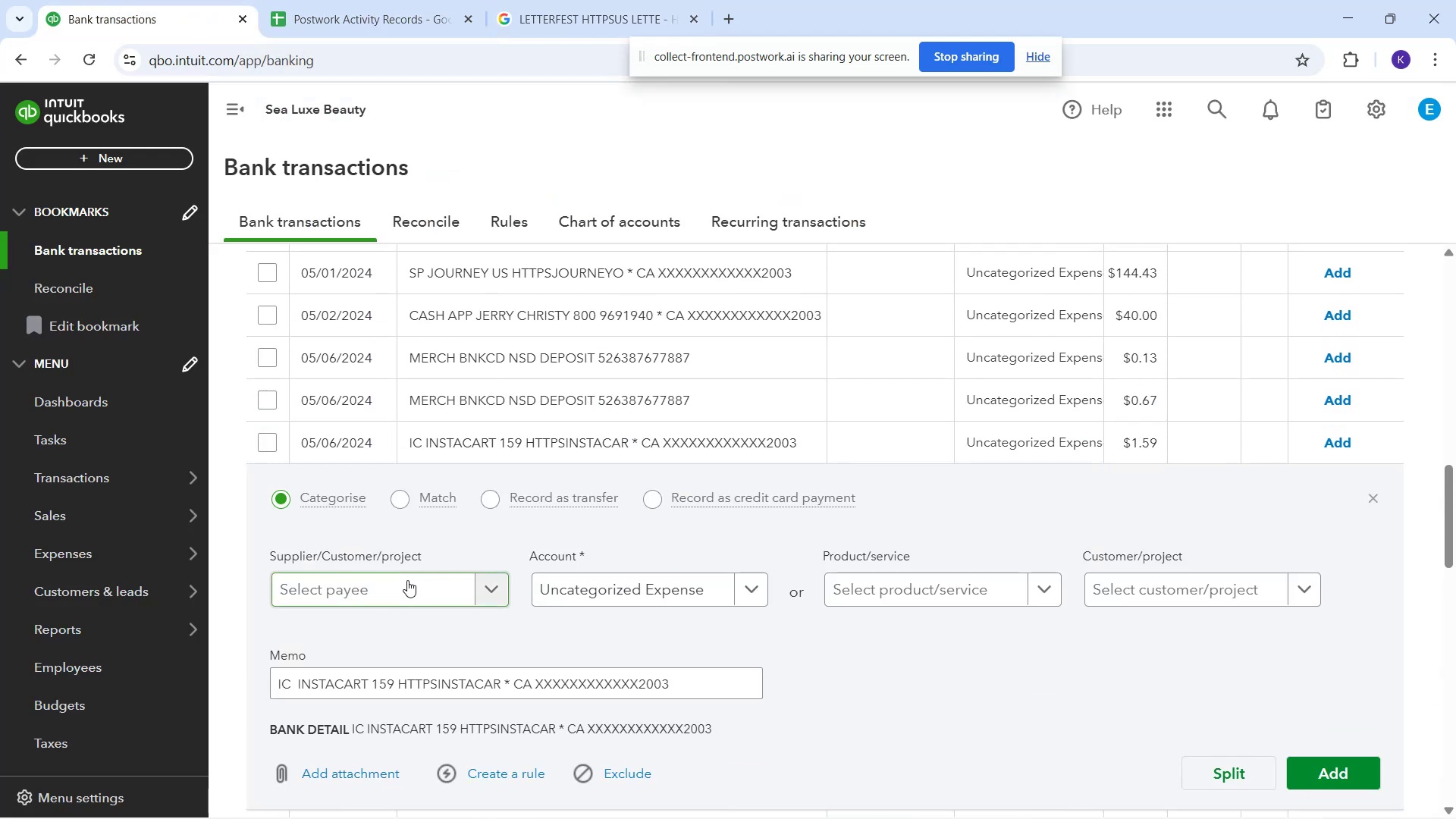 
left_click([407, 580])
 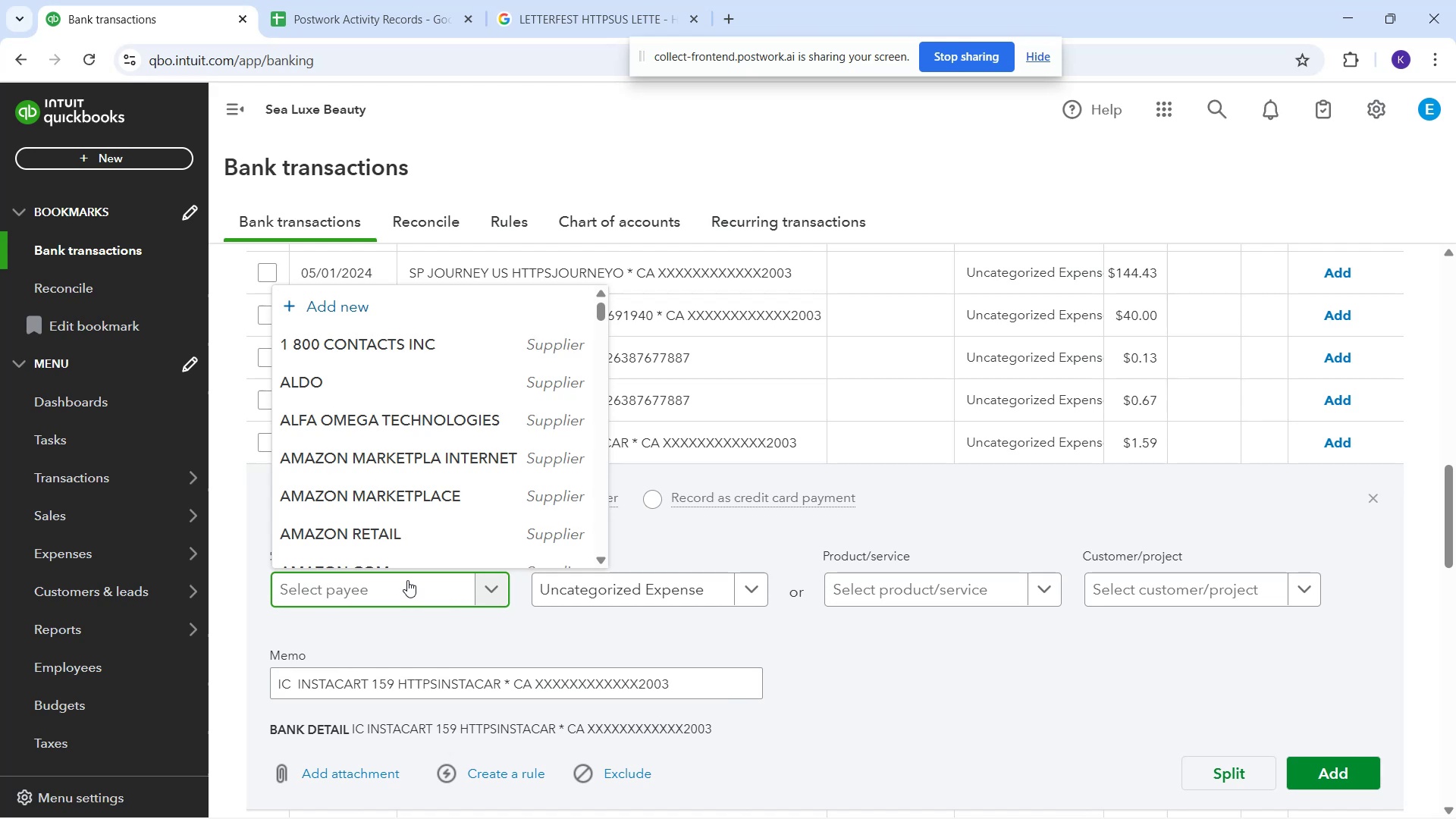 
type(insta)
 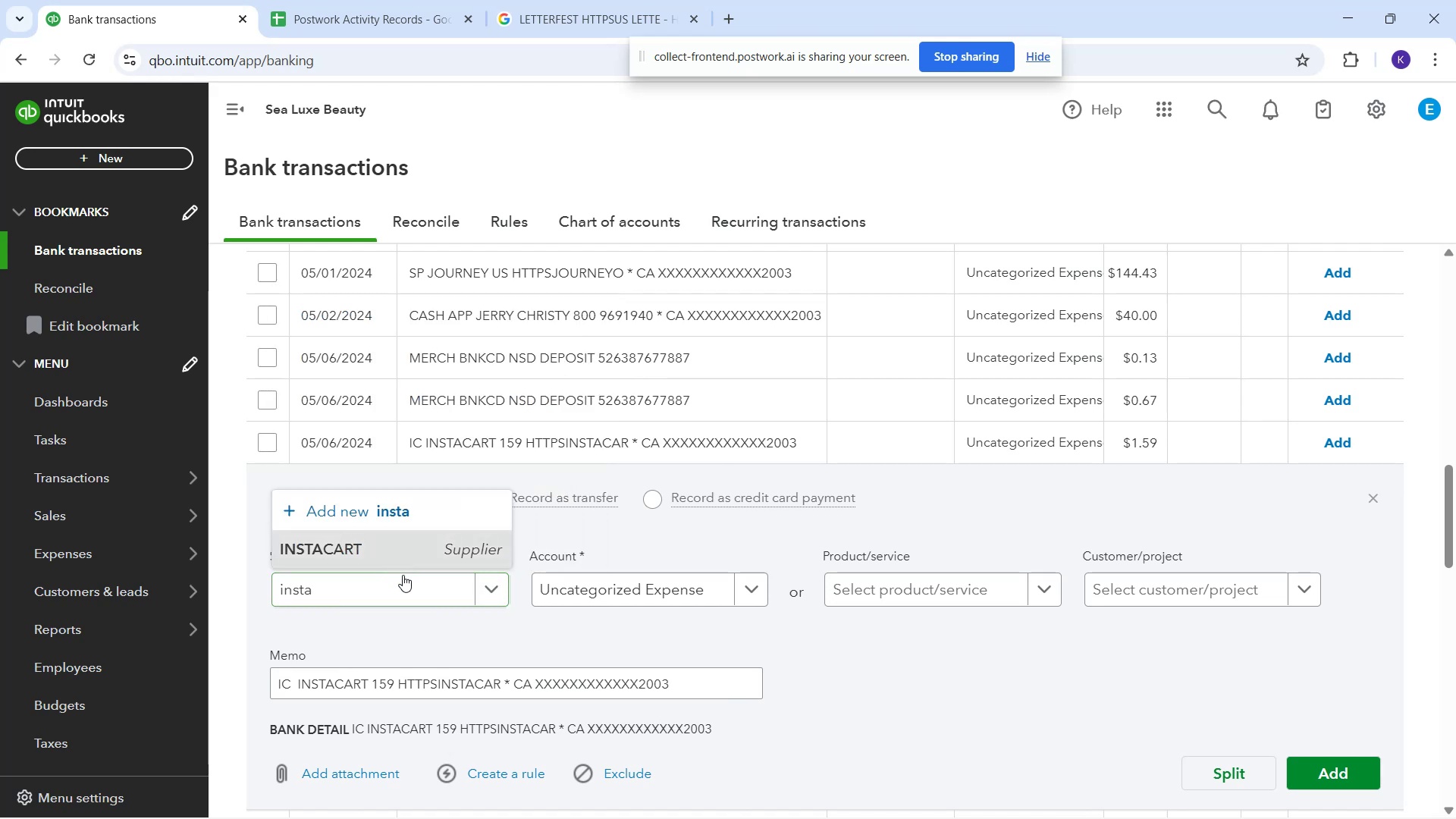 
left_click([571, 579])
 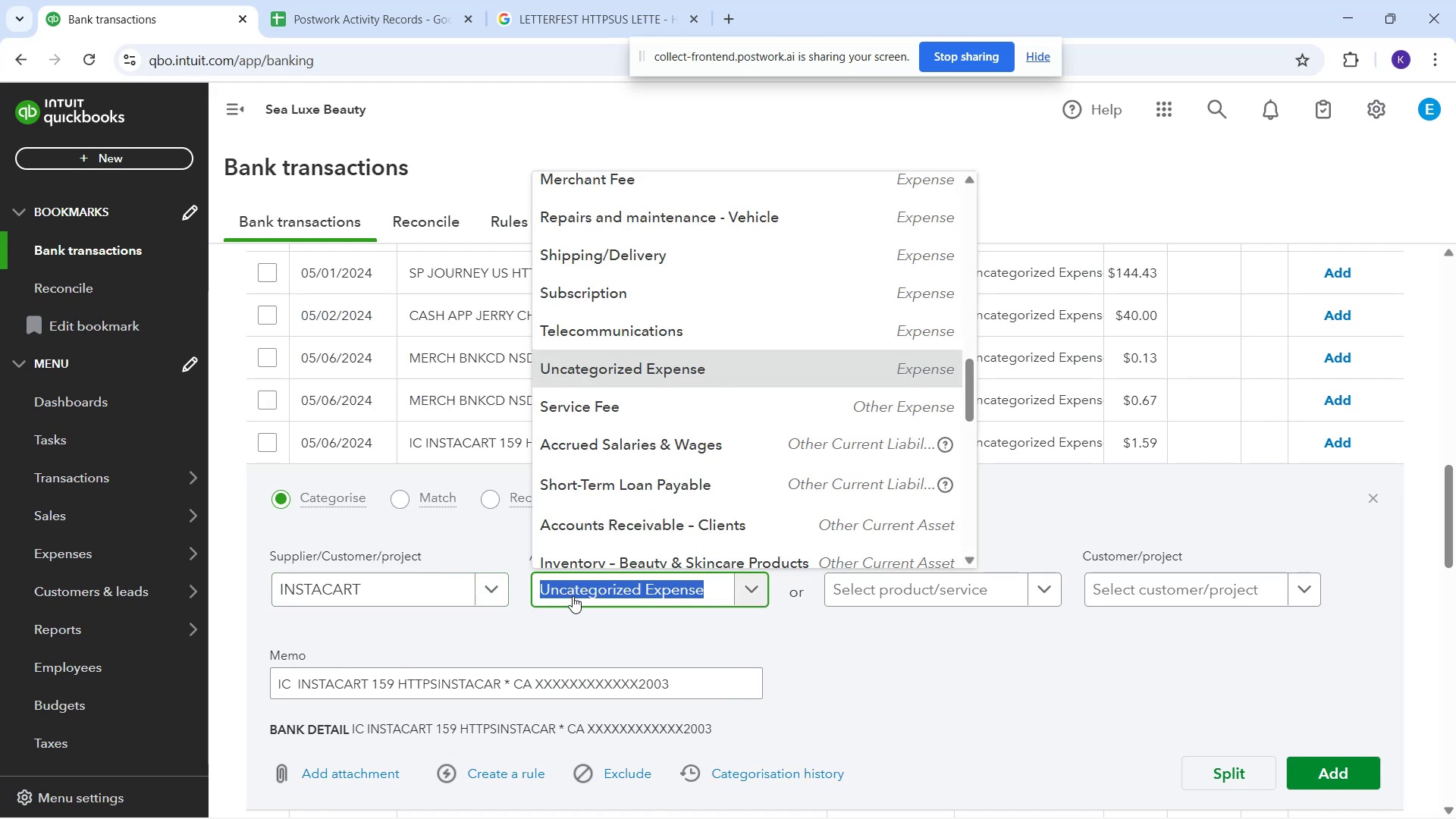 
type(gener)
 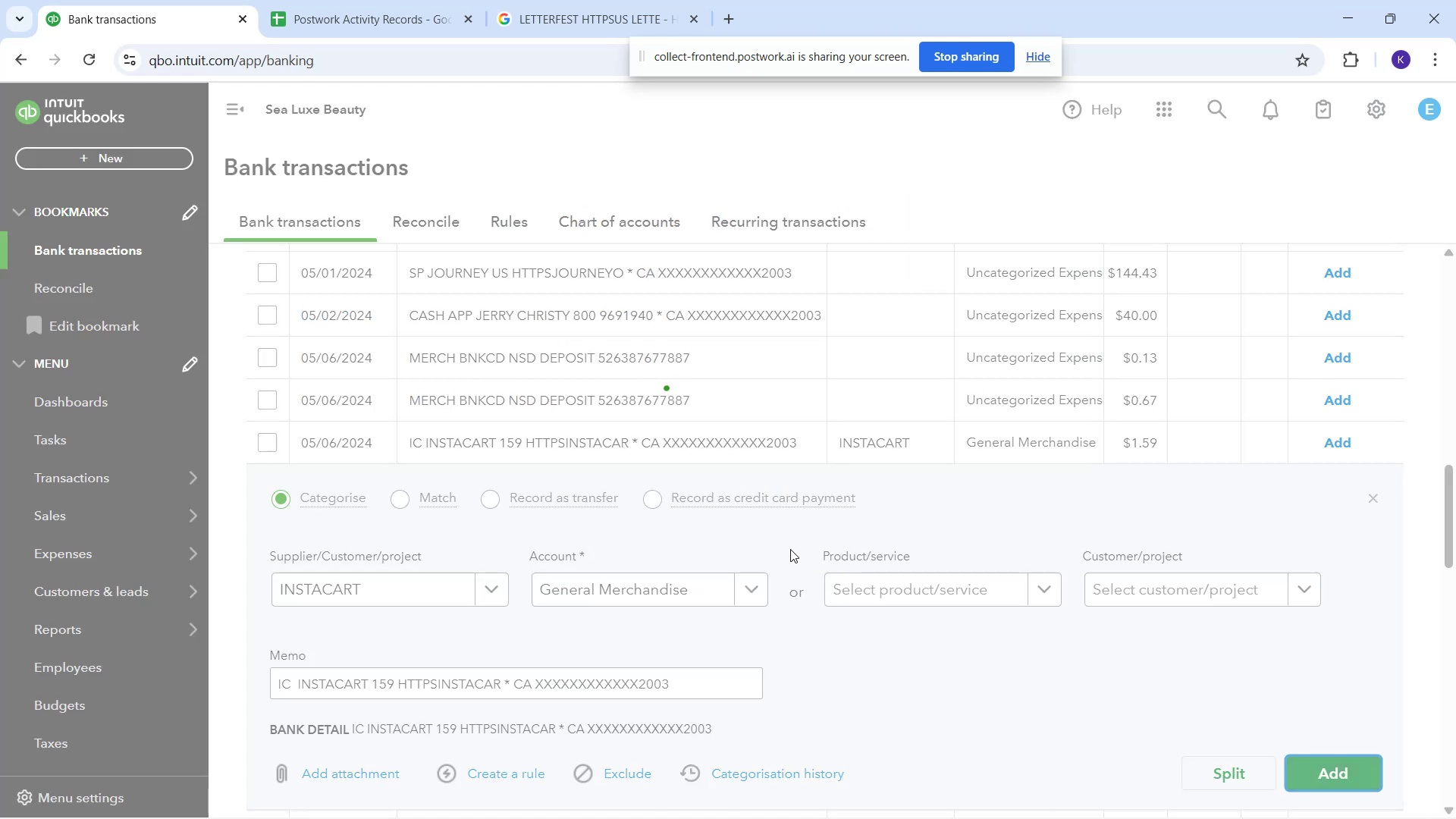 
scroll: coordinate [700, 538], scroll_direction: up, amount: 7.0
 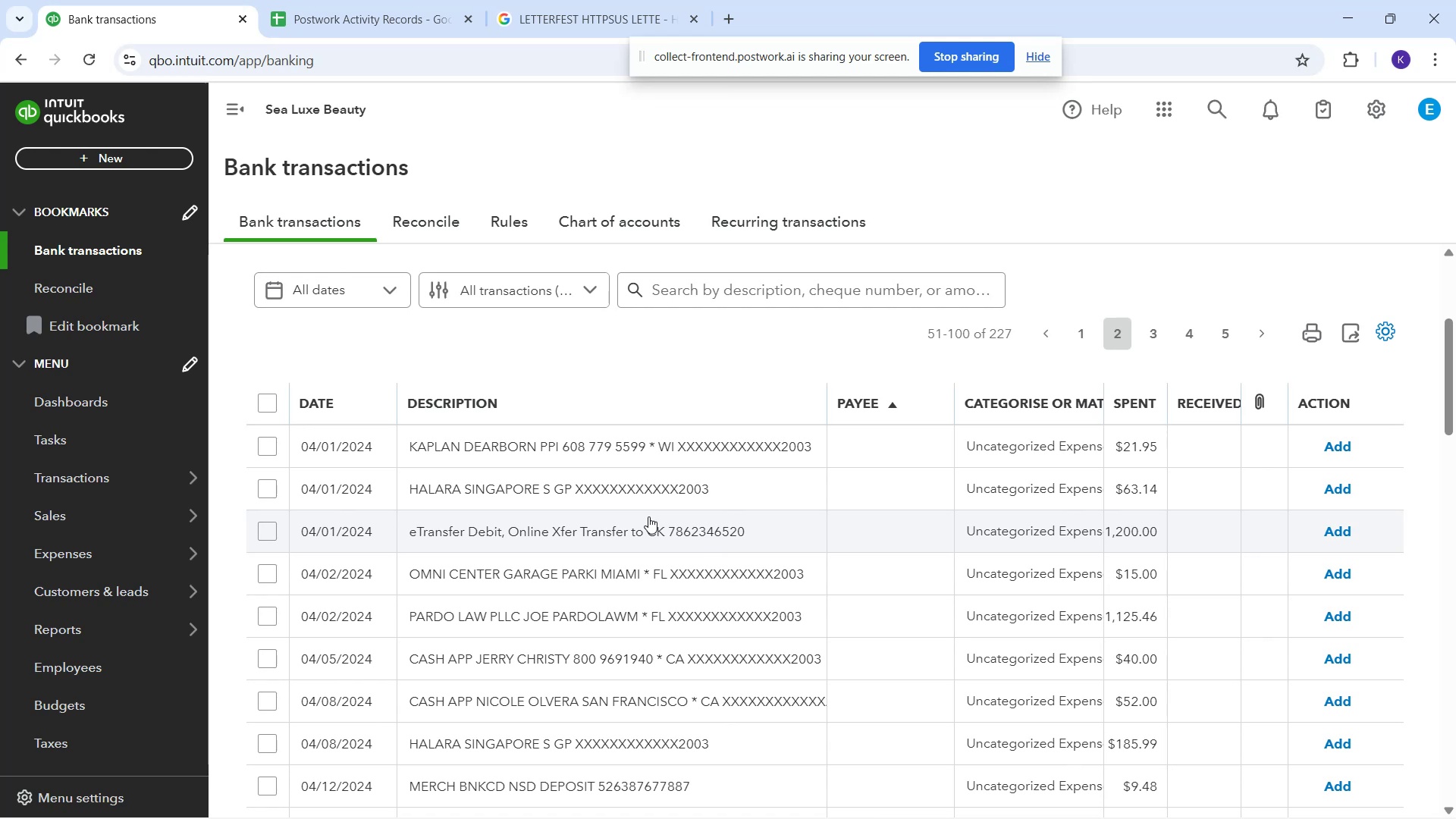 
wait(9.39)
 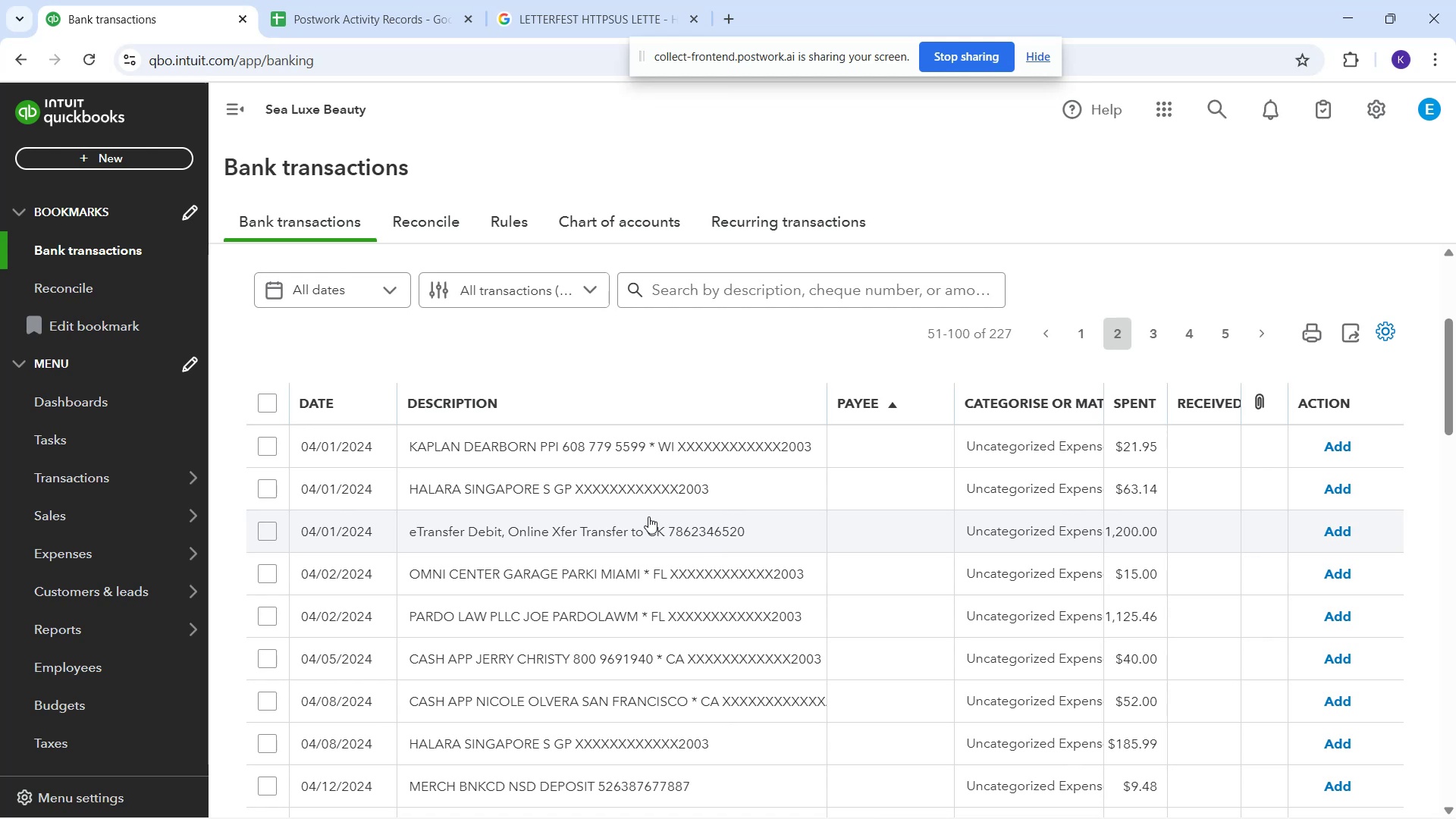 
left_click_drag(start_coordinate=[401, 581], to_coordinate=[556, 580])
 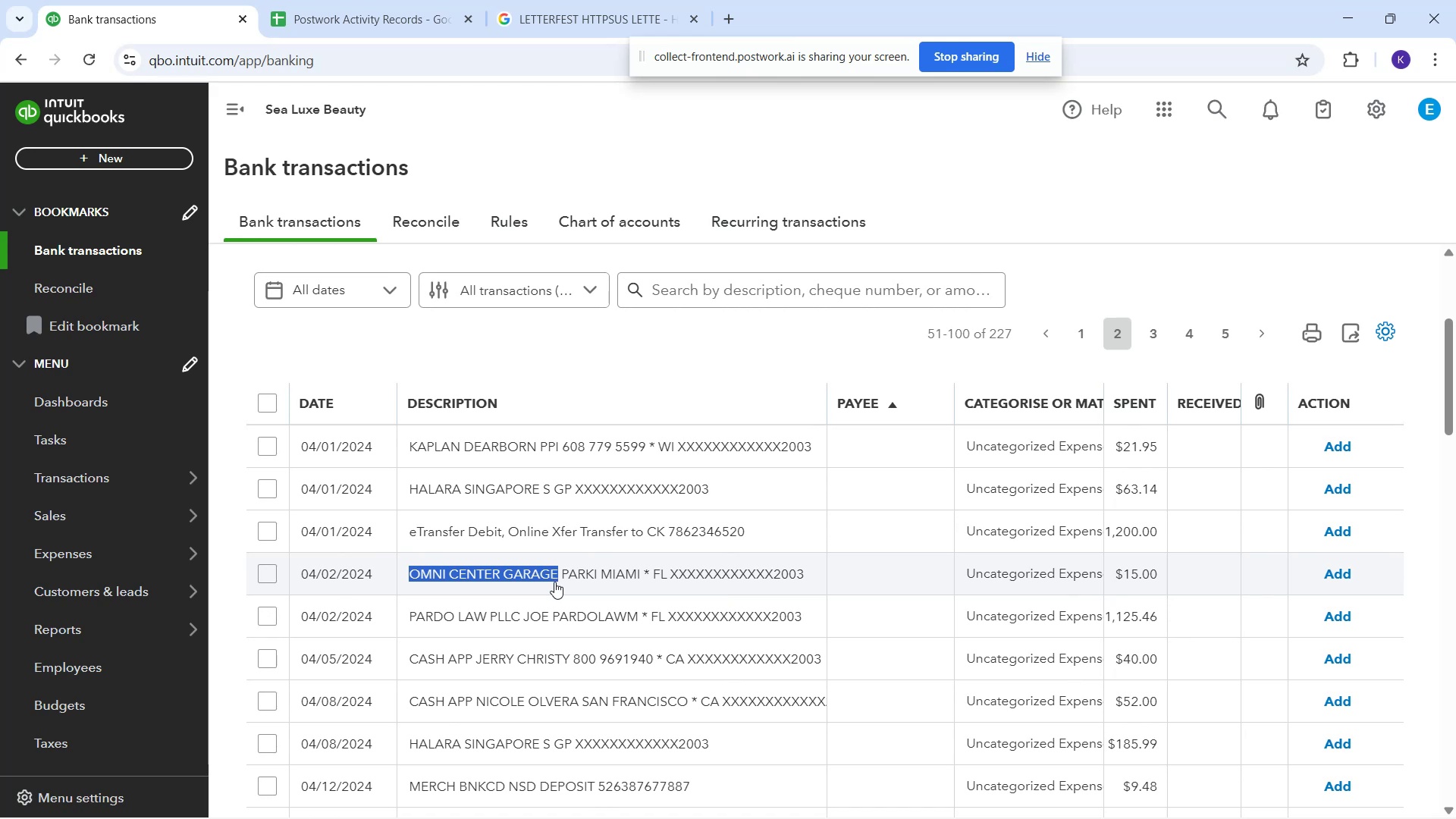 
hold_key(key=ControlLeft, duration=0.4)
 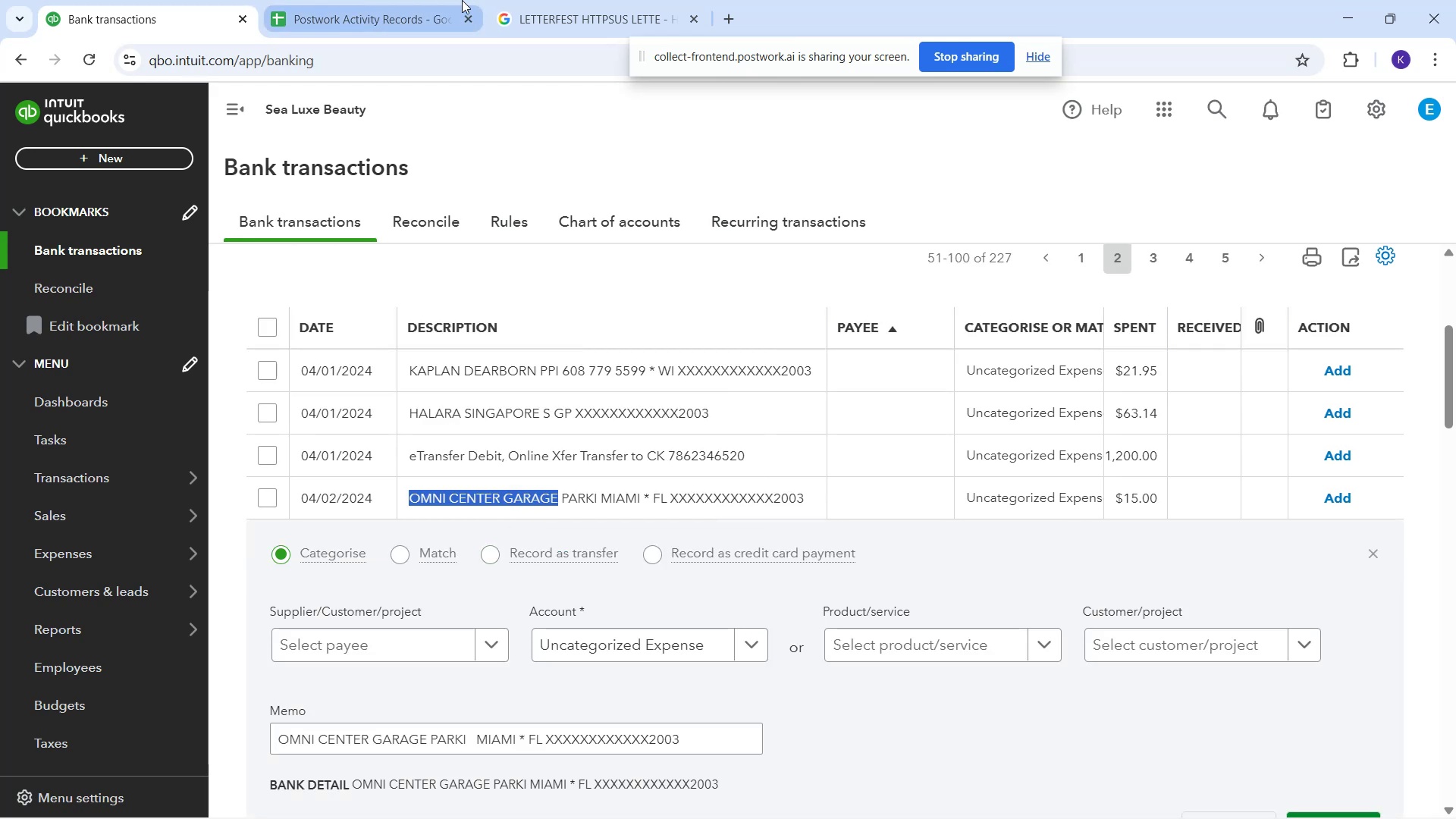 
left_click([540, 0])
 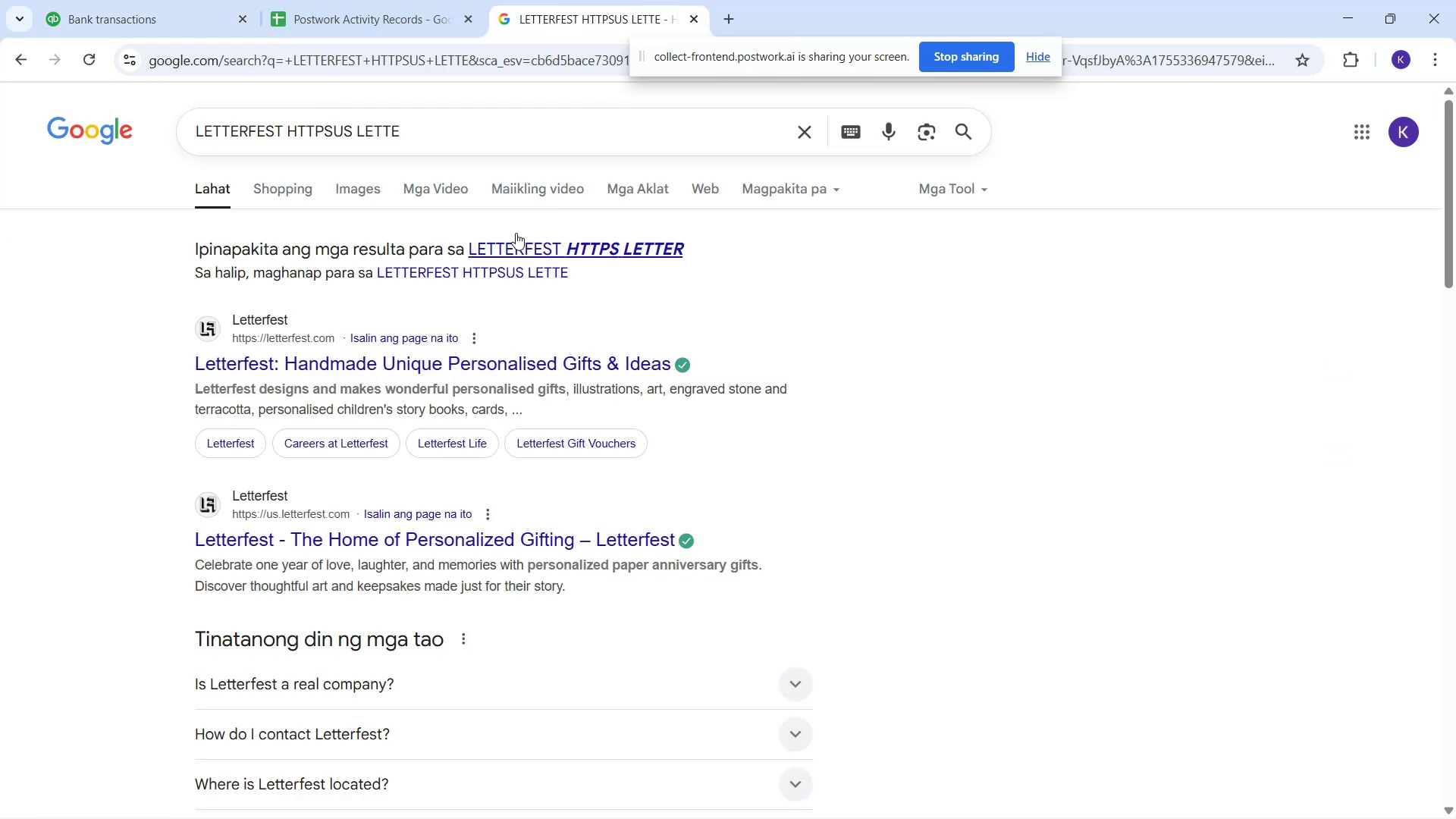 
left_click_drag(start_coordinate=[457, 120], to_coordinate=[158, 102])
 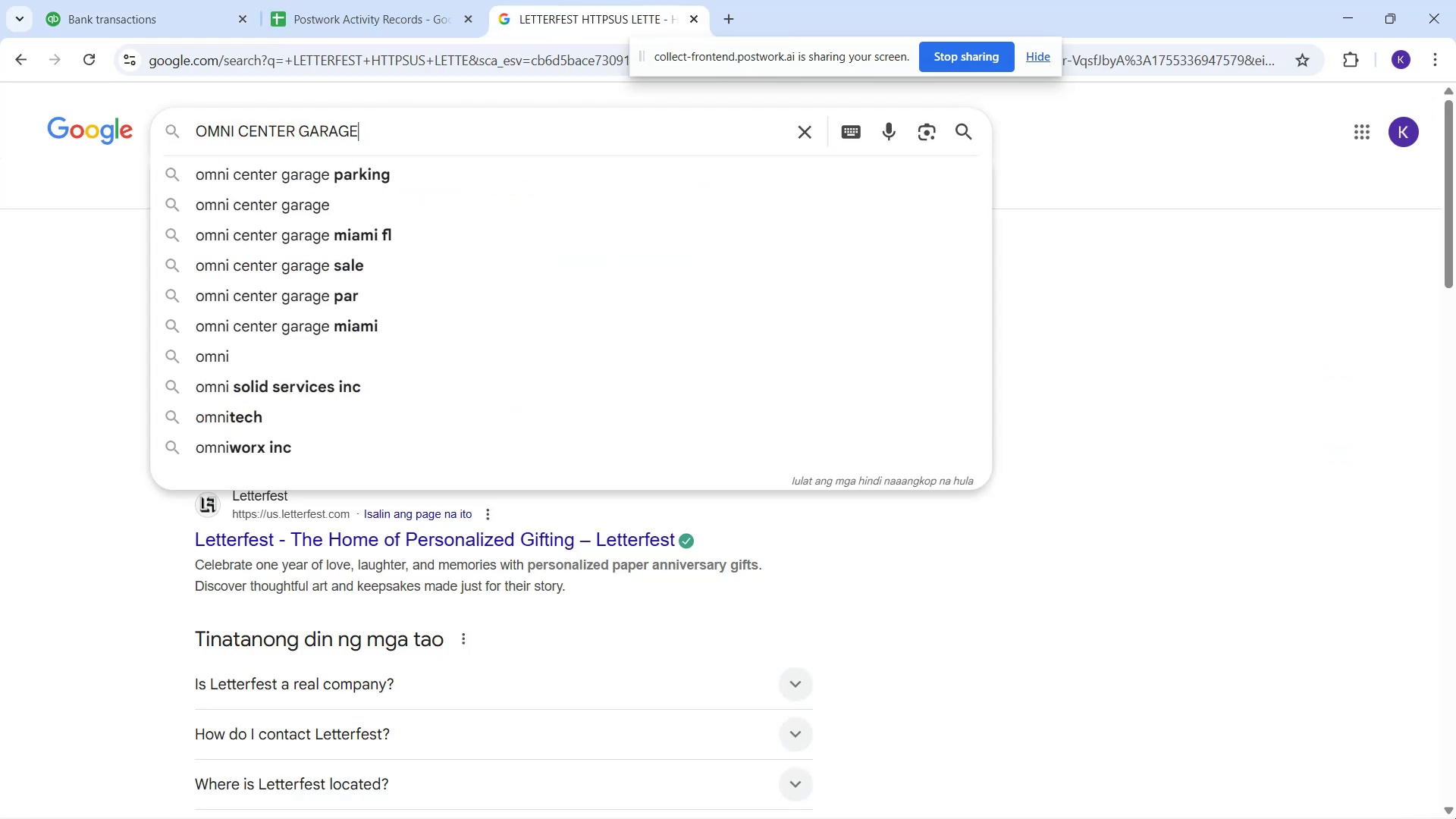 
key(Control+V)
 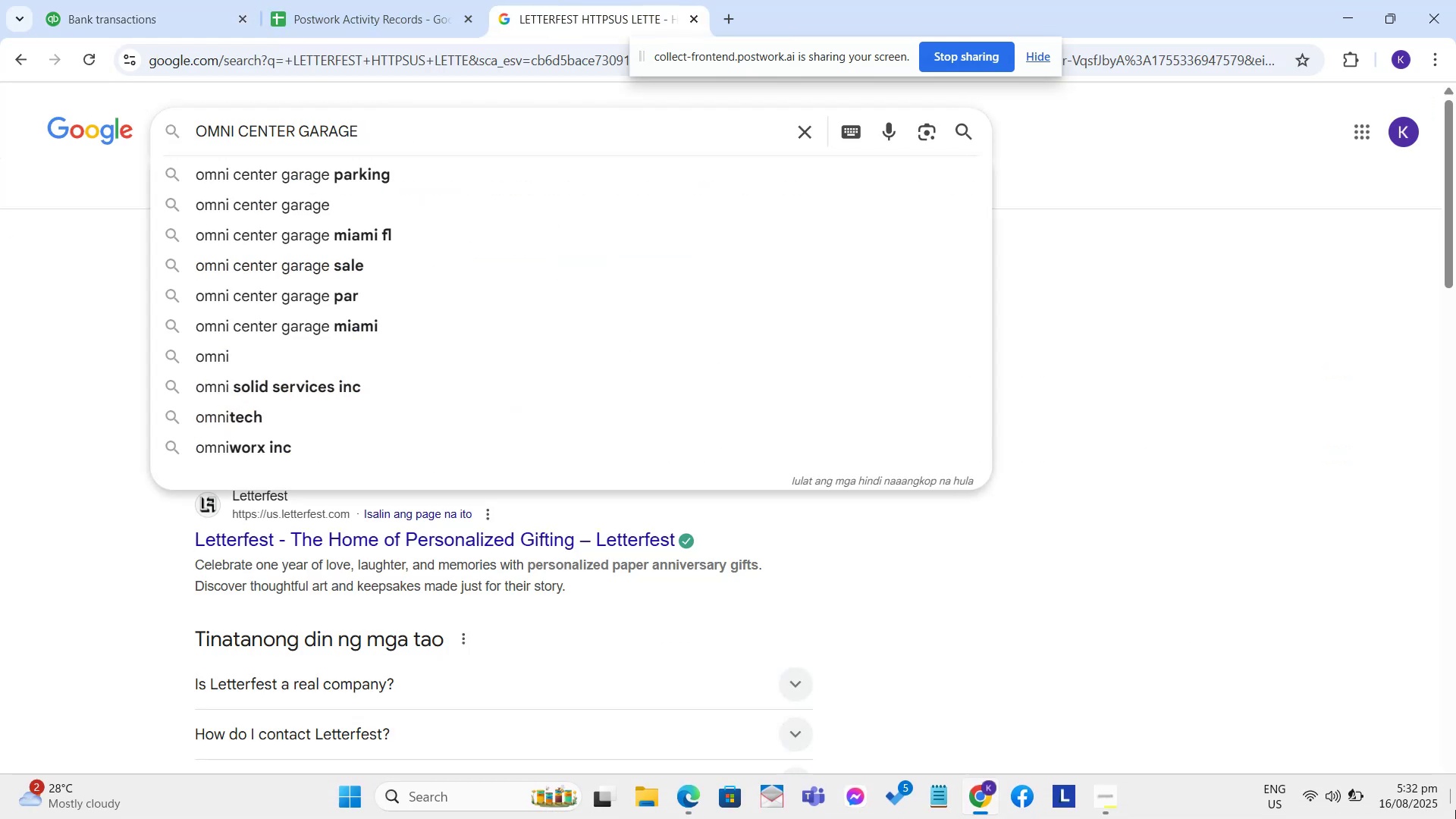 
key(NumpadEnter)
 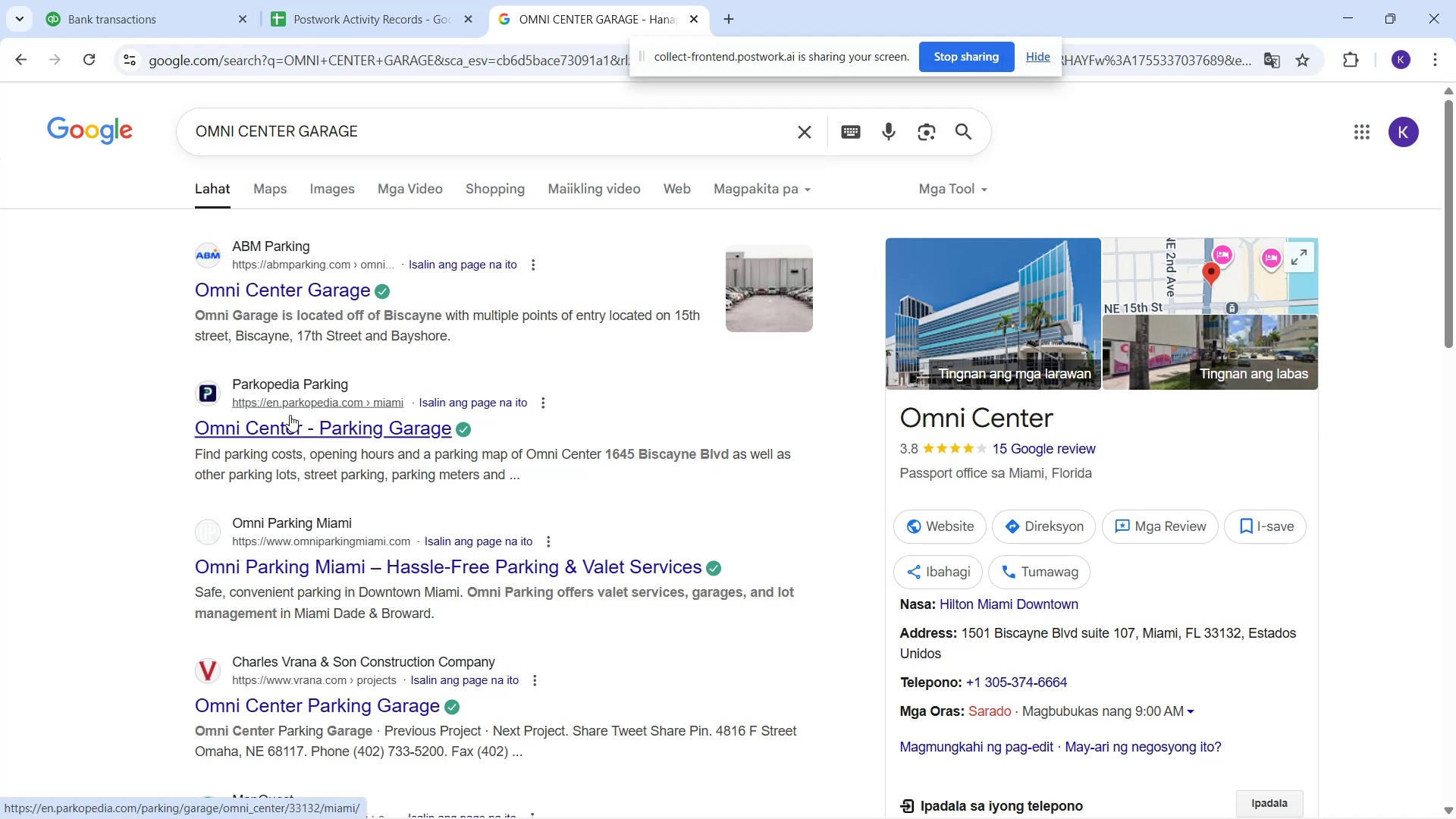 
wait(13.48)
 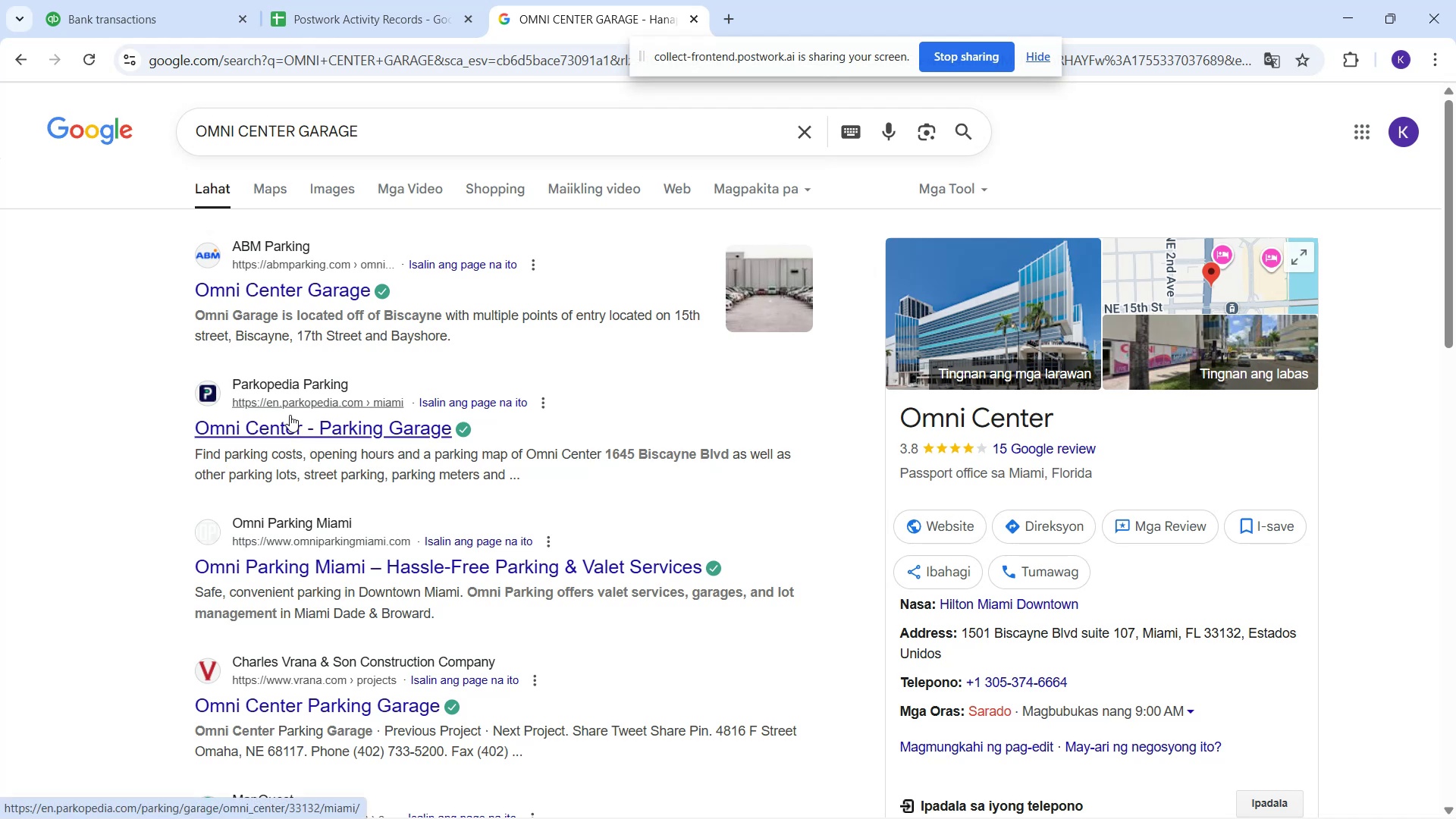 
left_click([315, 9])
 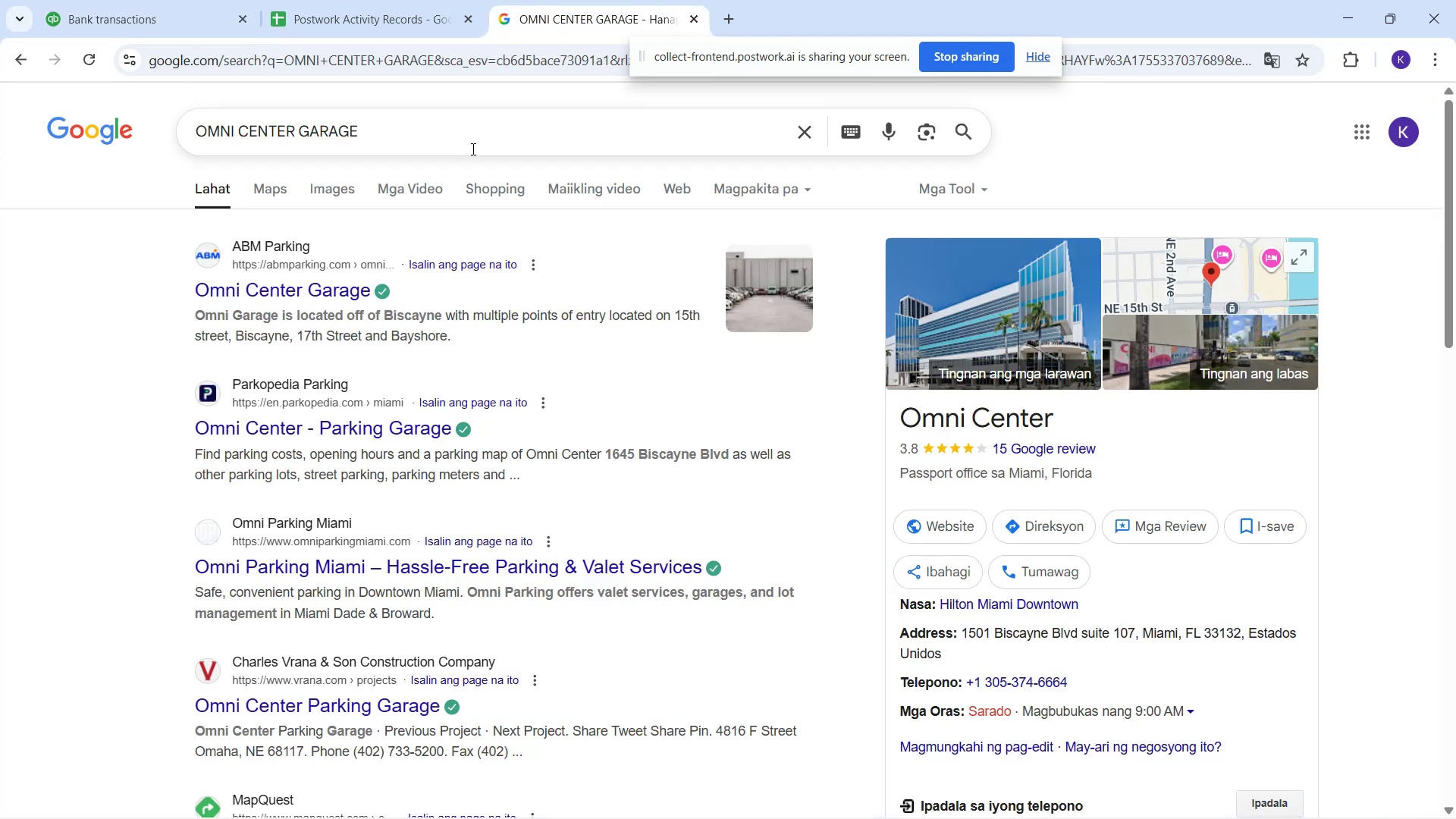 
left_click([375, 125])
 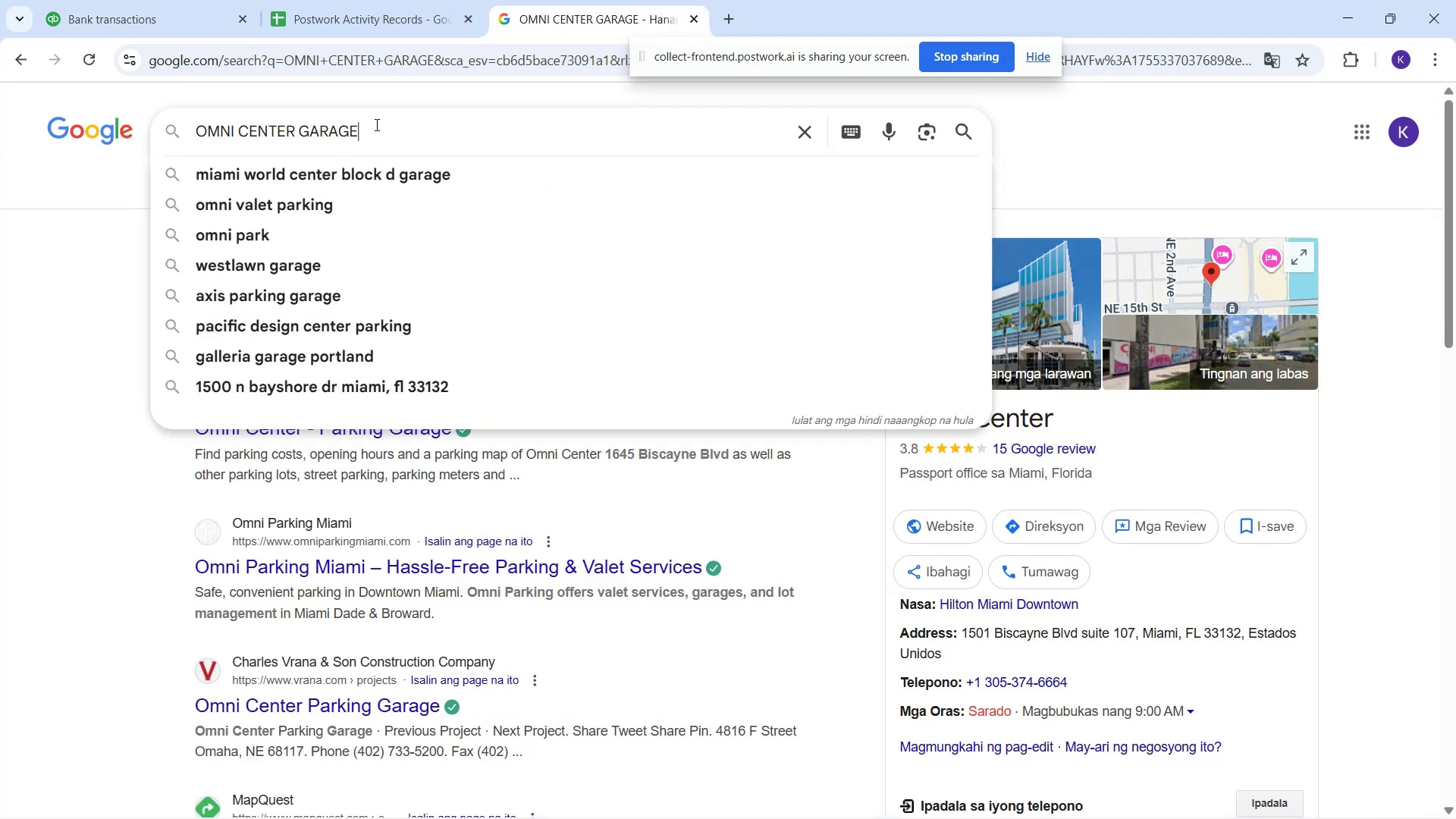 
type( miami)
 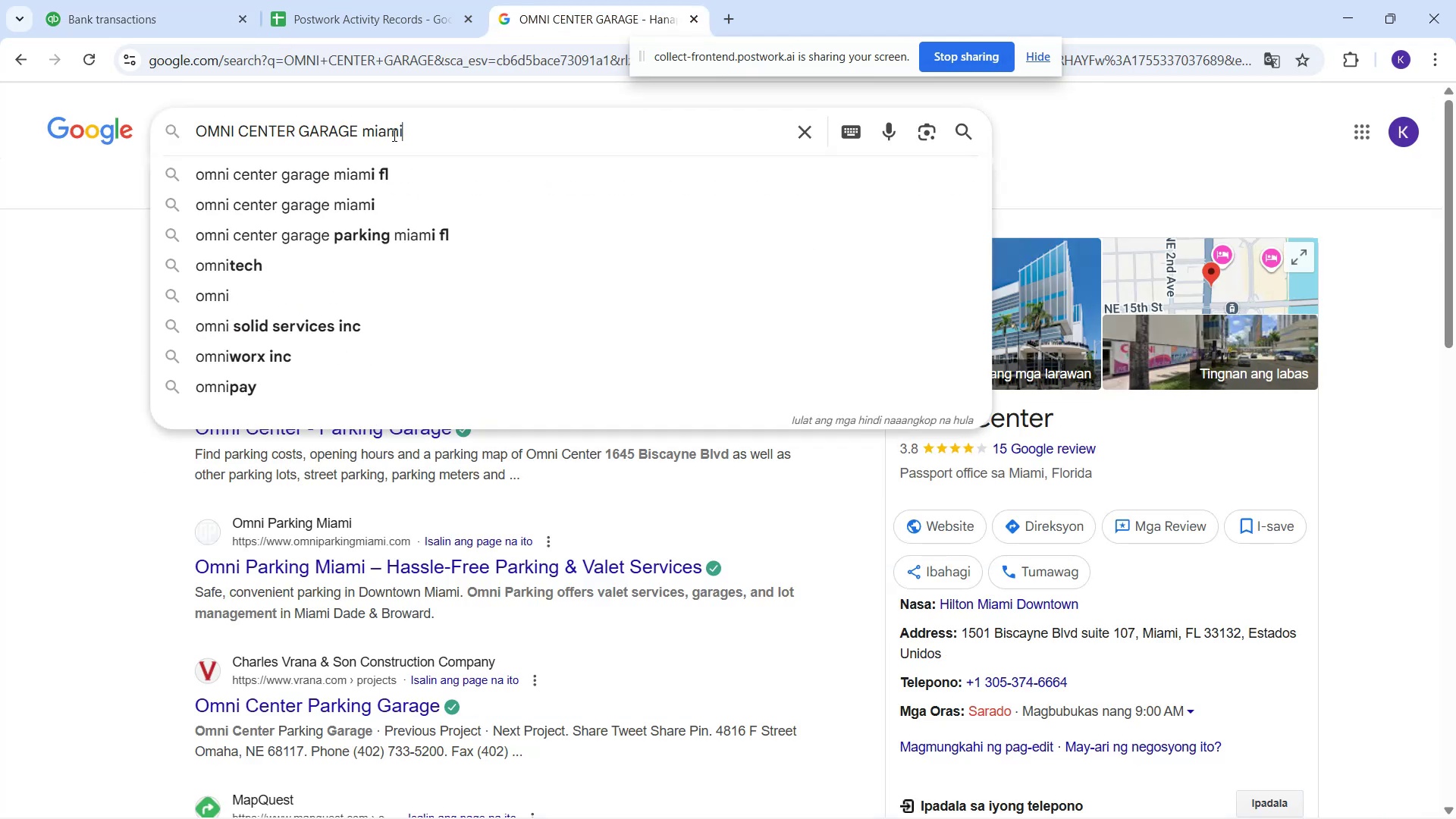 
key(Enter)
 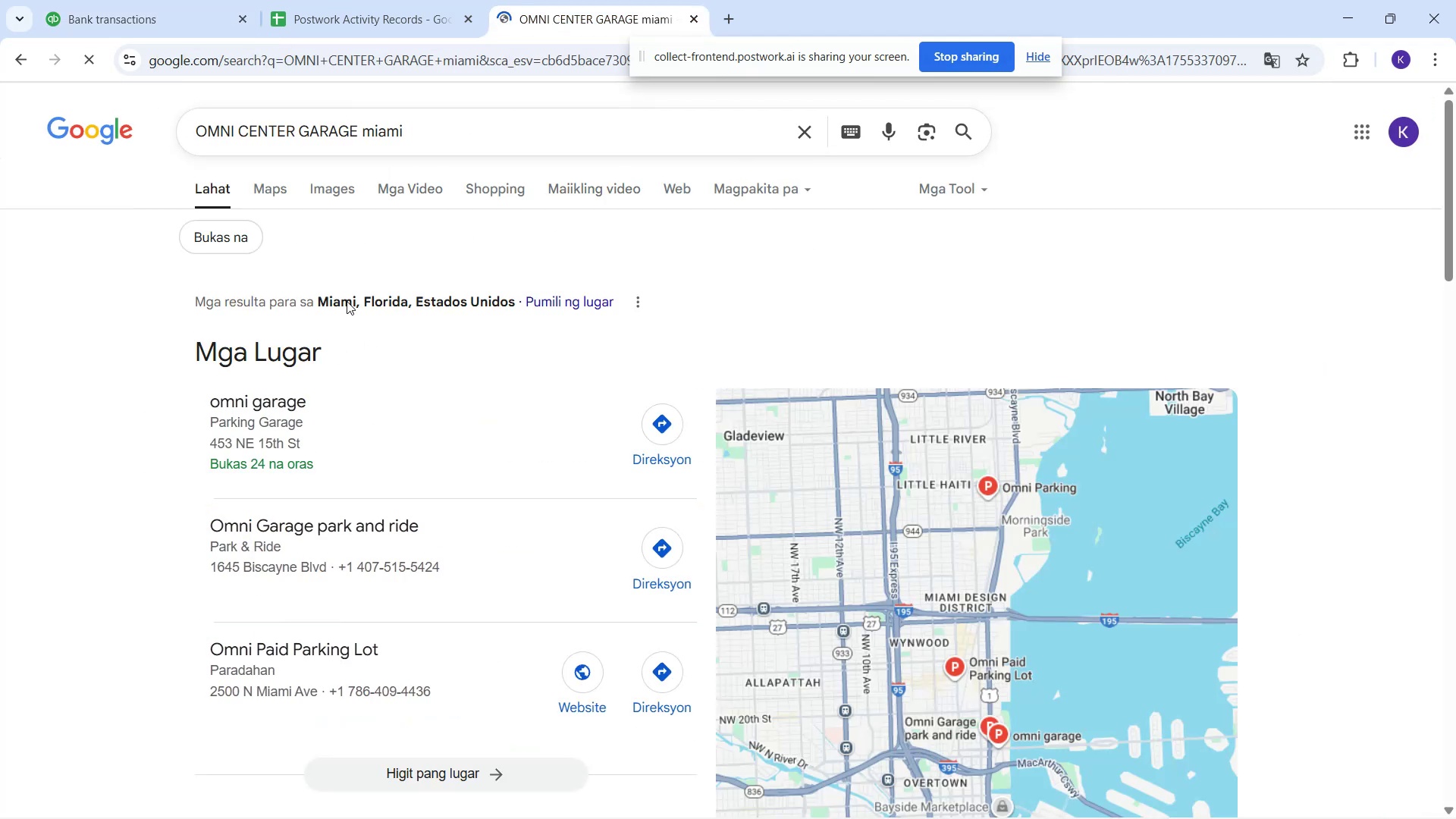 
scroll: coordinate [398, 670], scroll_direction: down, amount: 4.0
 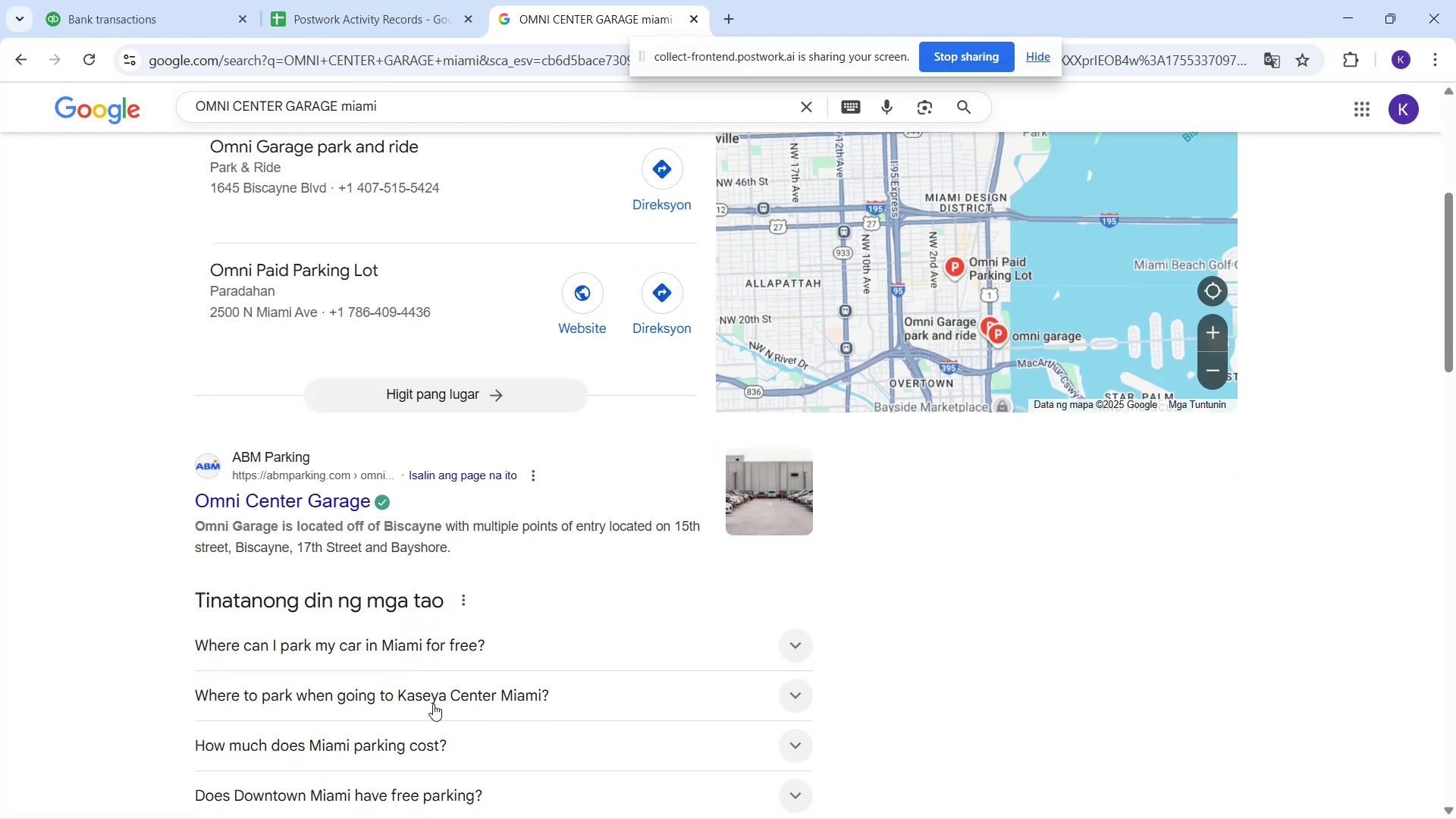 
scroll: coordinate [39, 96], scroll_direction: up, amount: 2.0
 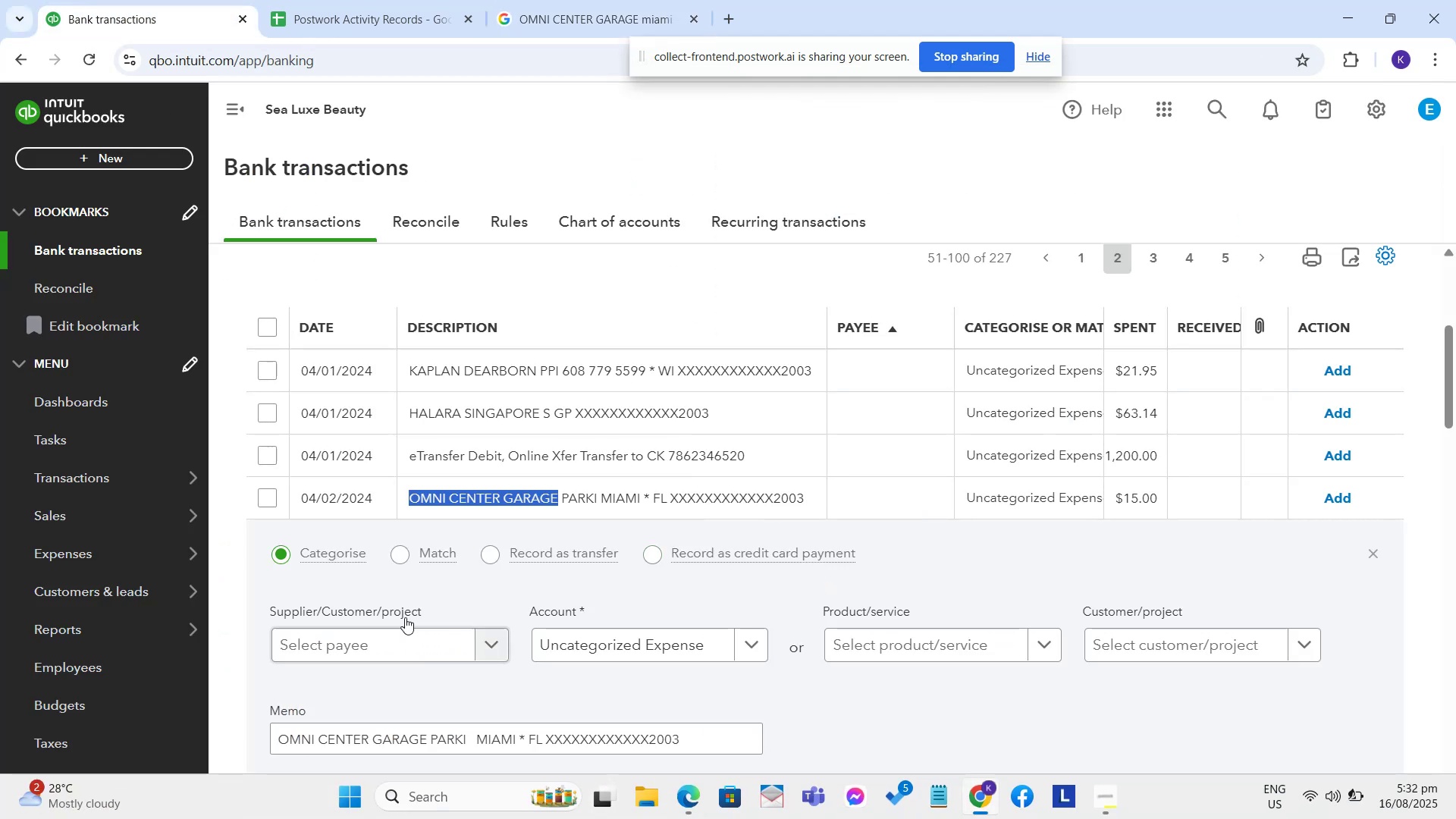 
wait(6.27)
 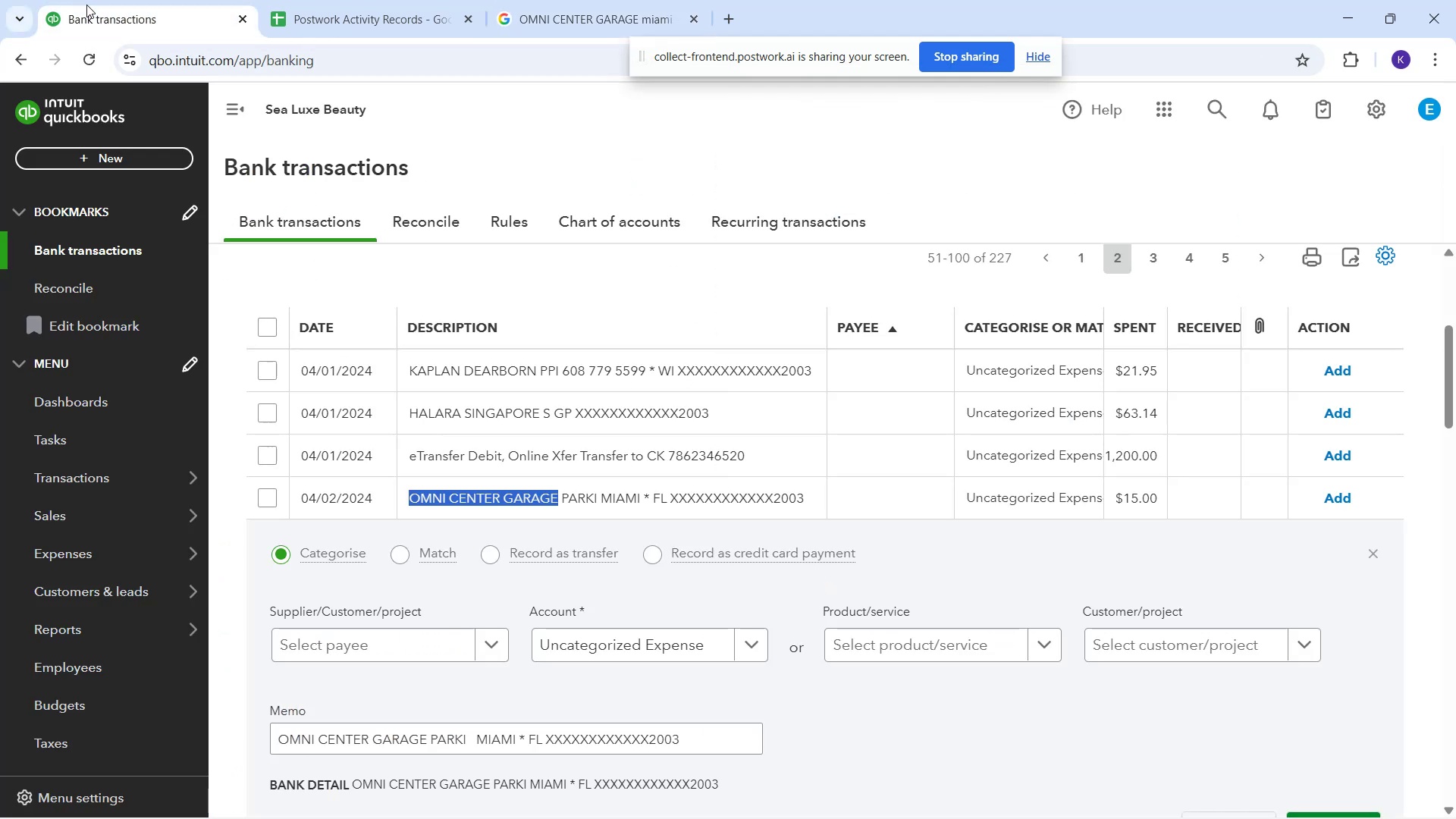 
type([)
key(Backspace)
type(pa)
 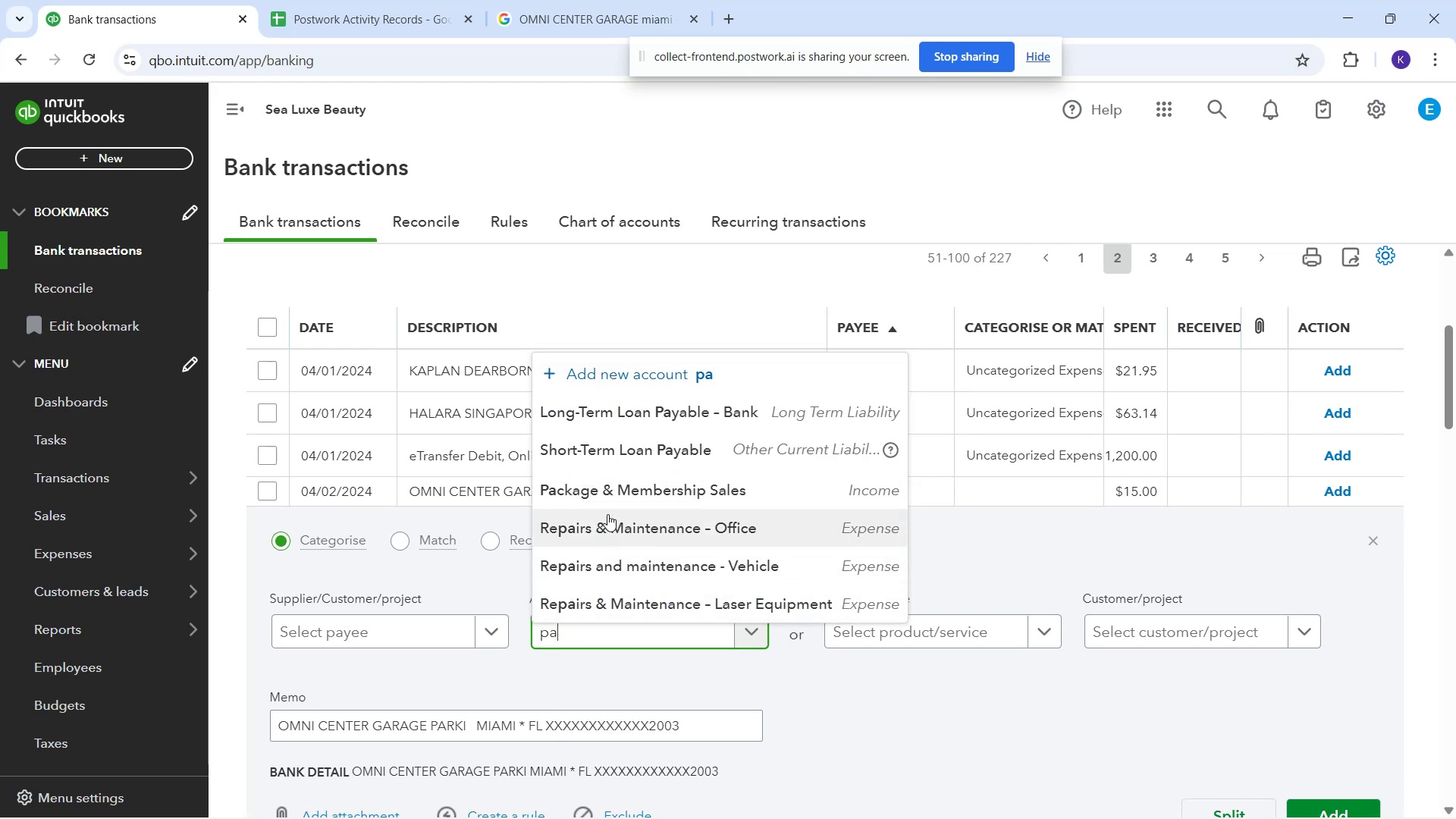 
wait(7.42)
 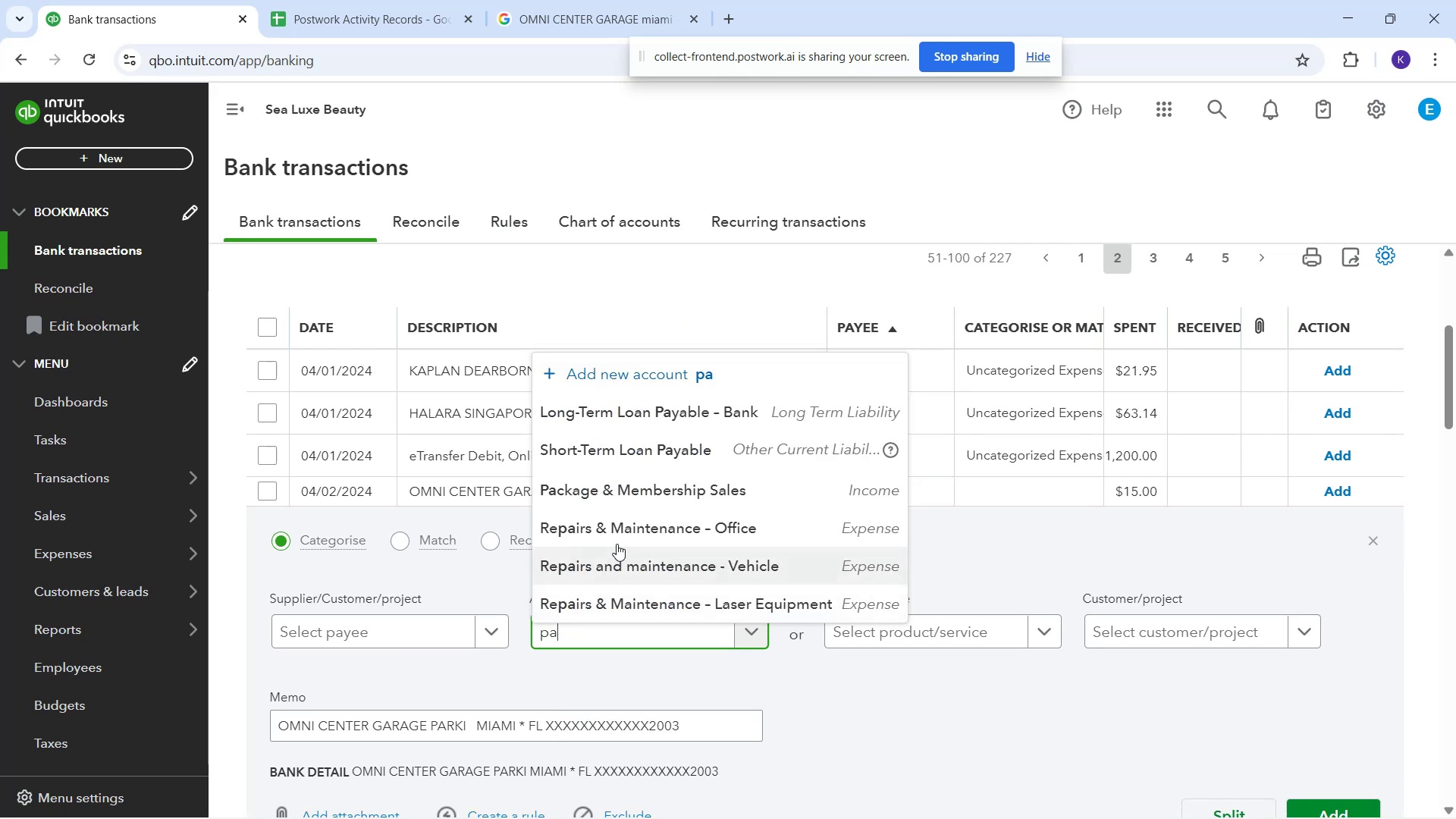 
key(Backspace)
key(Backspace)
key(Backspace)
type(vehi)
 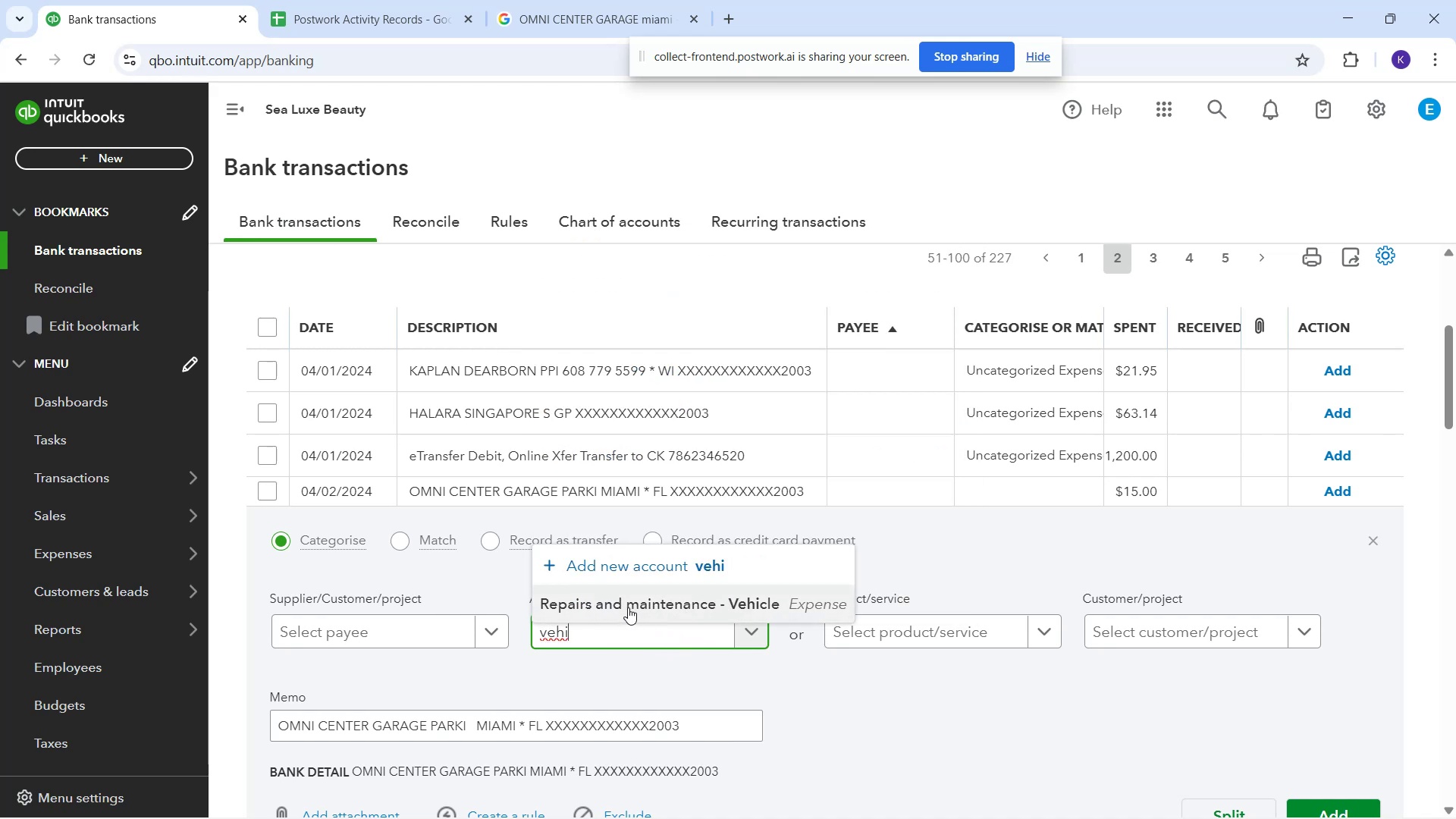 
wait(9.65)
 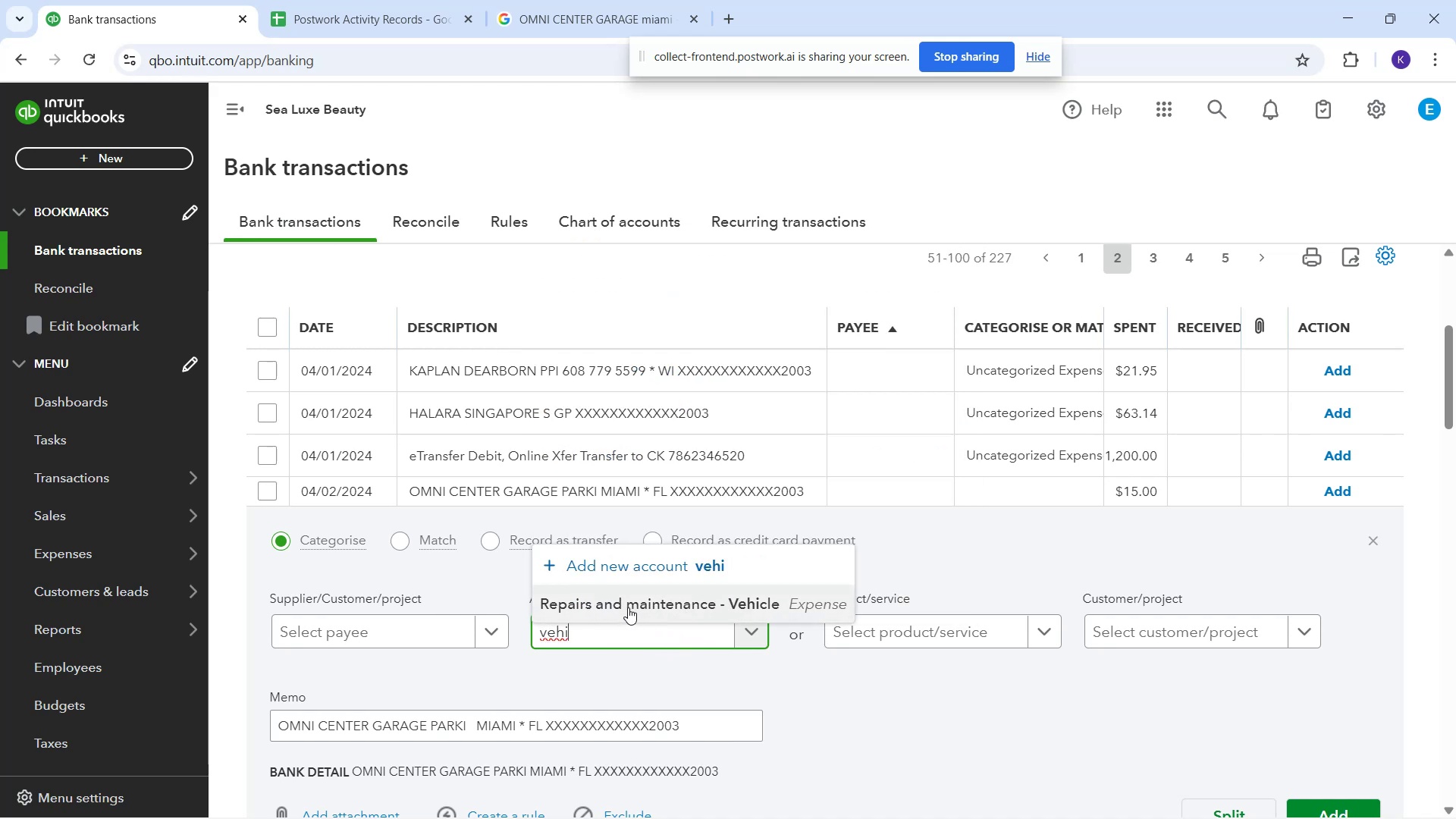 
left_click([453, 633])
 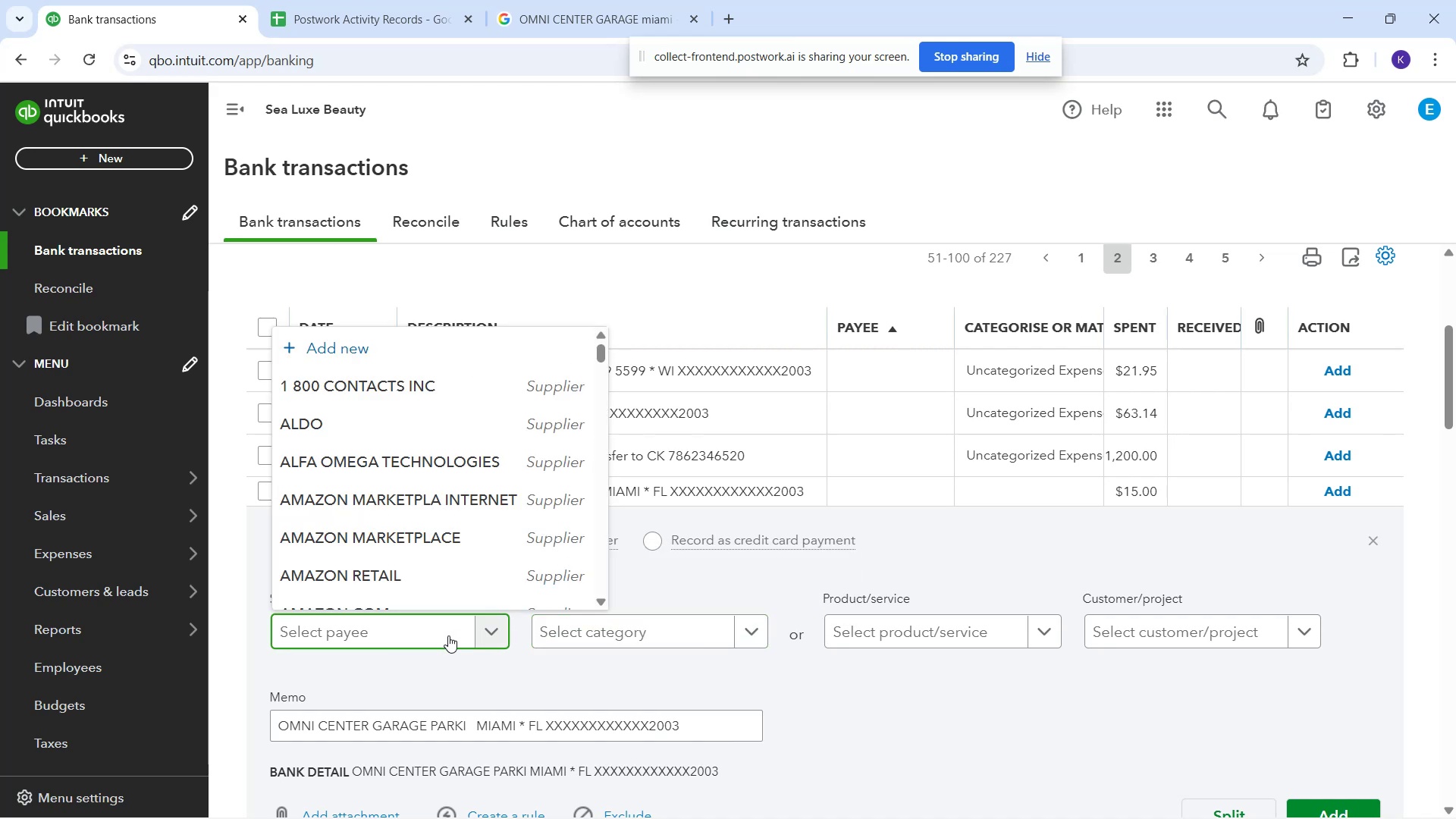 
type(Omi G)
key(Backspace)
type(Center)
 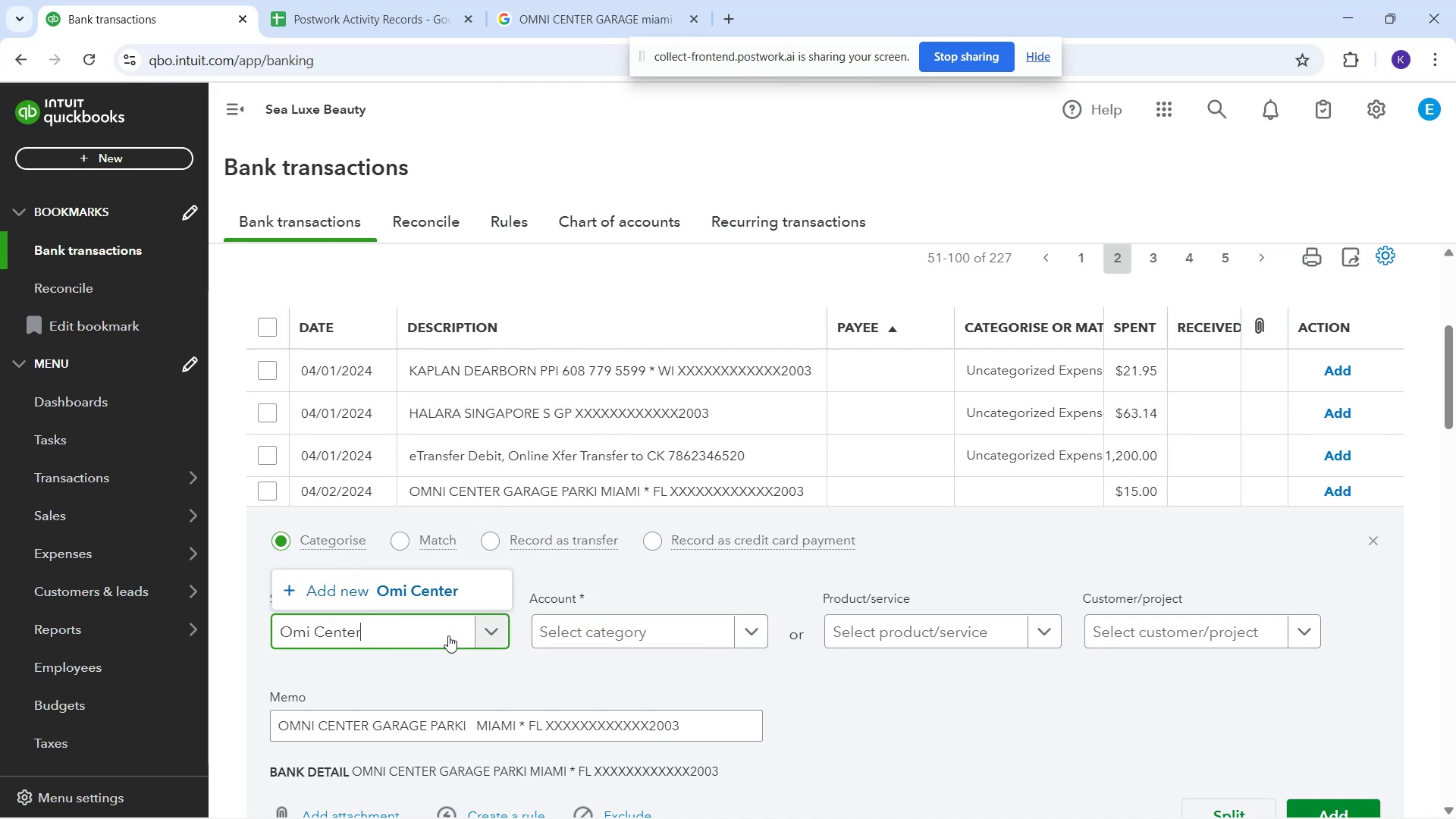 
left_click([312, 635])
 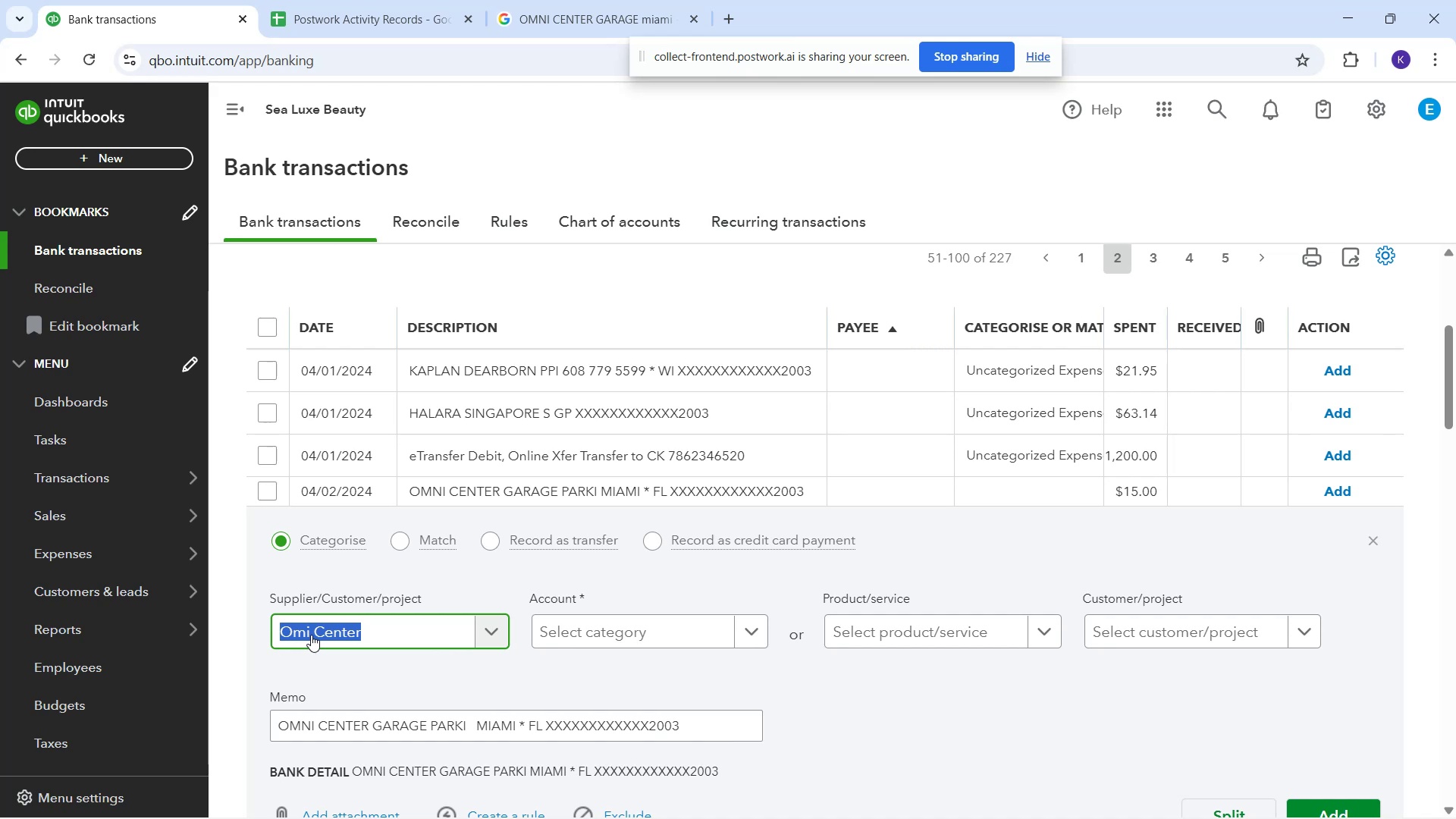 
left_click([311, 635])
 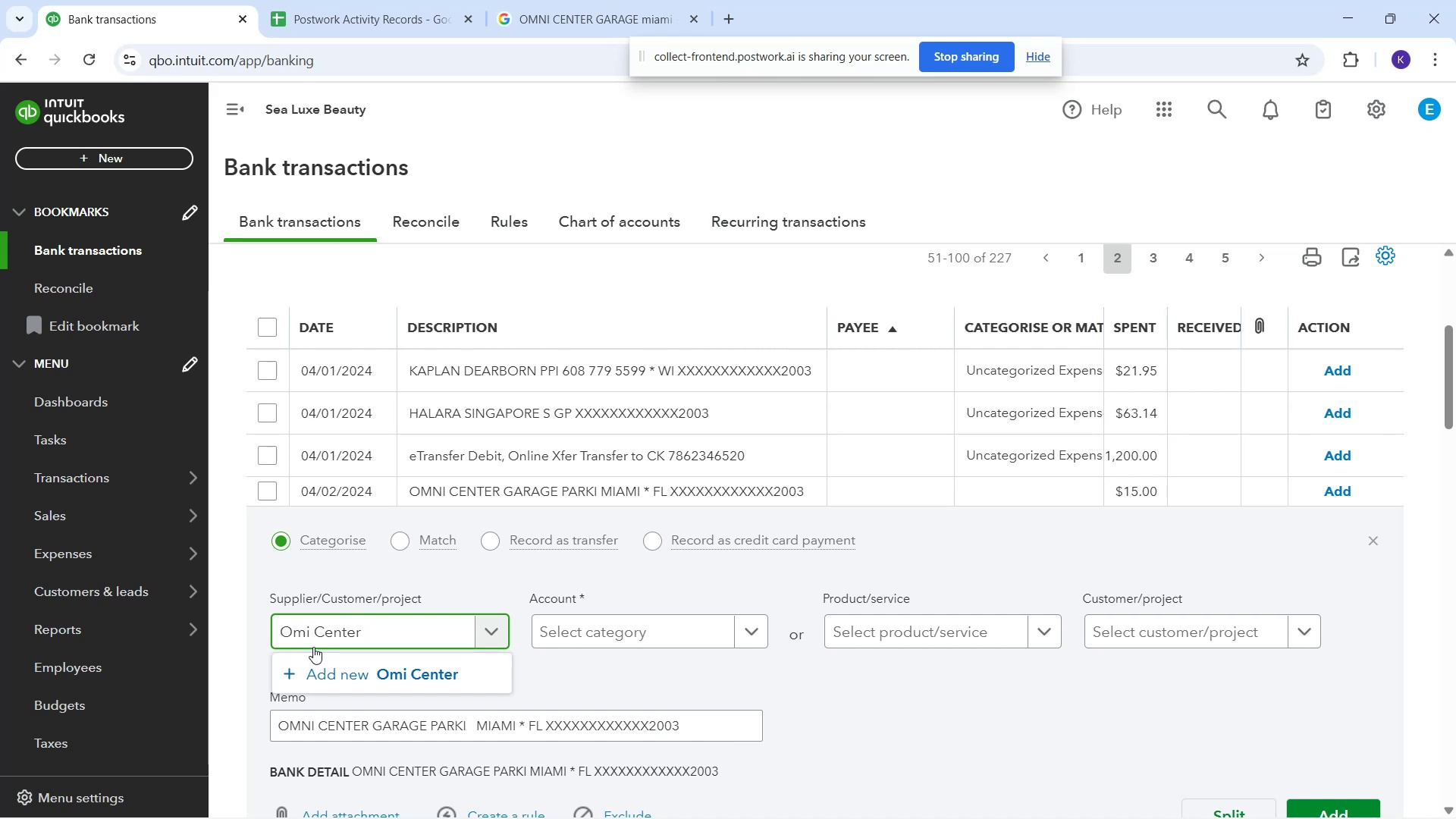 
key(Backspace)
type(ni)
 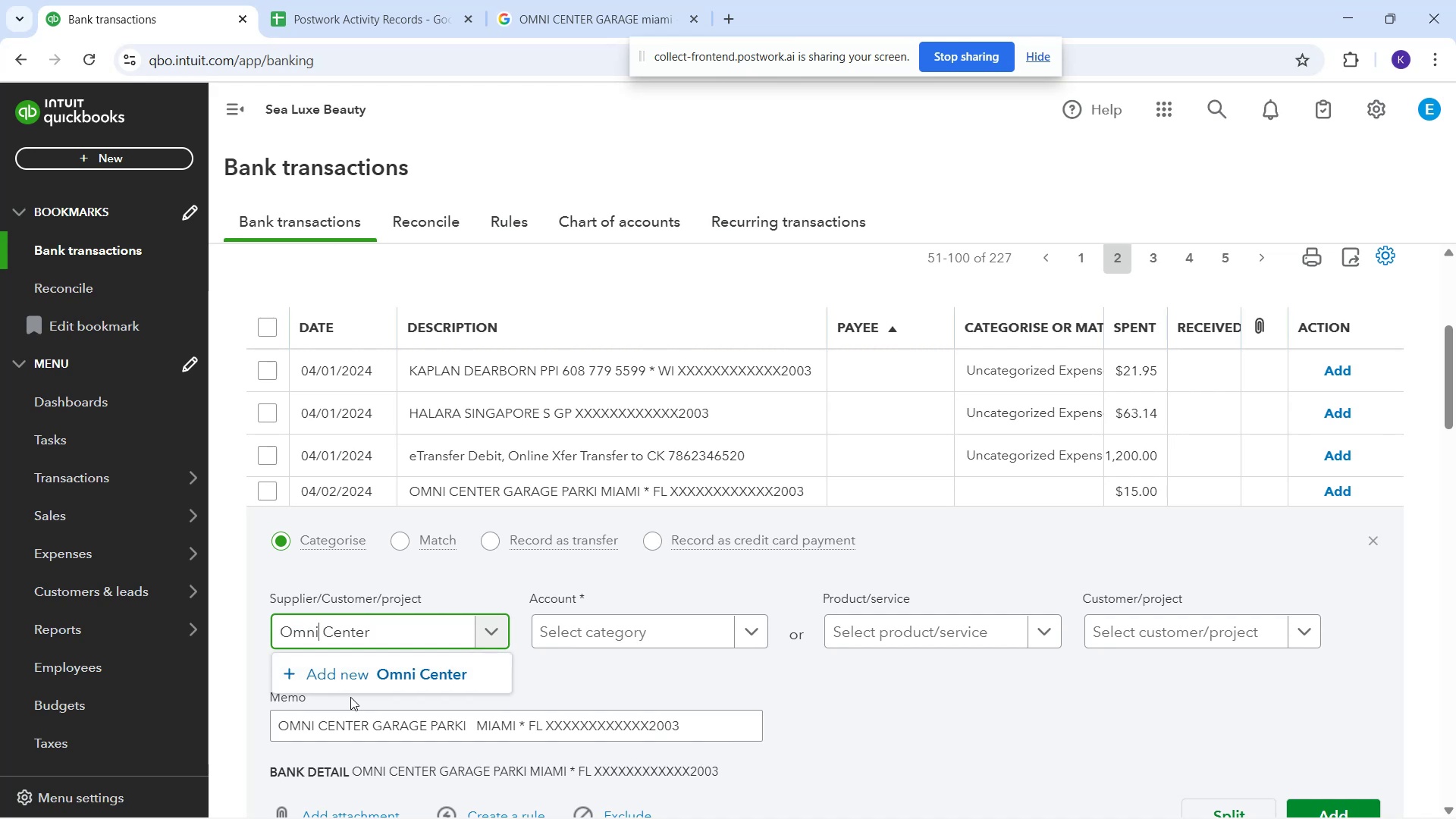 
left_click([369, 673])
 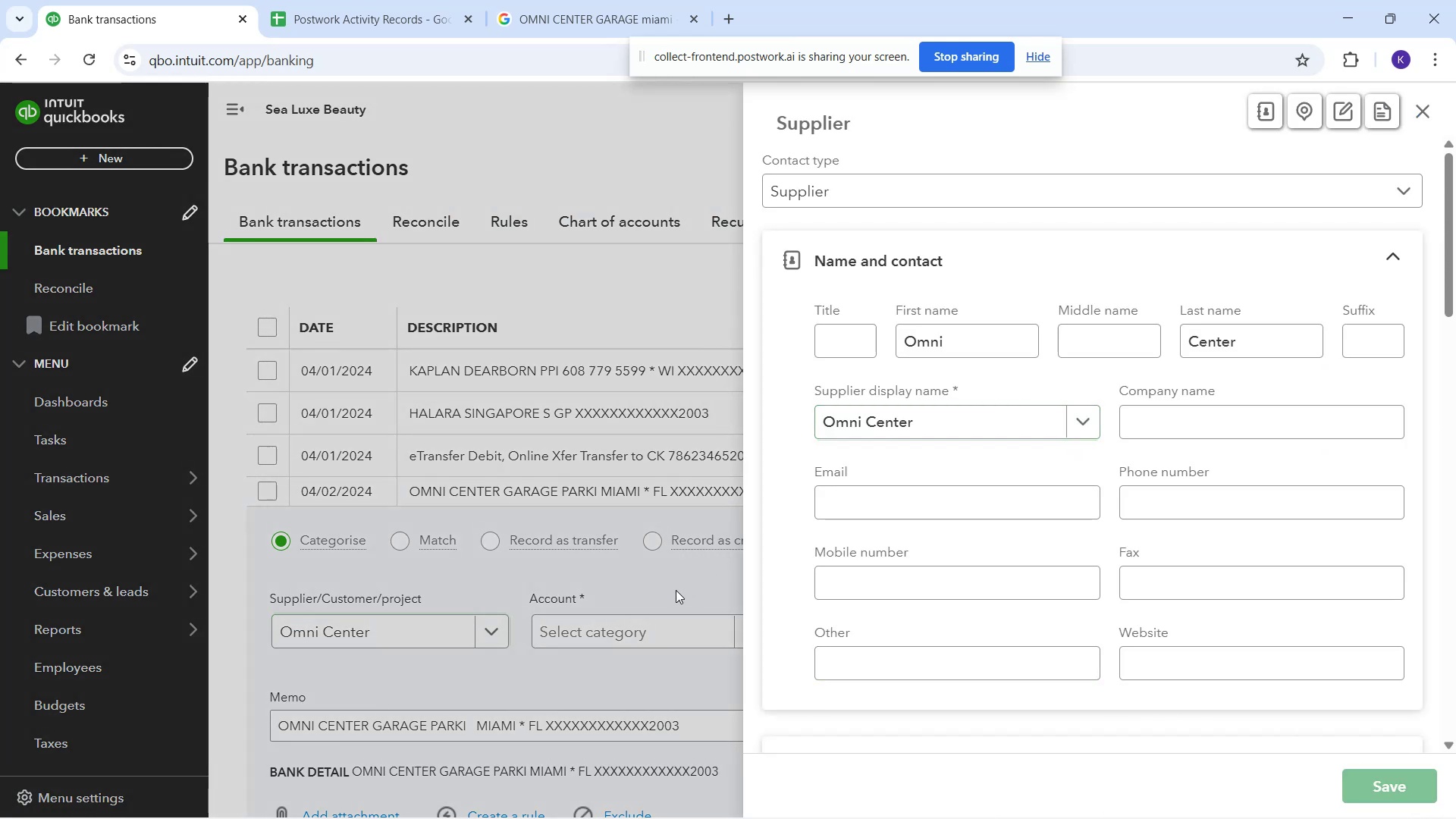 
left_click([624, 629])
 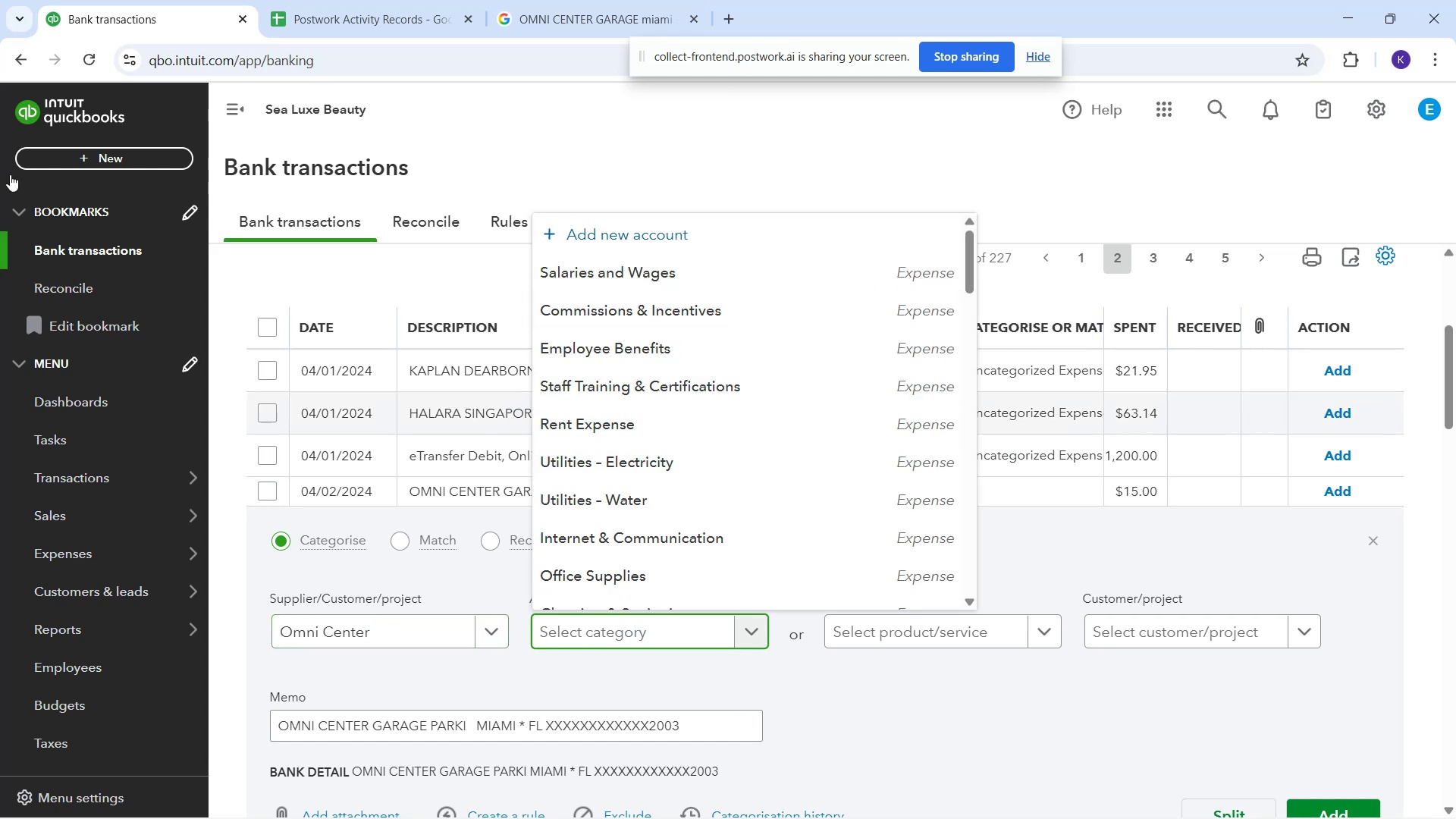 
mouse_move([381, 466])
 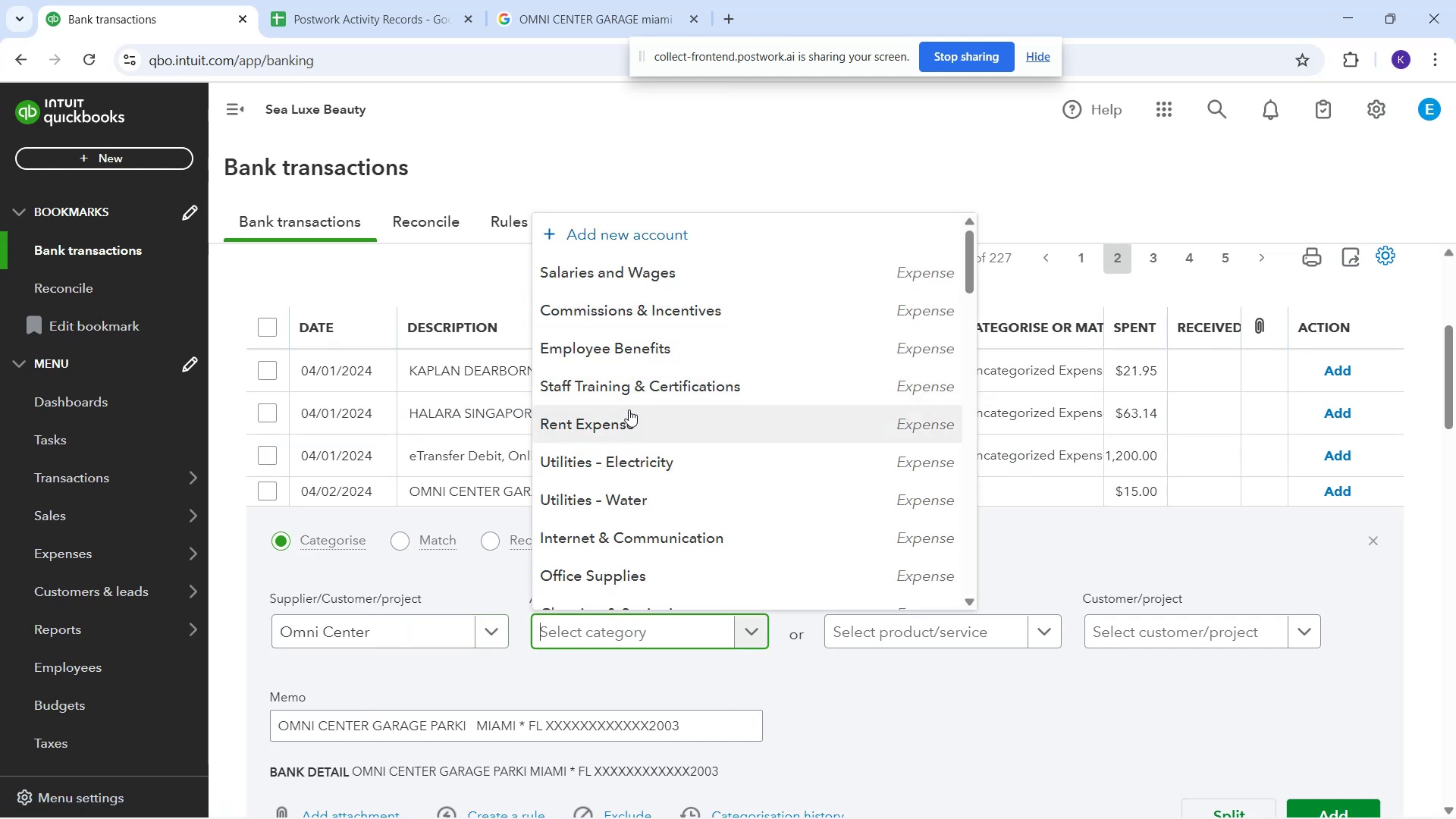 
scroll: coordinate [674, 508], scroll_direction: down, amount: 3.0
 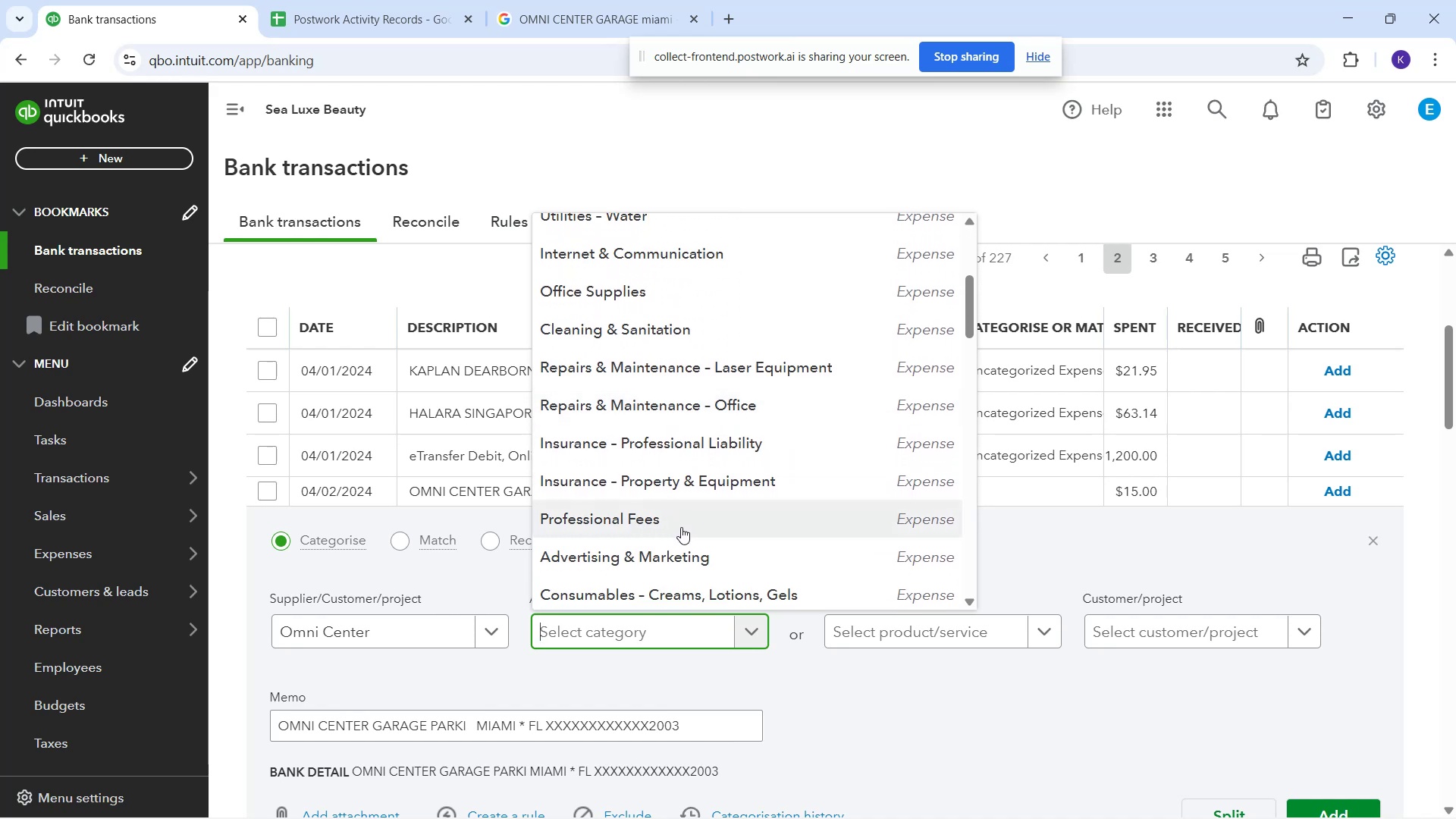 
wait(5.19)
 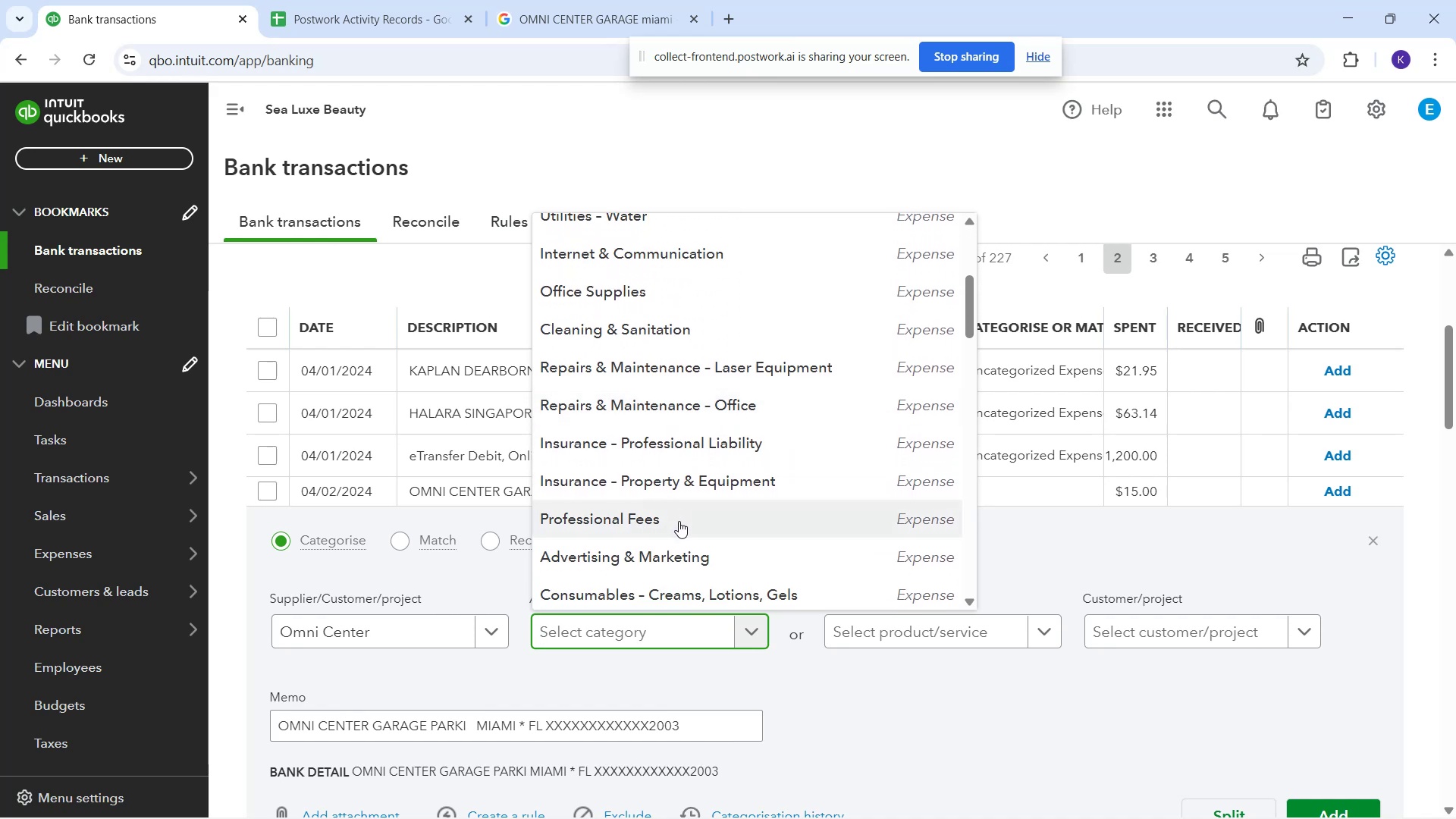 
scroll: coordinate [689, 532], scroll_direction: down, amount: 5.0
 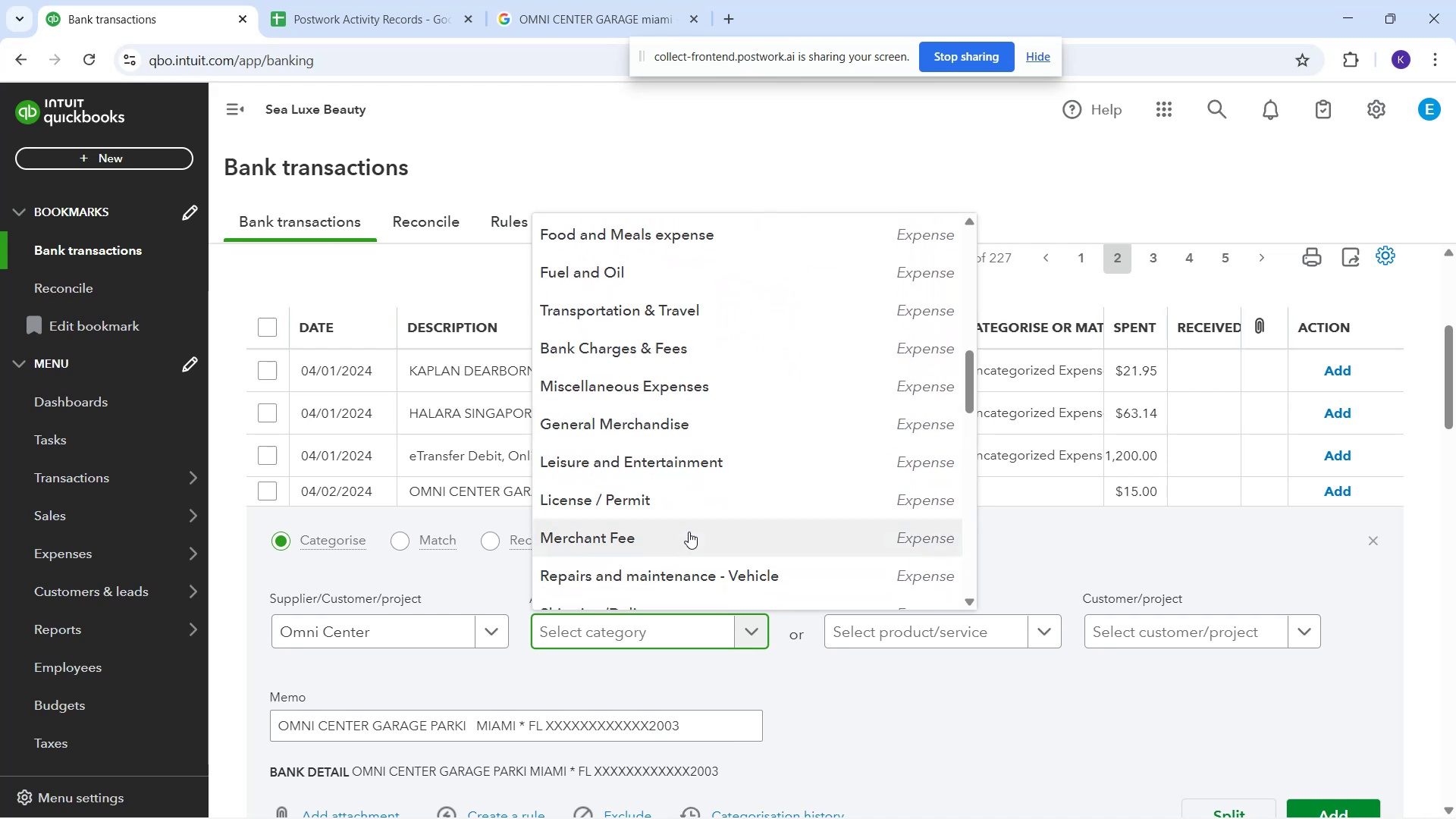 
scroll: coordinate [687, 529], scroll_direction: down, amount: 5.0
 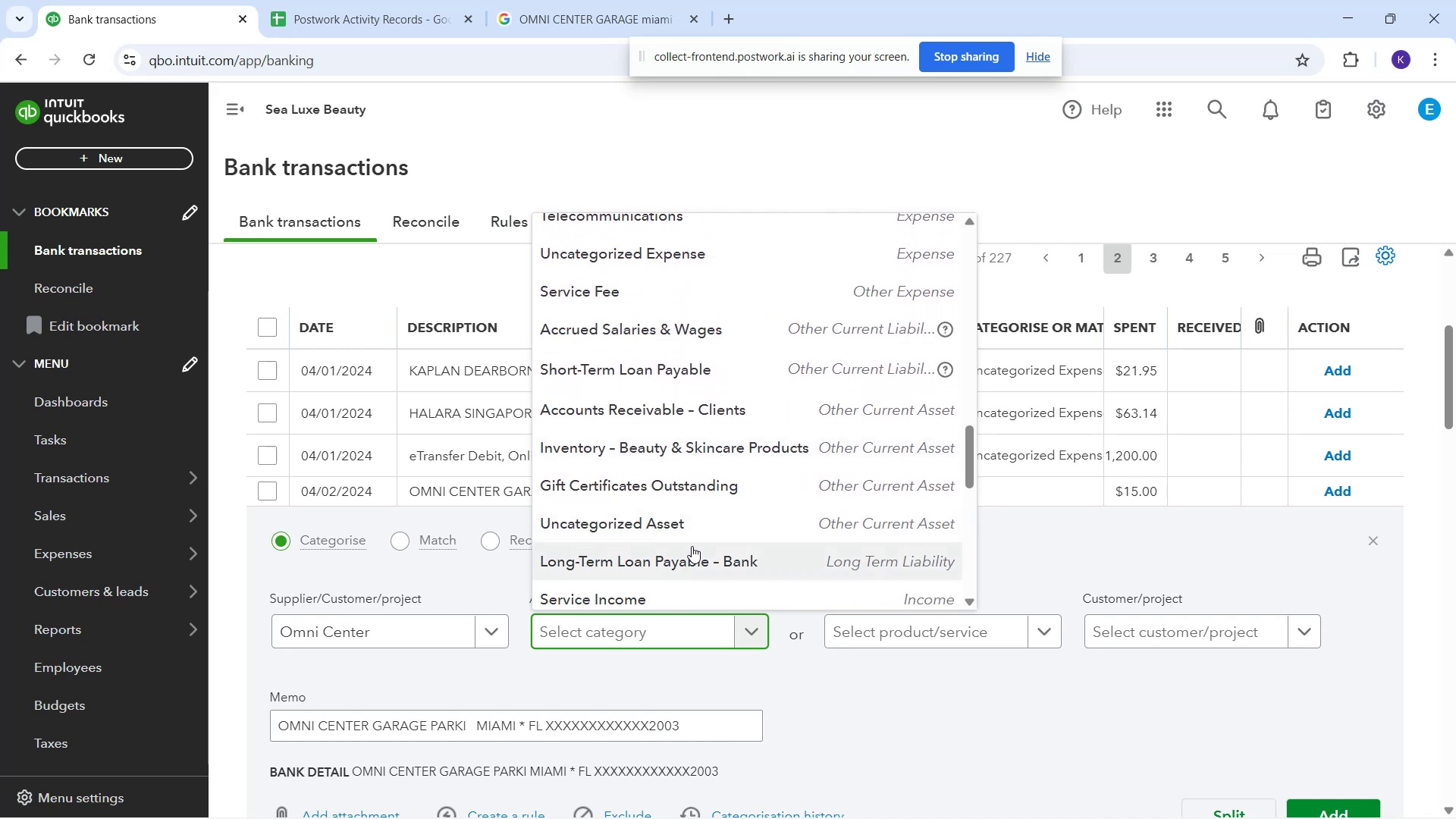 
scroll: coordinate [764, 563], scroll_direction: down, amount: 5.0
 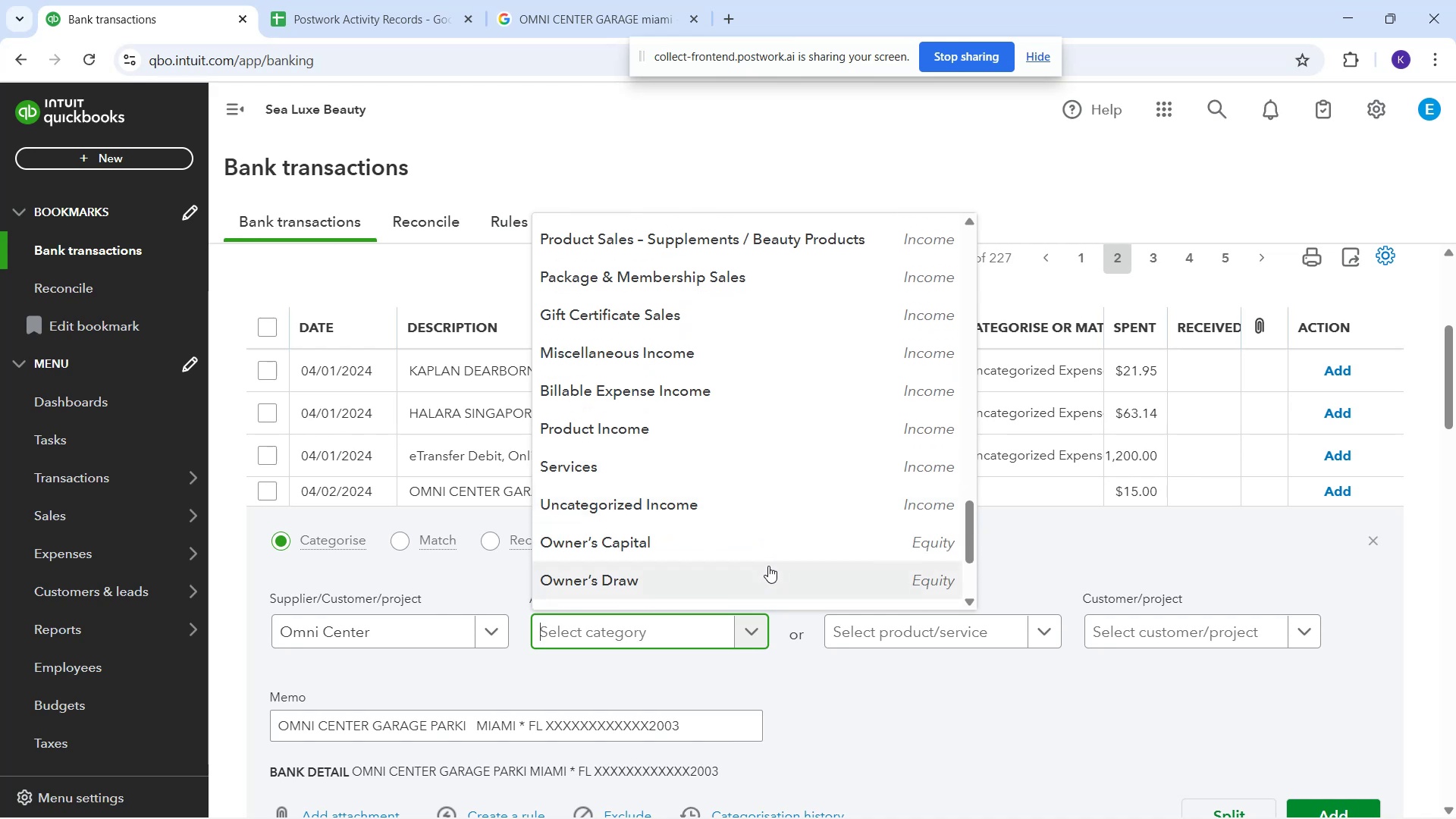 
scroll: coordinate [768, 566], scroll_direction: down, amount: 2.0
 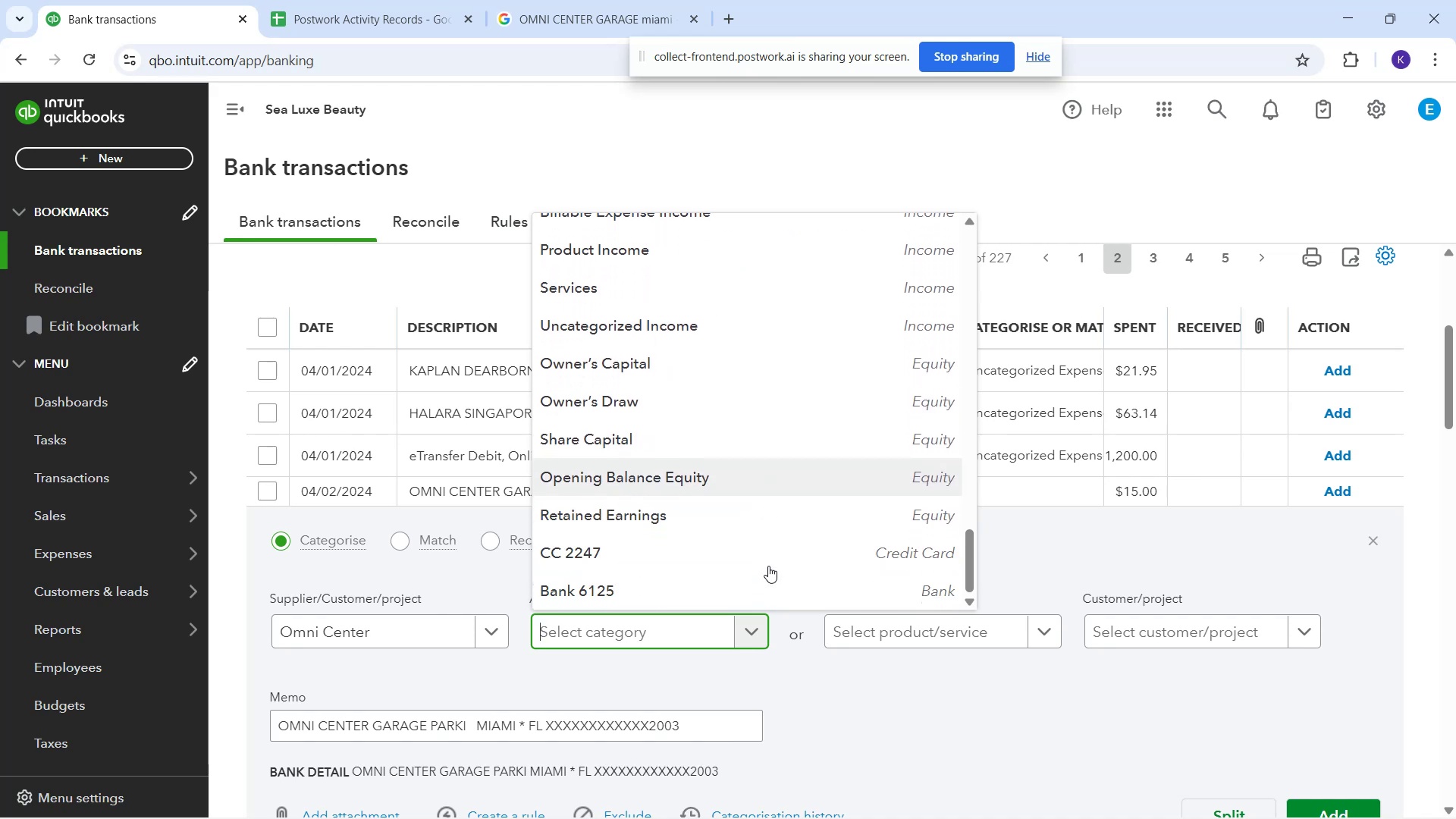 
scroll: coordinate [768, 566], scroll_direction: none, amount: 0.0
 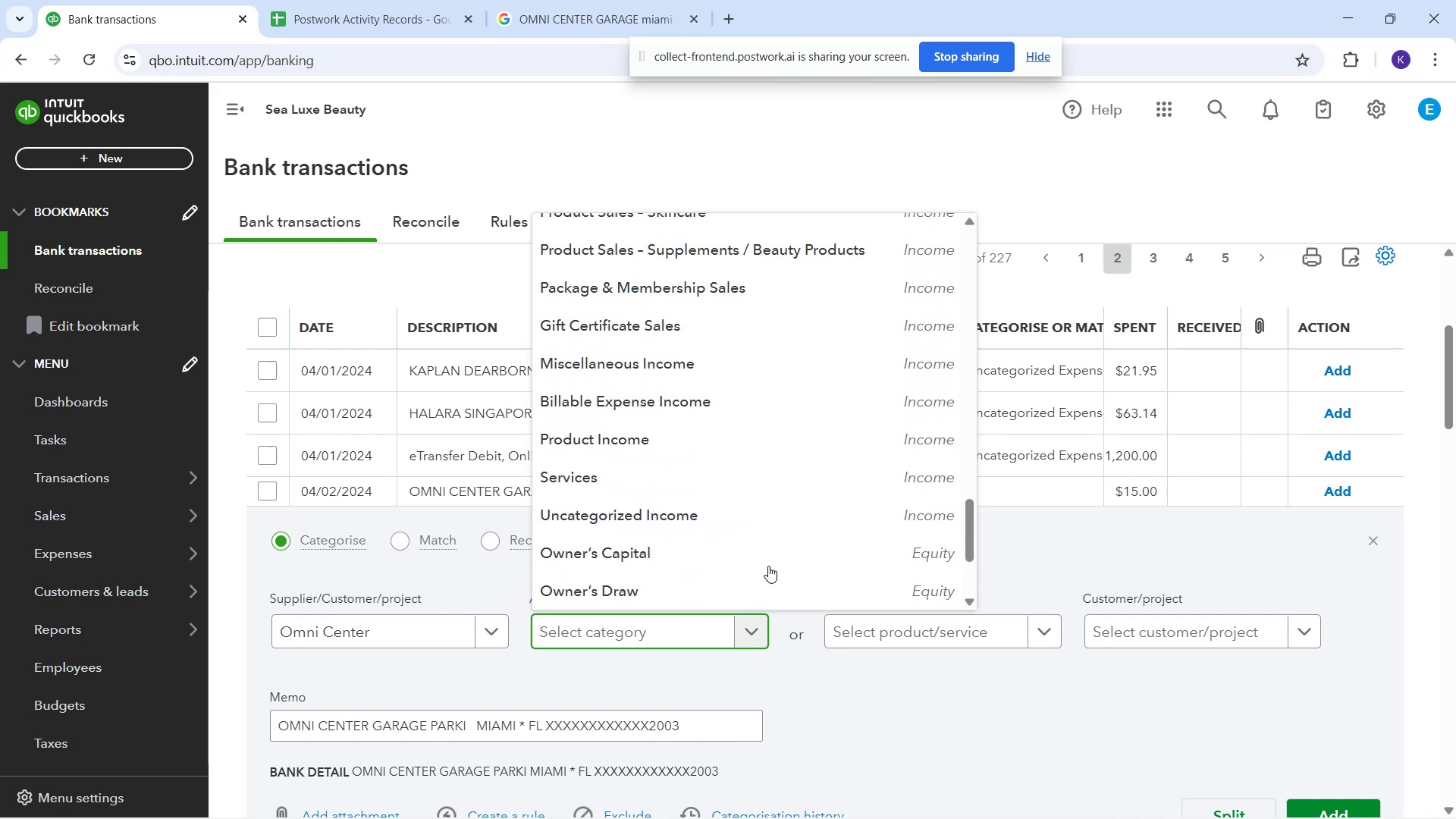 
scroll: coordinate [699, 371], scroll_direction: up, amount: 12.0
 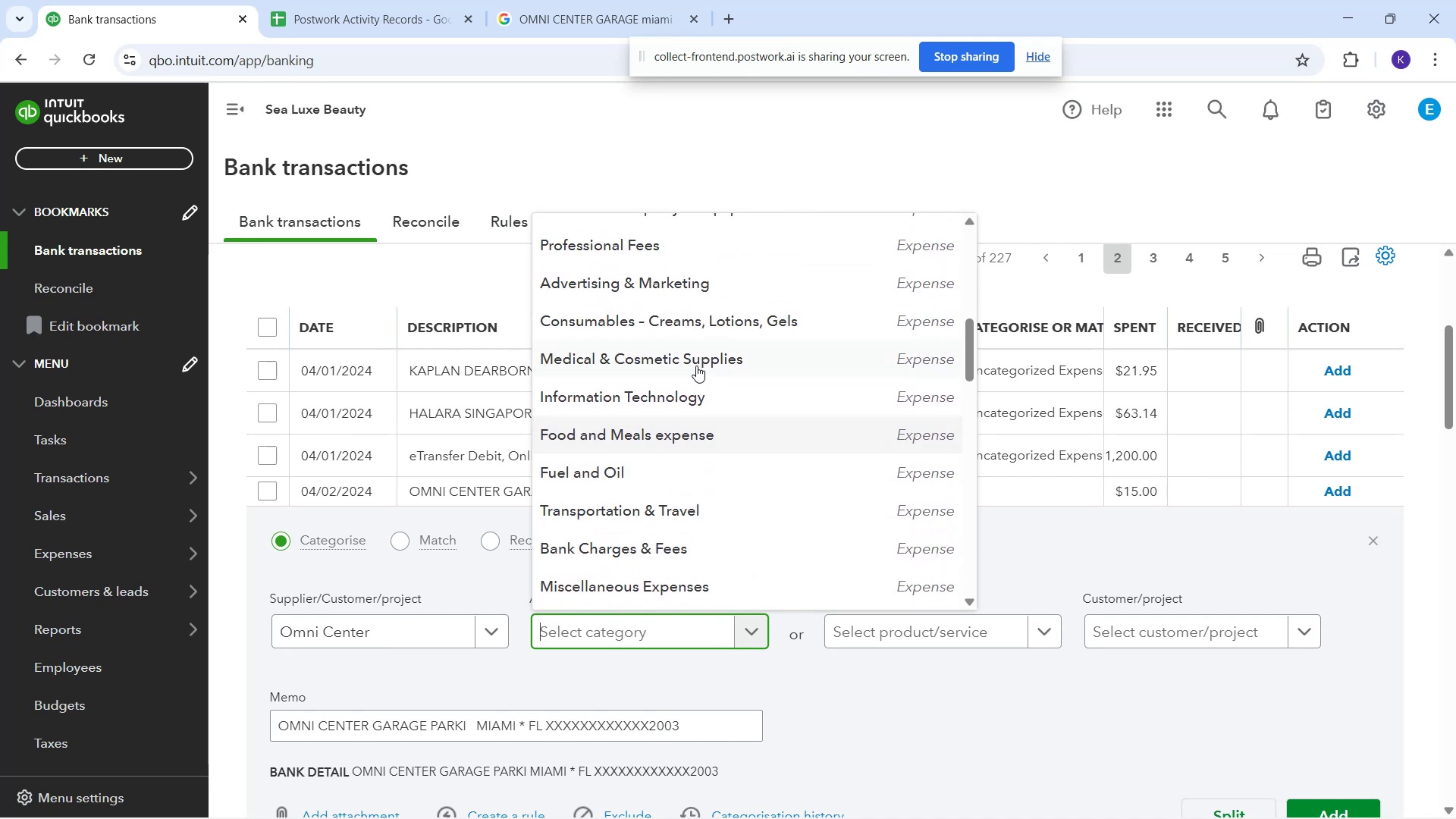 
scroll: coordinate [700, 351], scroll_direction: up, amount: 5.0
 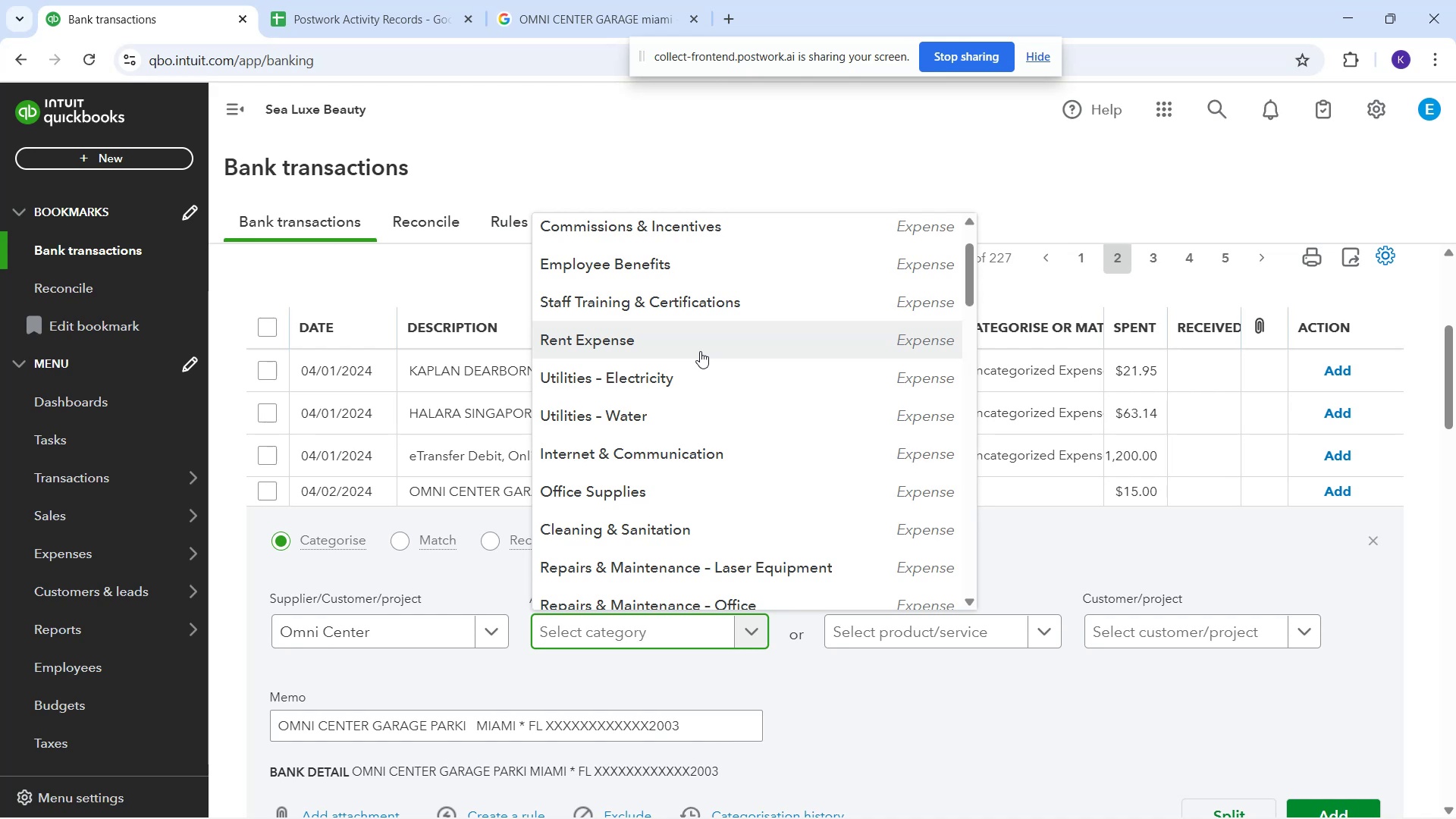 
left_click([700, 351])
 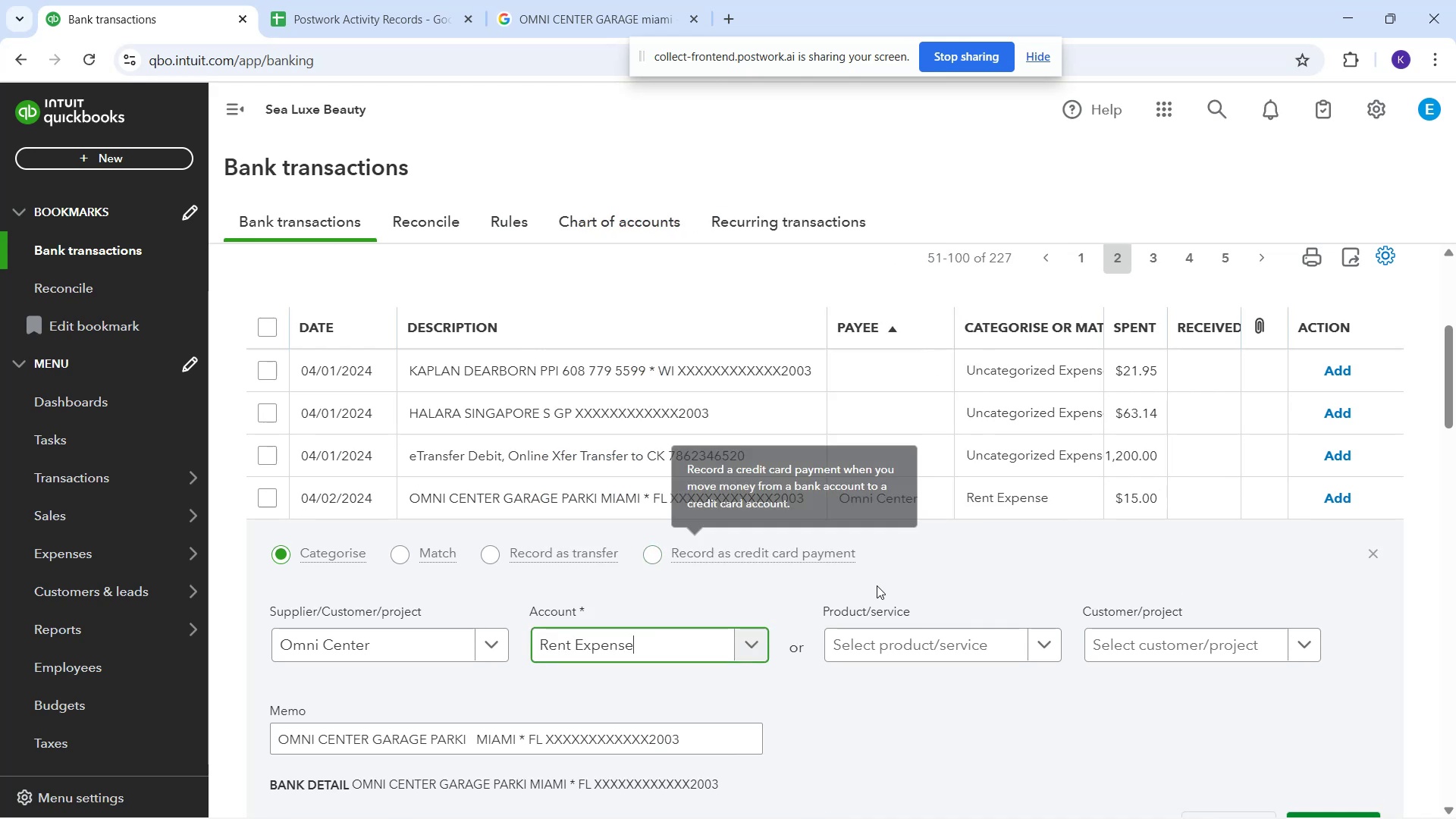 
scroll: coordinate [1093, 770], scroll_direction: down, amount: 1.0
 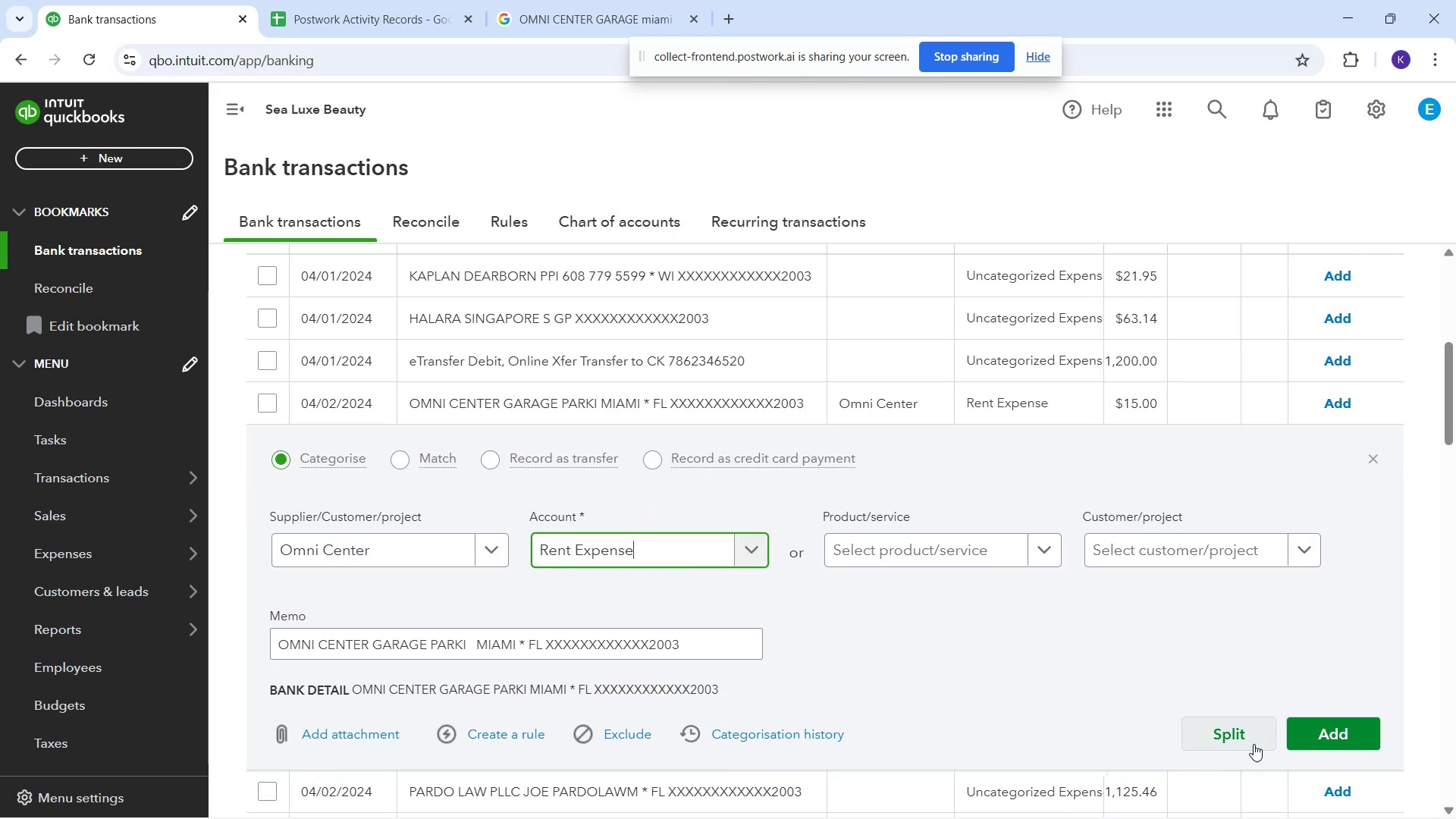 
left_click([1287, 735])
 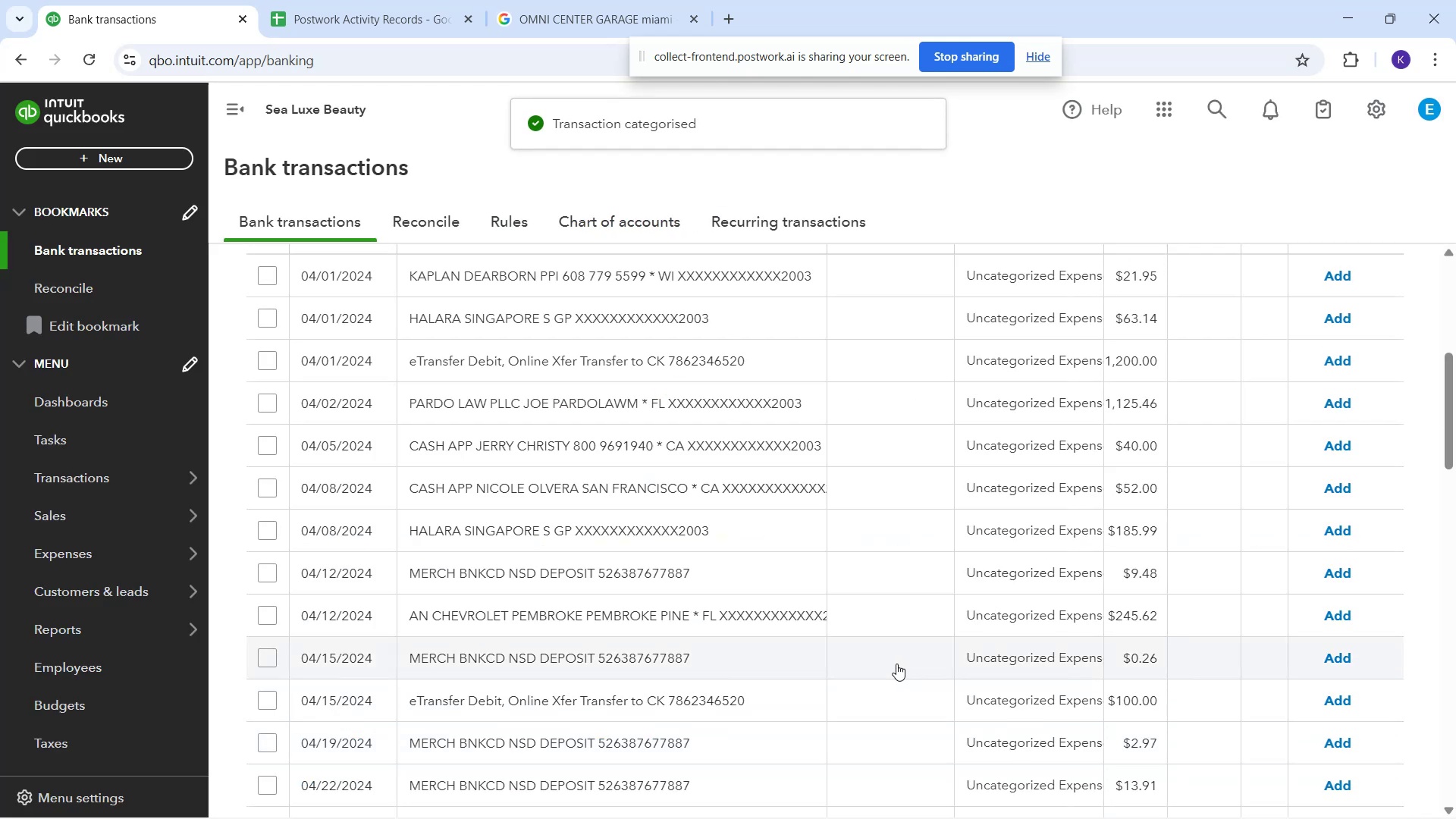 
wait(5.03)
 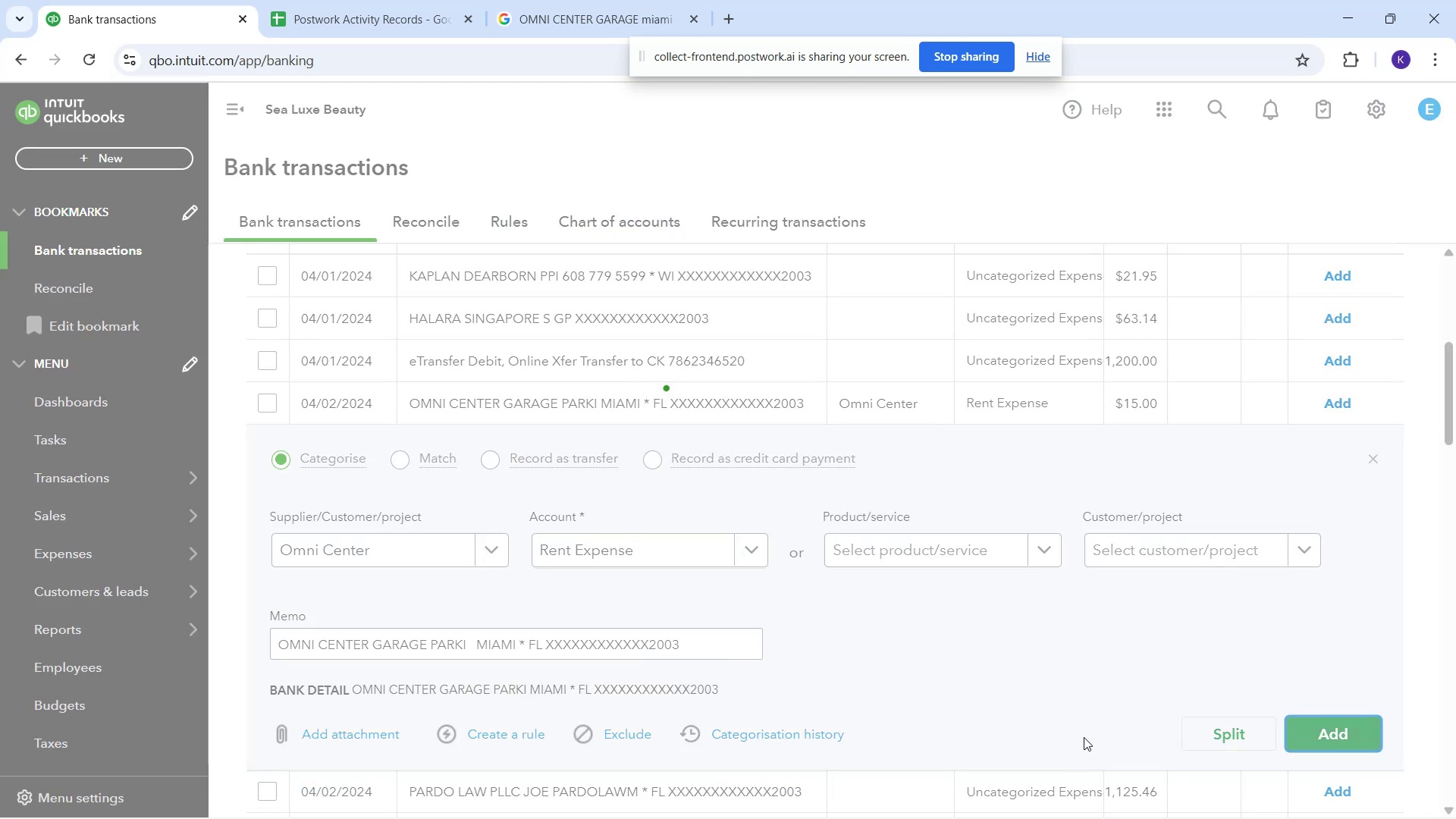 
scroll: coordinate [817, 701], scroll_direction: down, amount: 8.0
 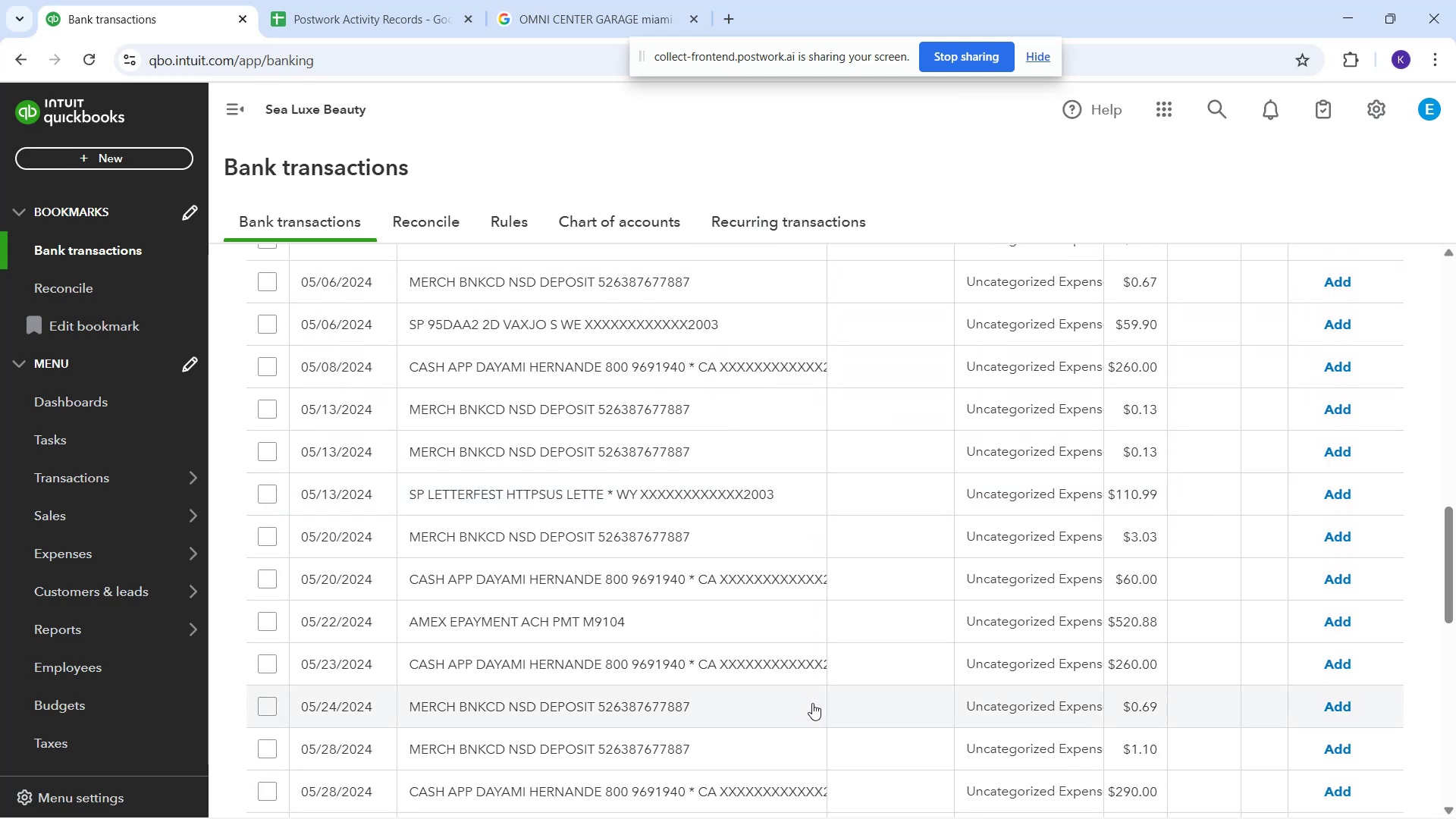 
scroll: coordinate [816, 716], scroll_direction: down, amount: 7.0
 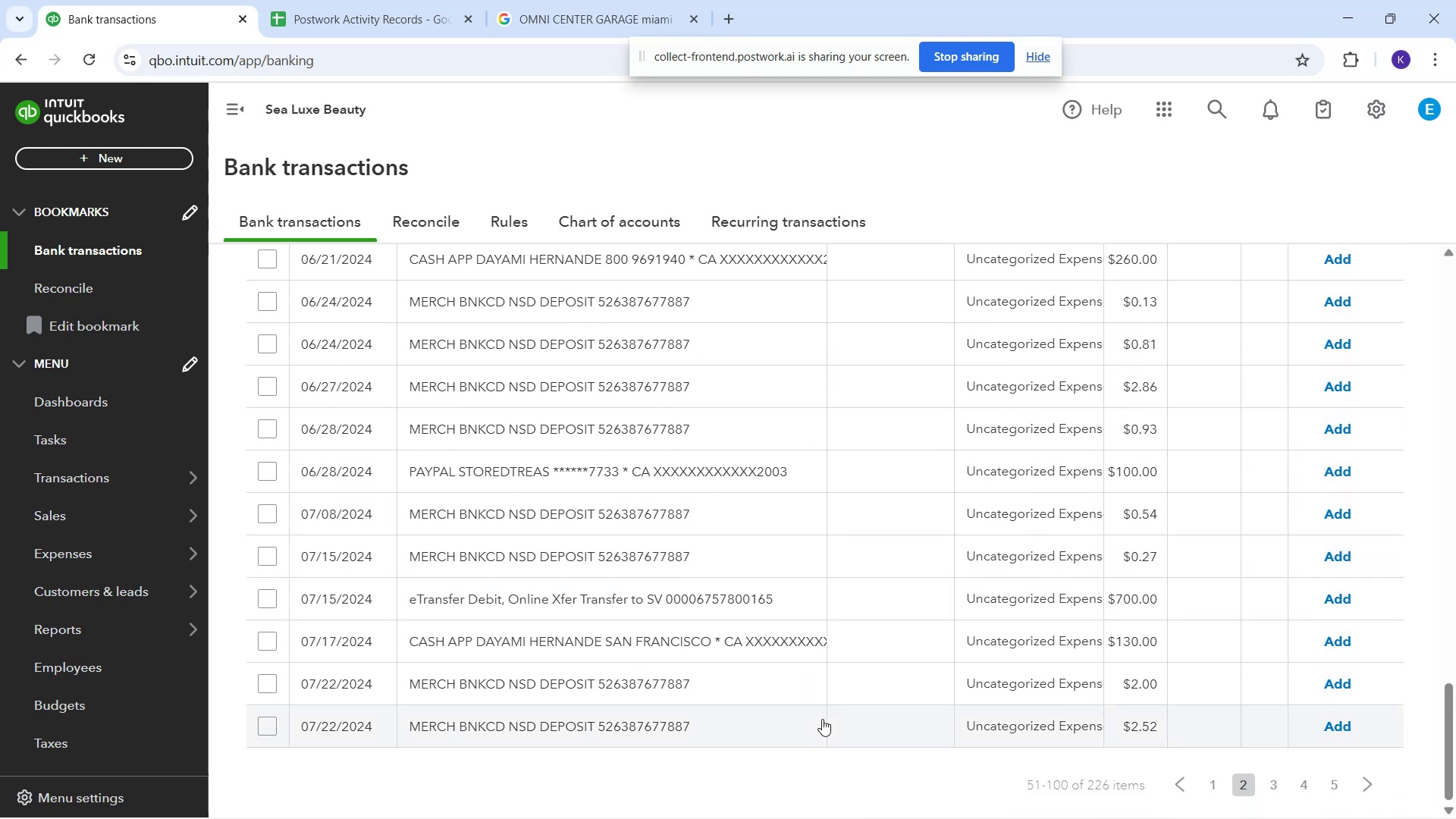 
scroll: coordinate [674, 645], scroll_direction: up, amount: 20.0
 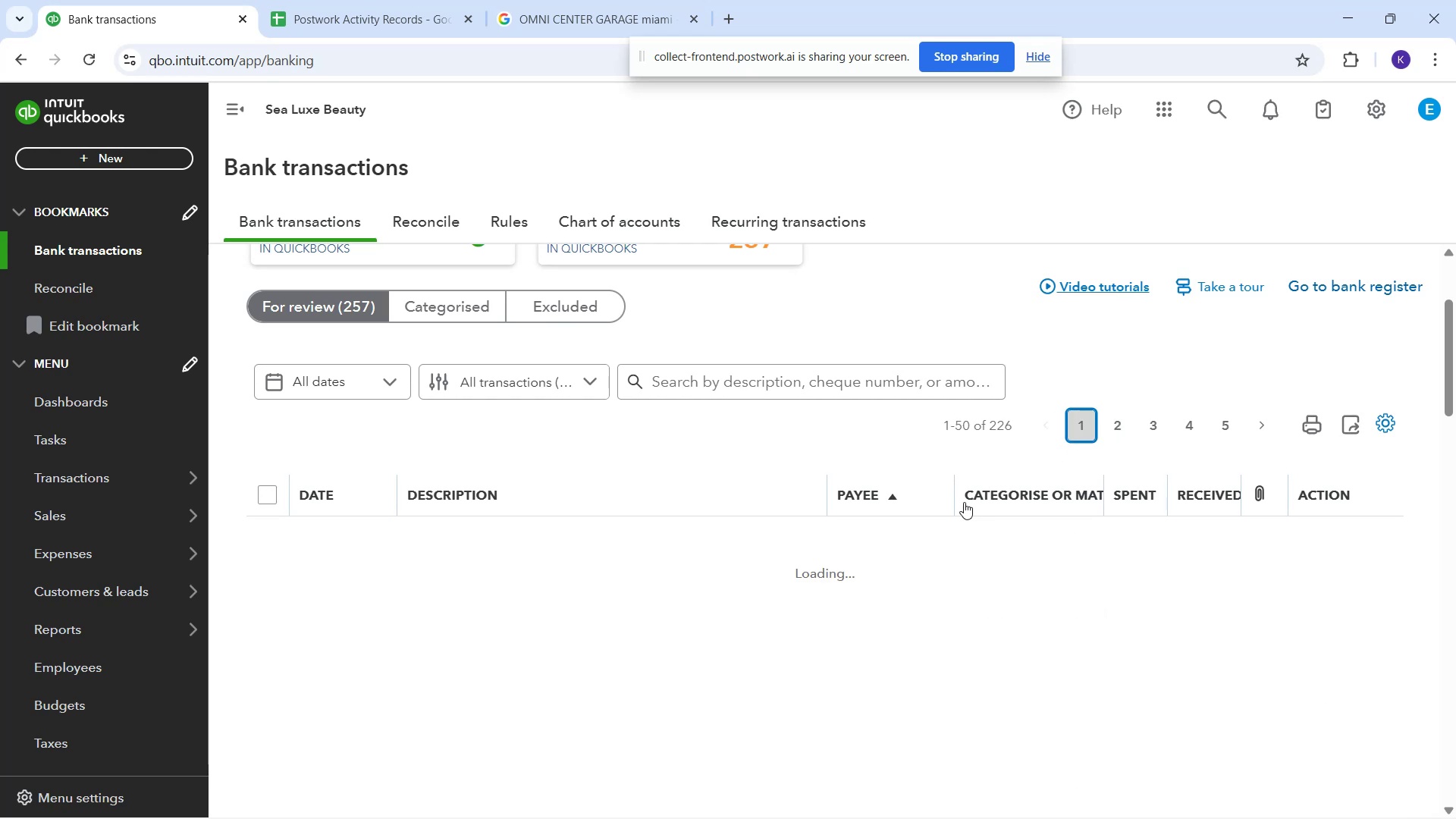 
wait(6.76)
 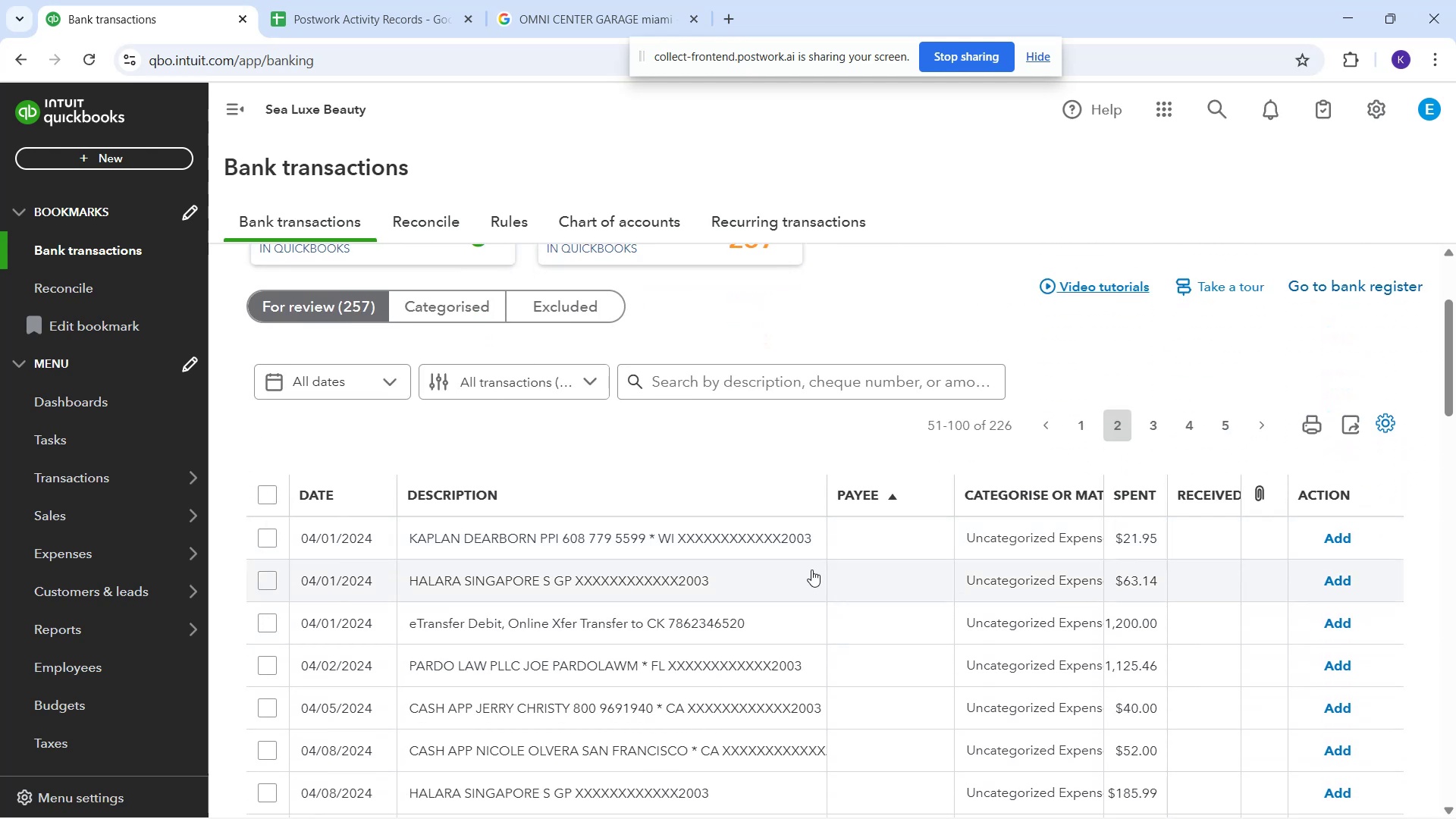 
scroll: coordinate [839, 583], scroll_direction: down, amount: 4.0
 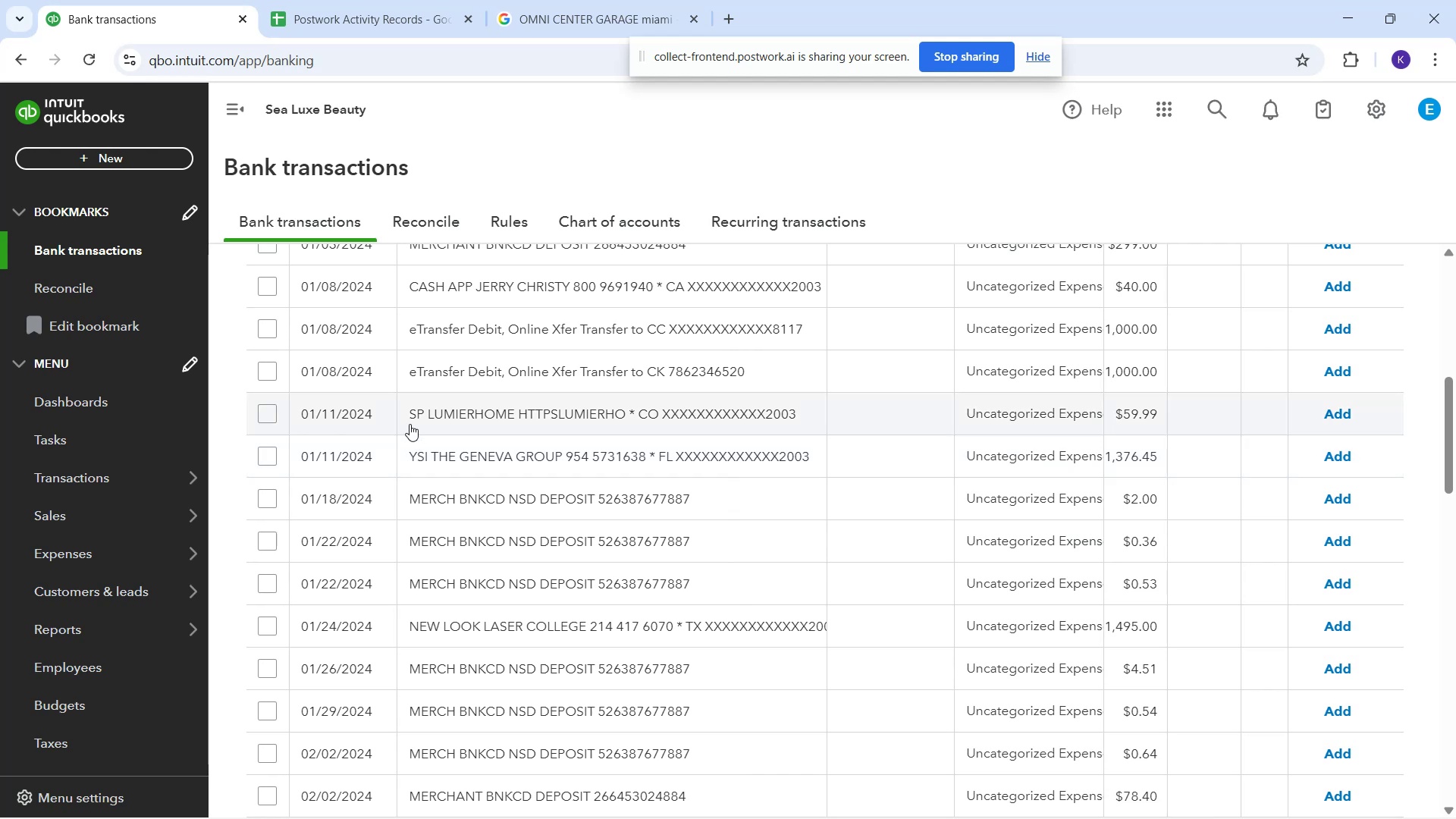 
left_click_drag(start_coordinate=[427, 417], to_coordinate=[515, 424])
 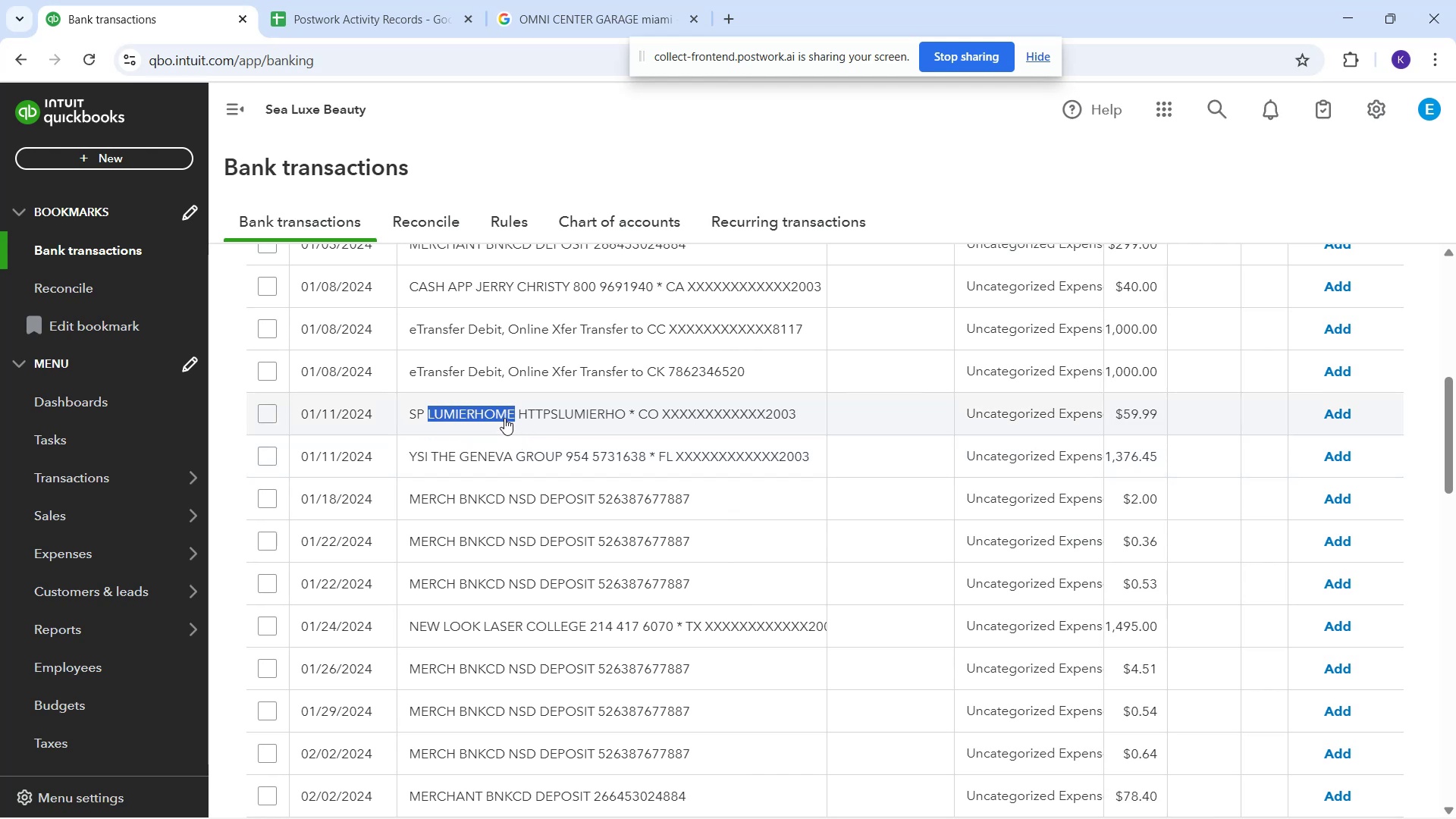 
key(Control+C)
 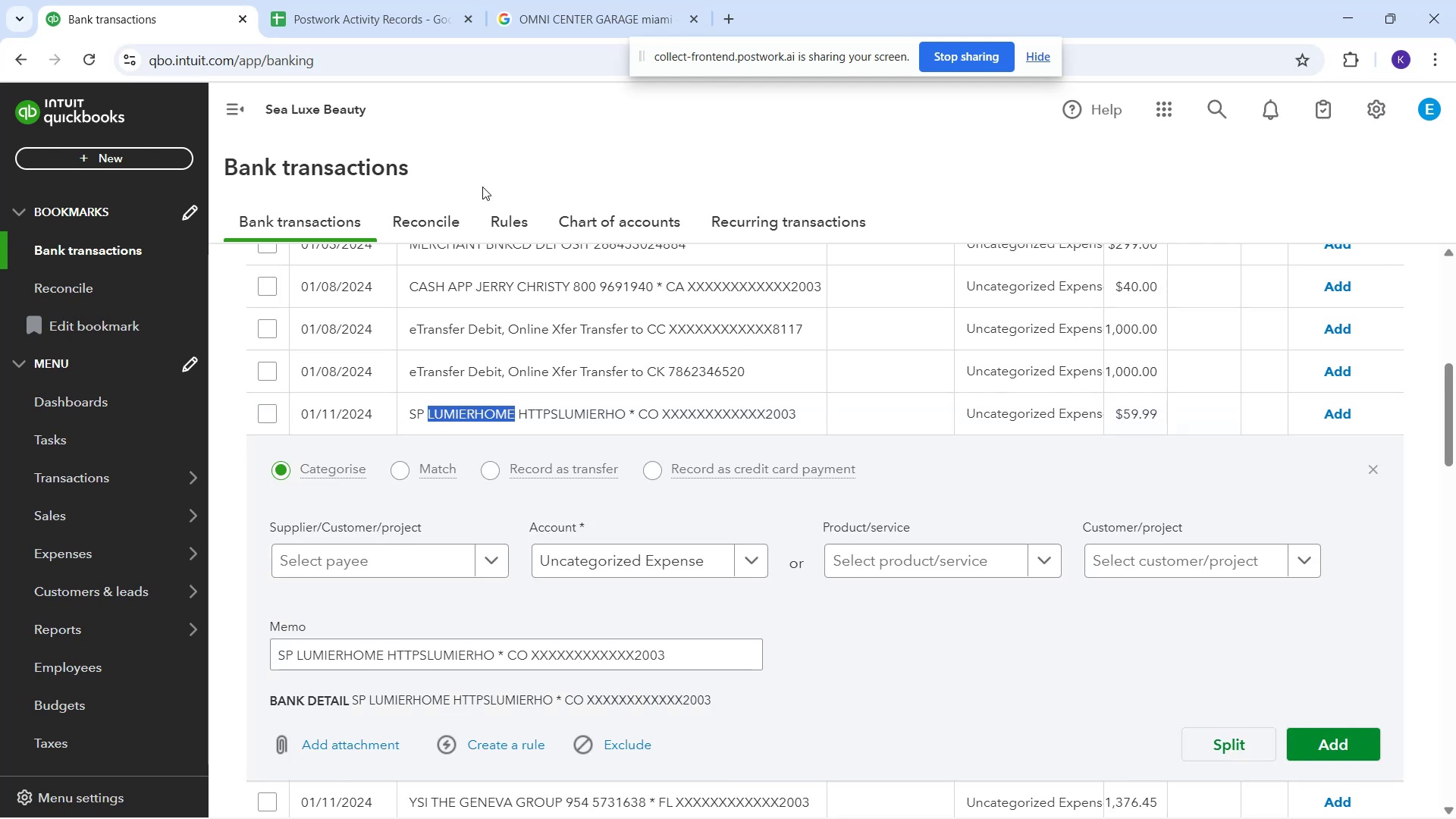 
key(Control+C)
 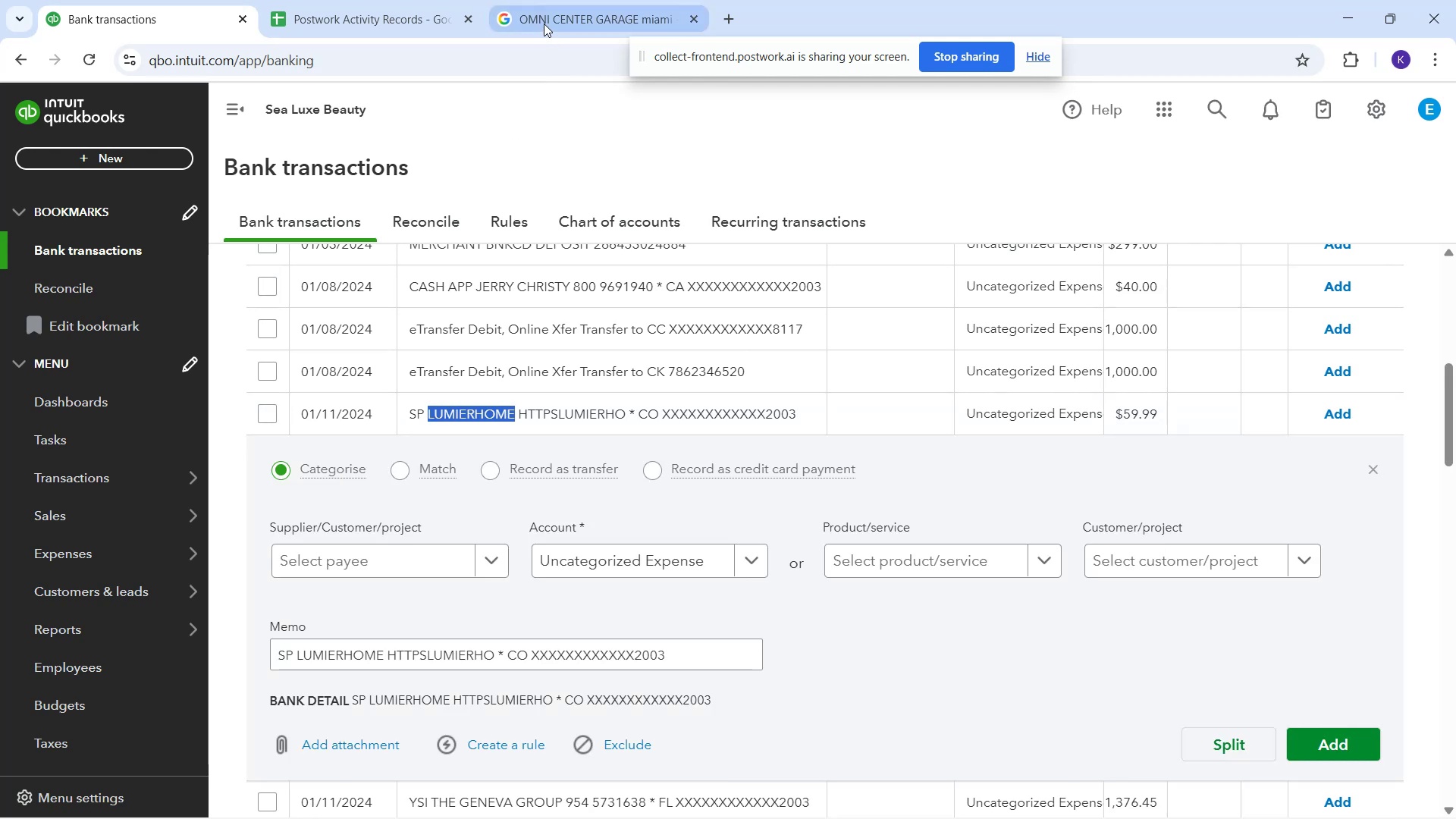 
left_click([542, 24])
 